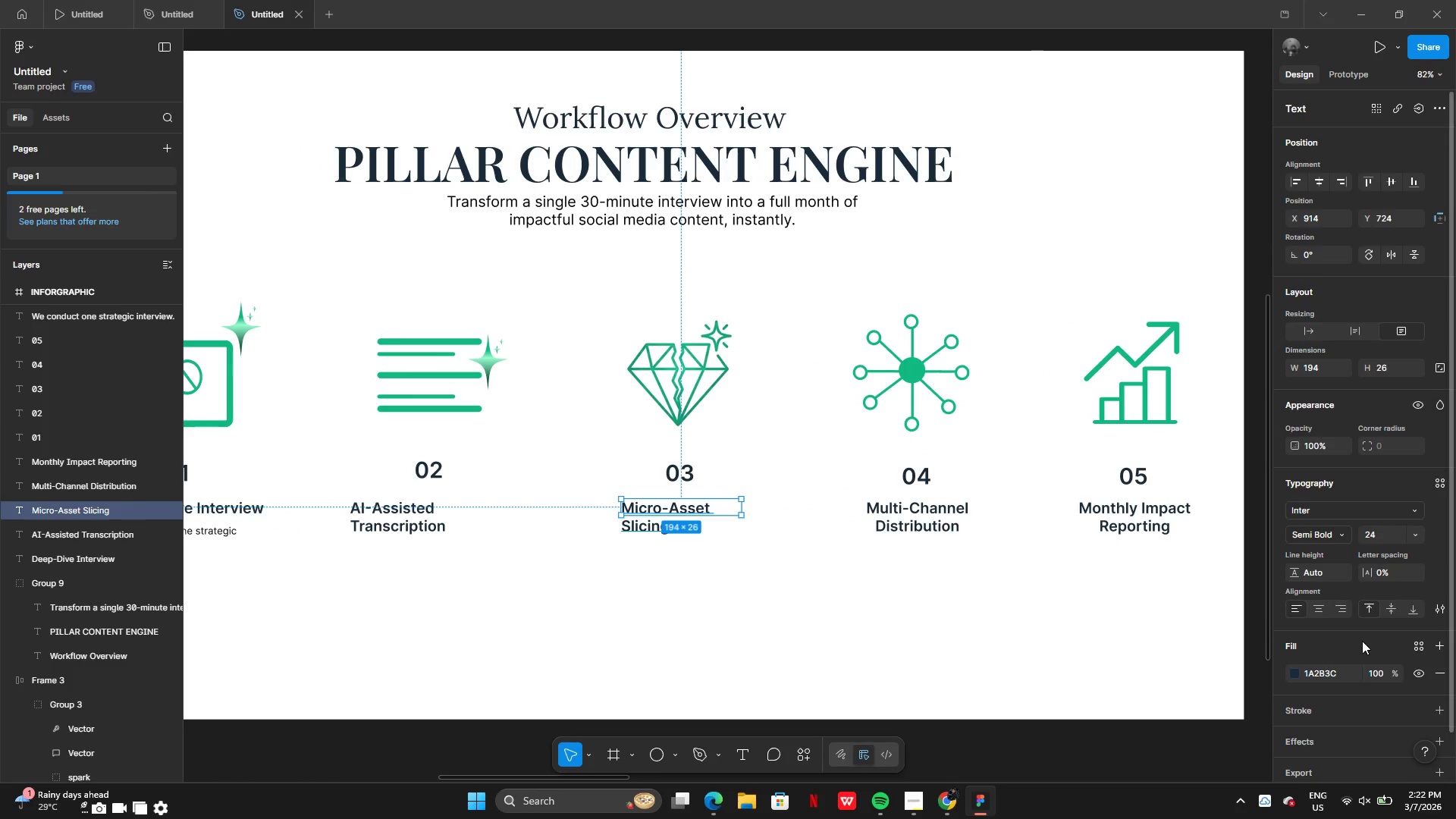 
left_click([1313, 607])
 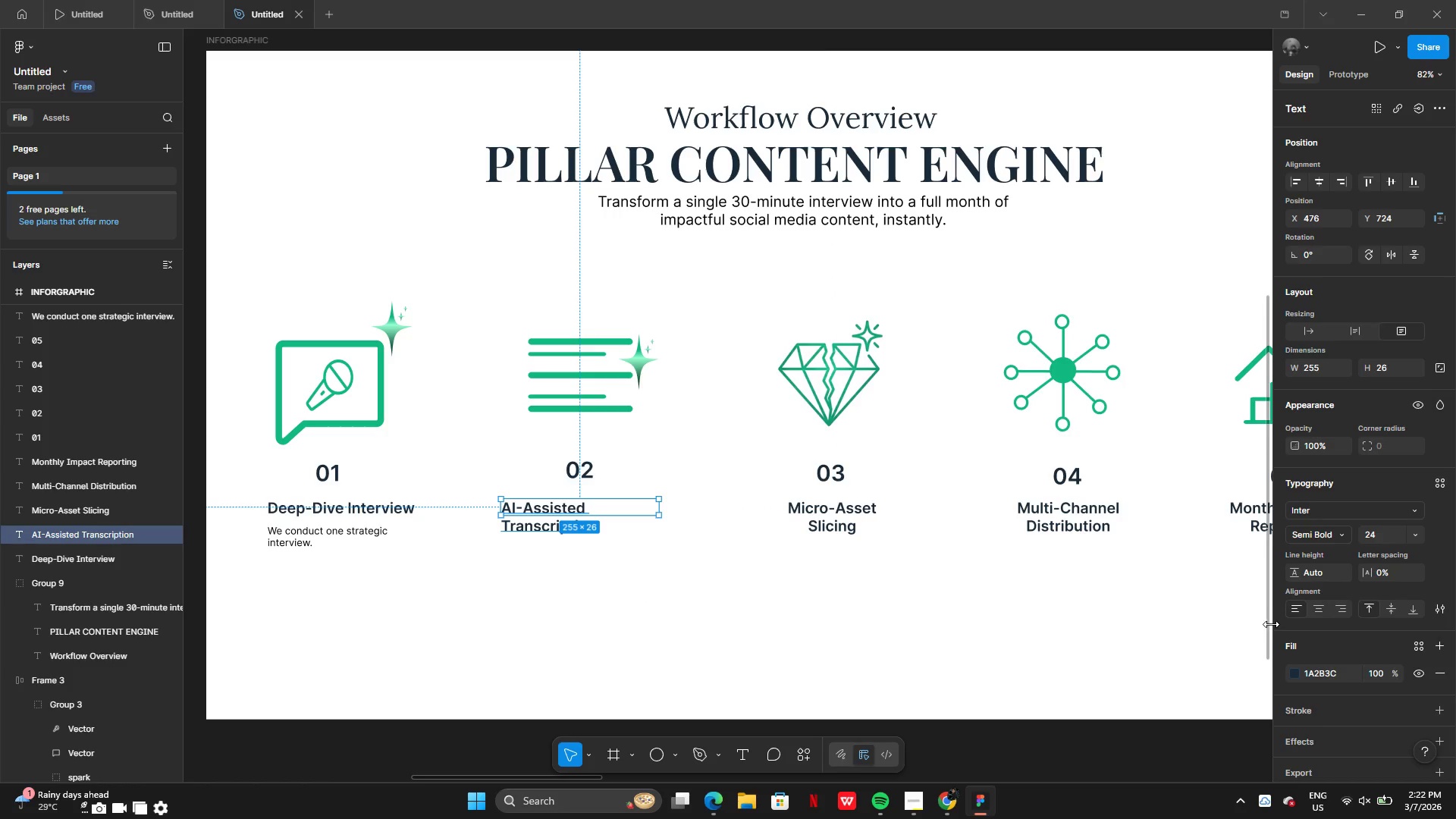 
left_click([1316, 611])
 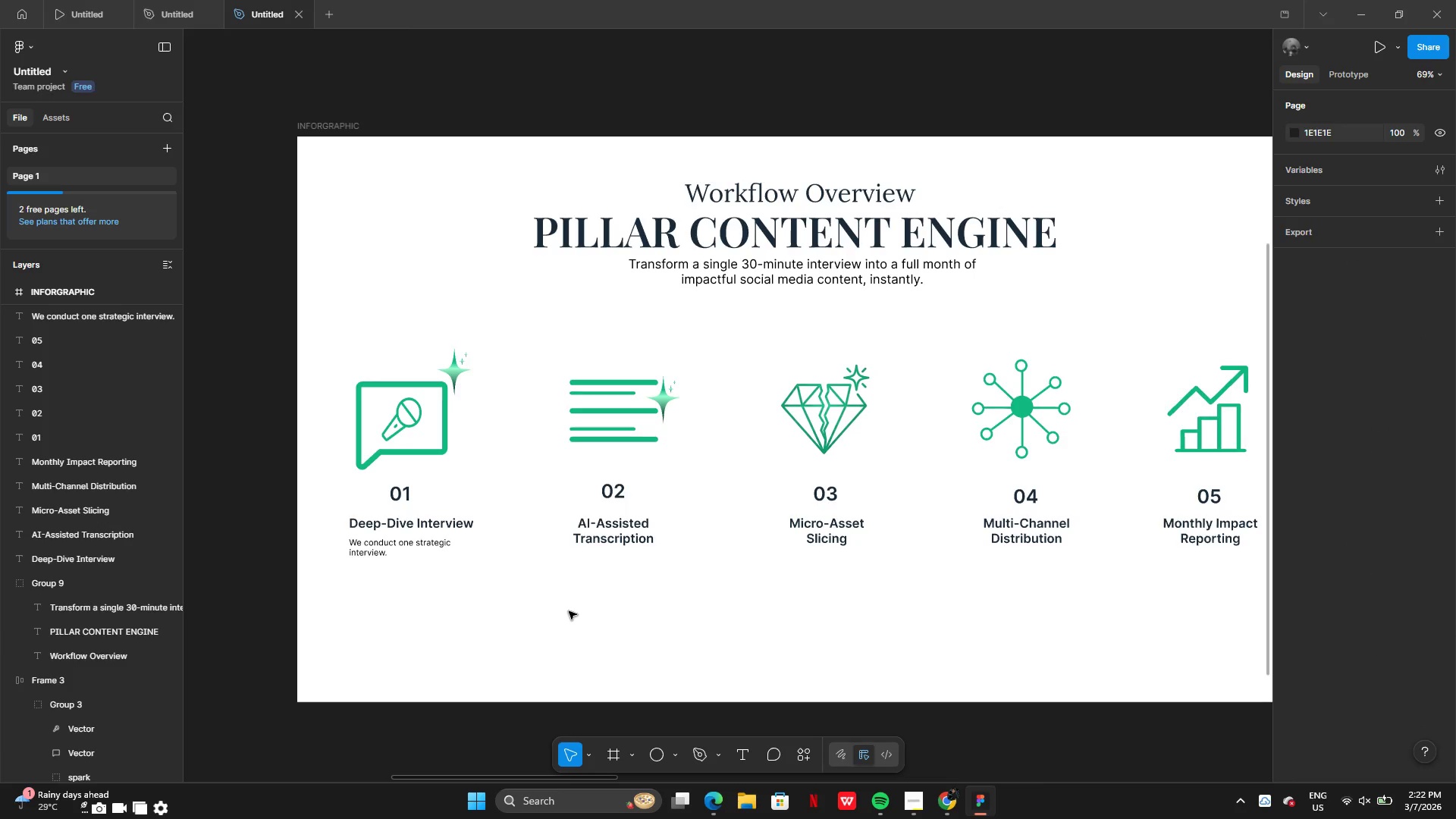 
left_click([431, 524])
 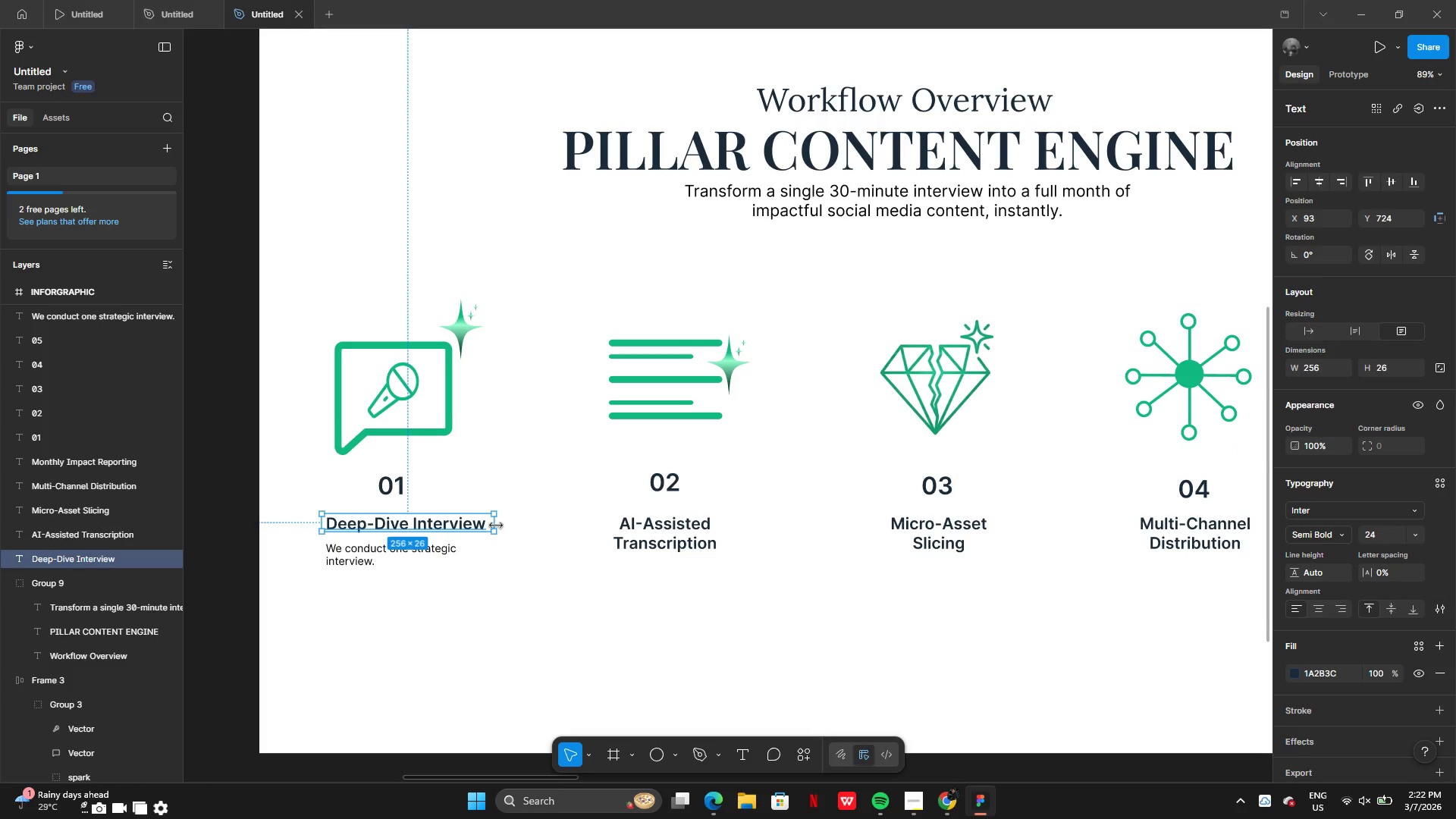 
left_click_drag(start_coordinate=[495, 526], to_coordinate=[463, 525])
 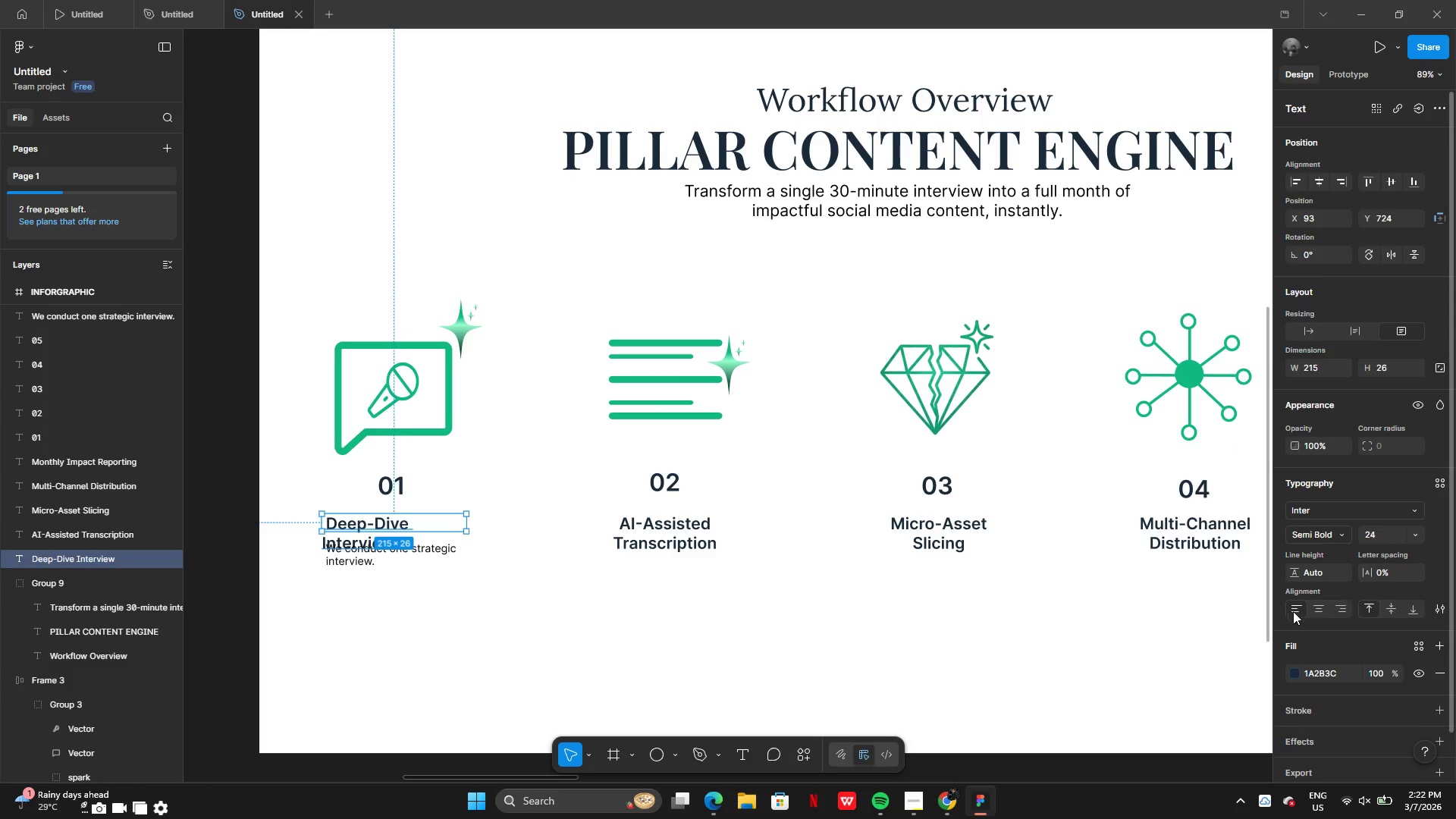 
left_click([1314, 607])
 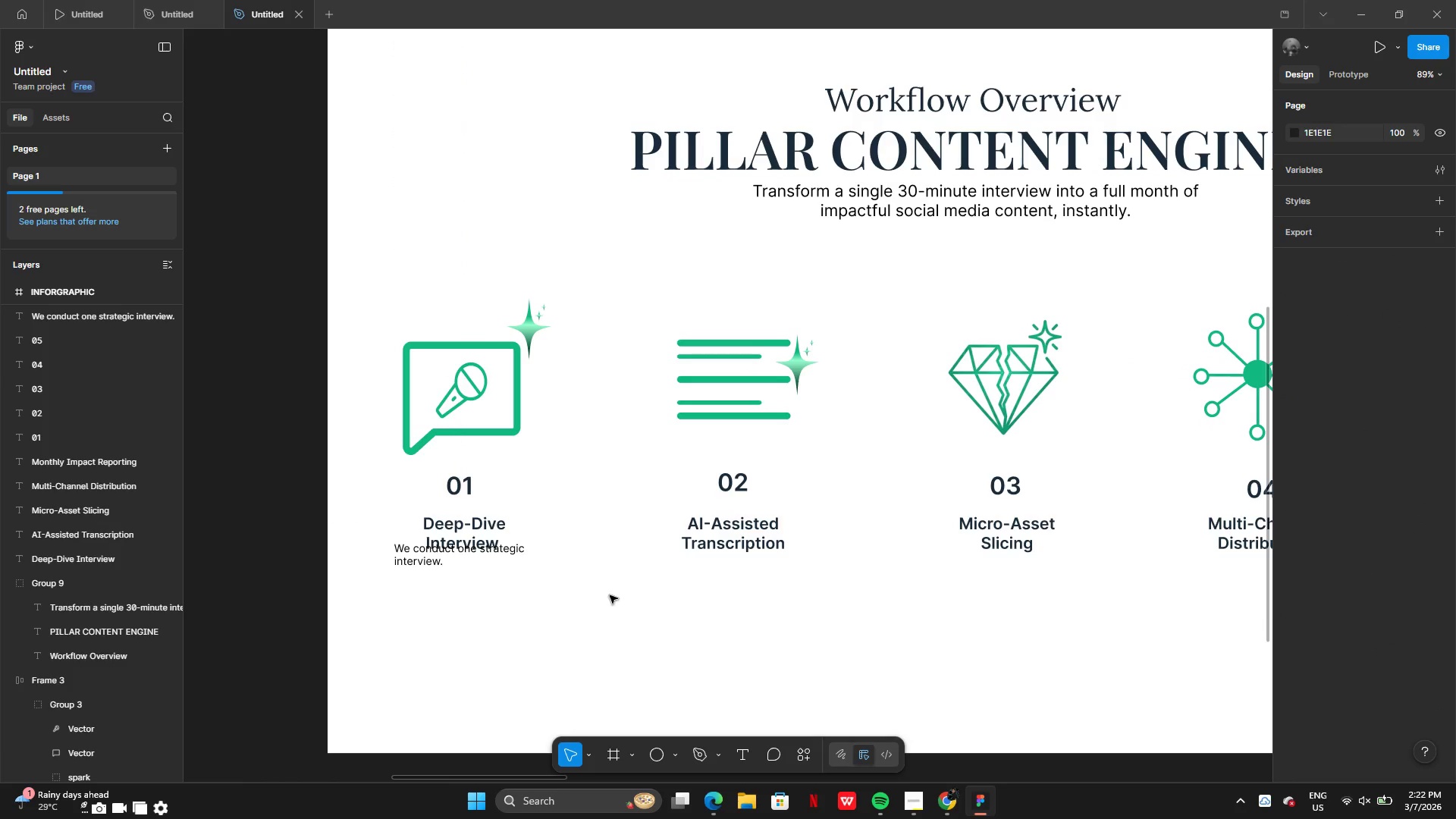 
left_click([419, 559])
 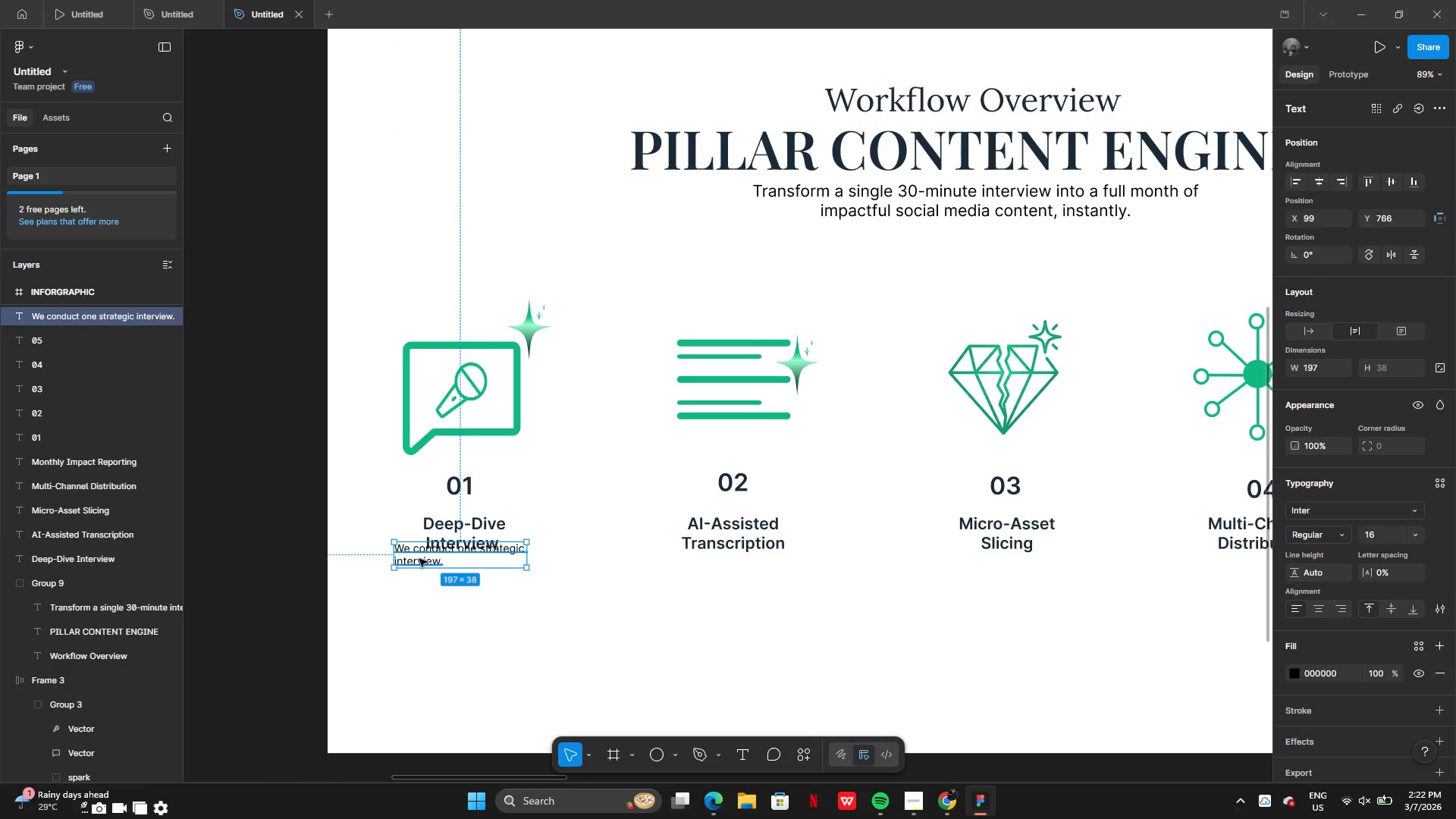 
left_click_drag(start_coordinate=[419, 559], to_coordinate=[433, 579])
 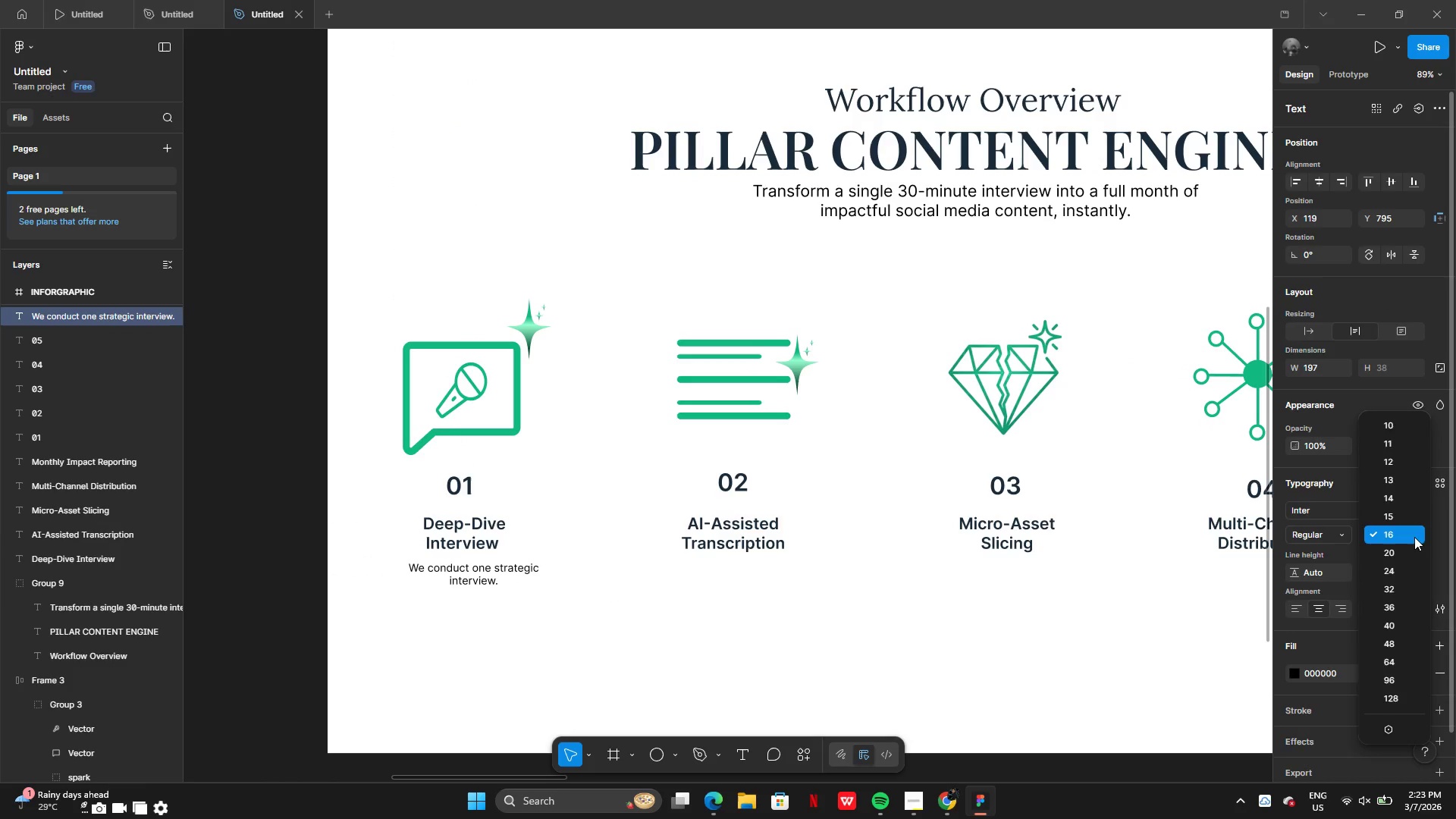 
left_click([1405, 552])
 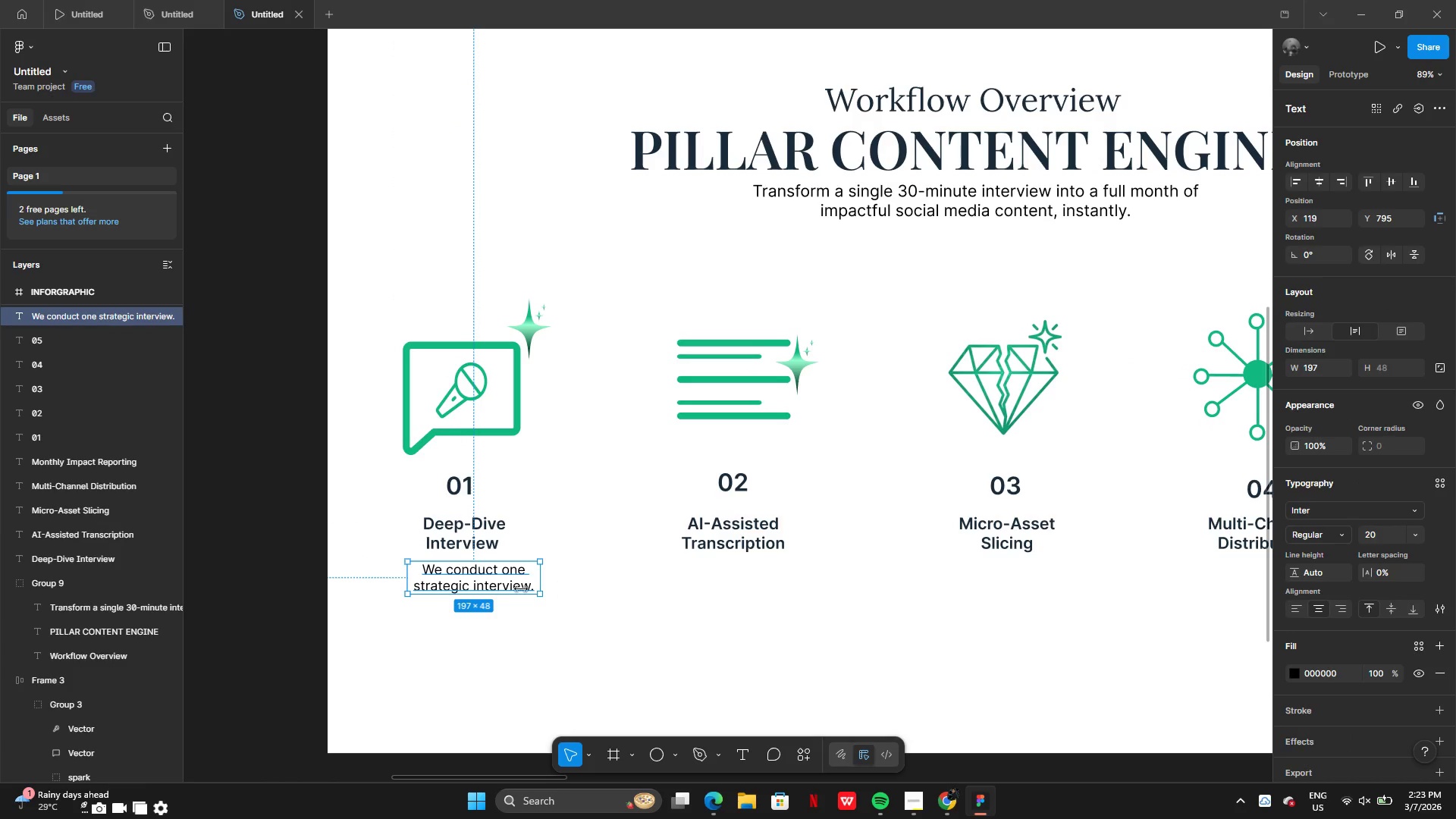 
left_click_drag(start_coordinate=[497, 585], to_coordinate=[487, 600])
 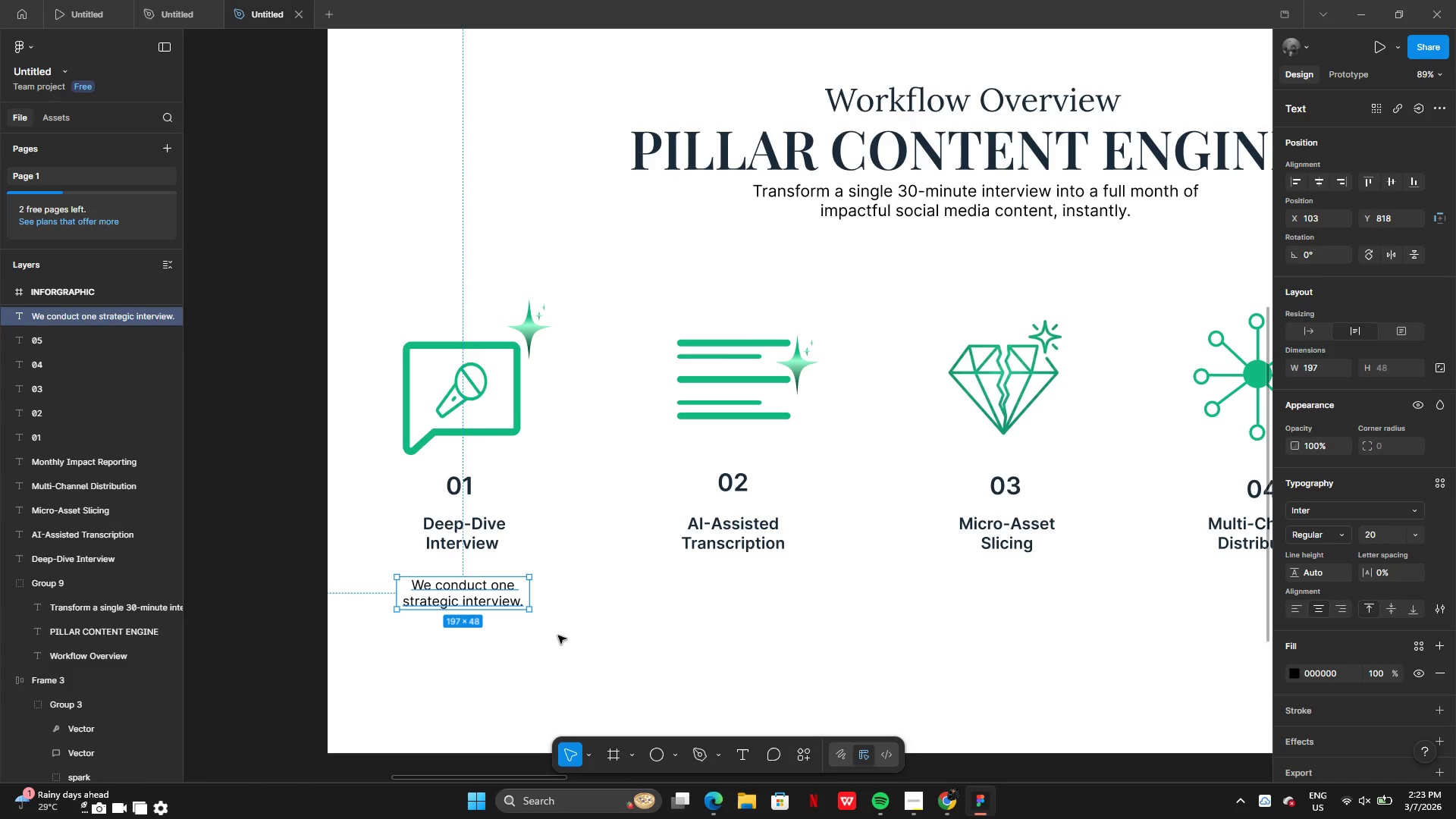 
left_click([559, 635])
 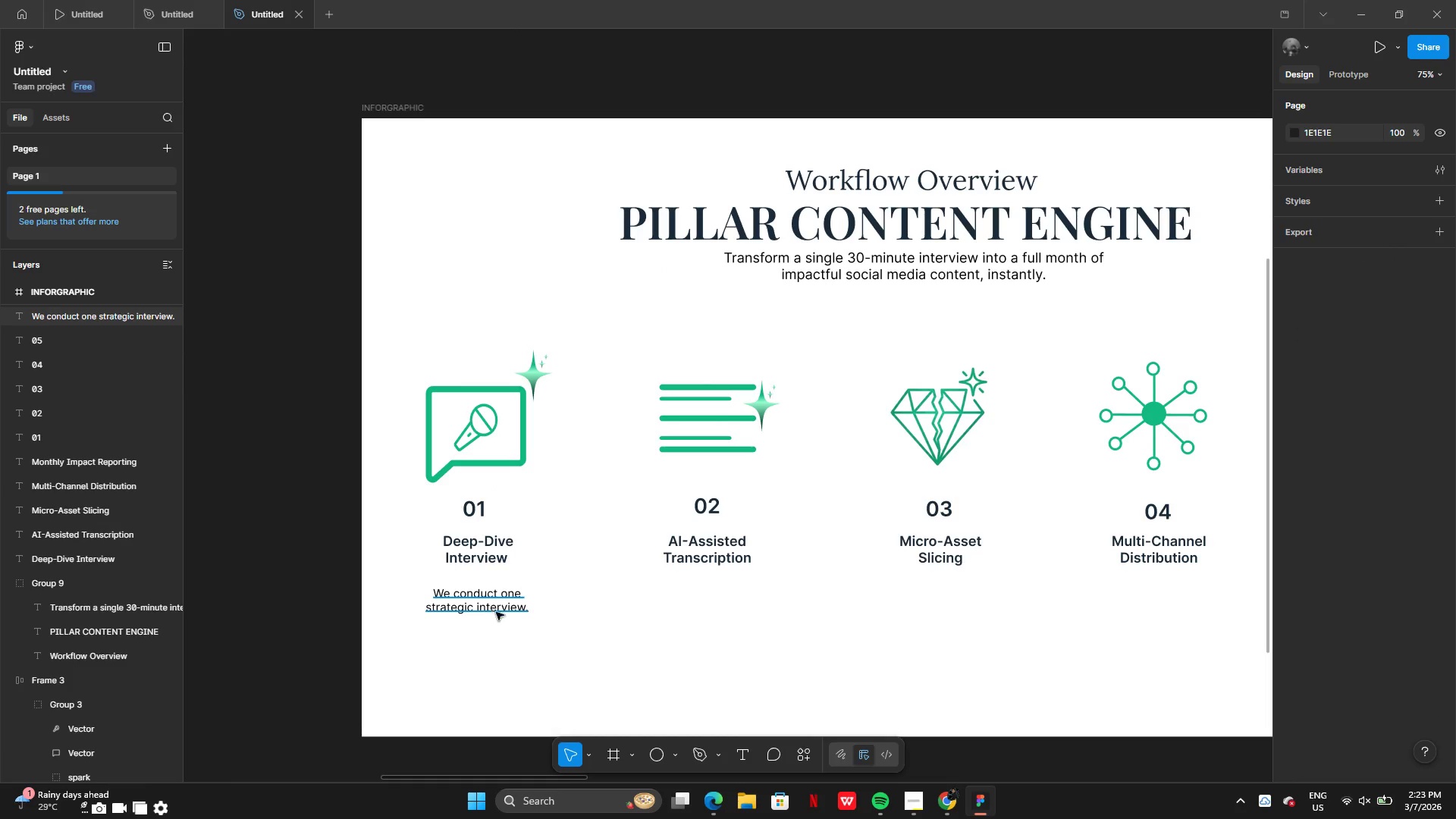 
left_click([486, 609])
 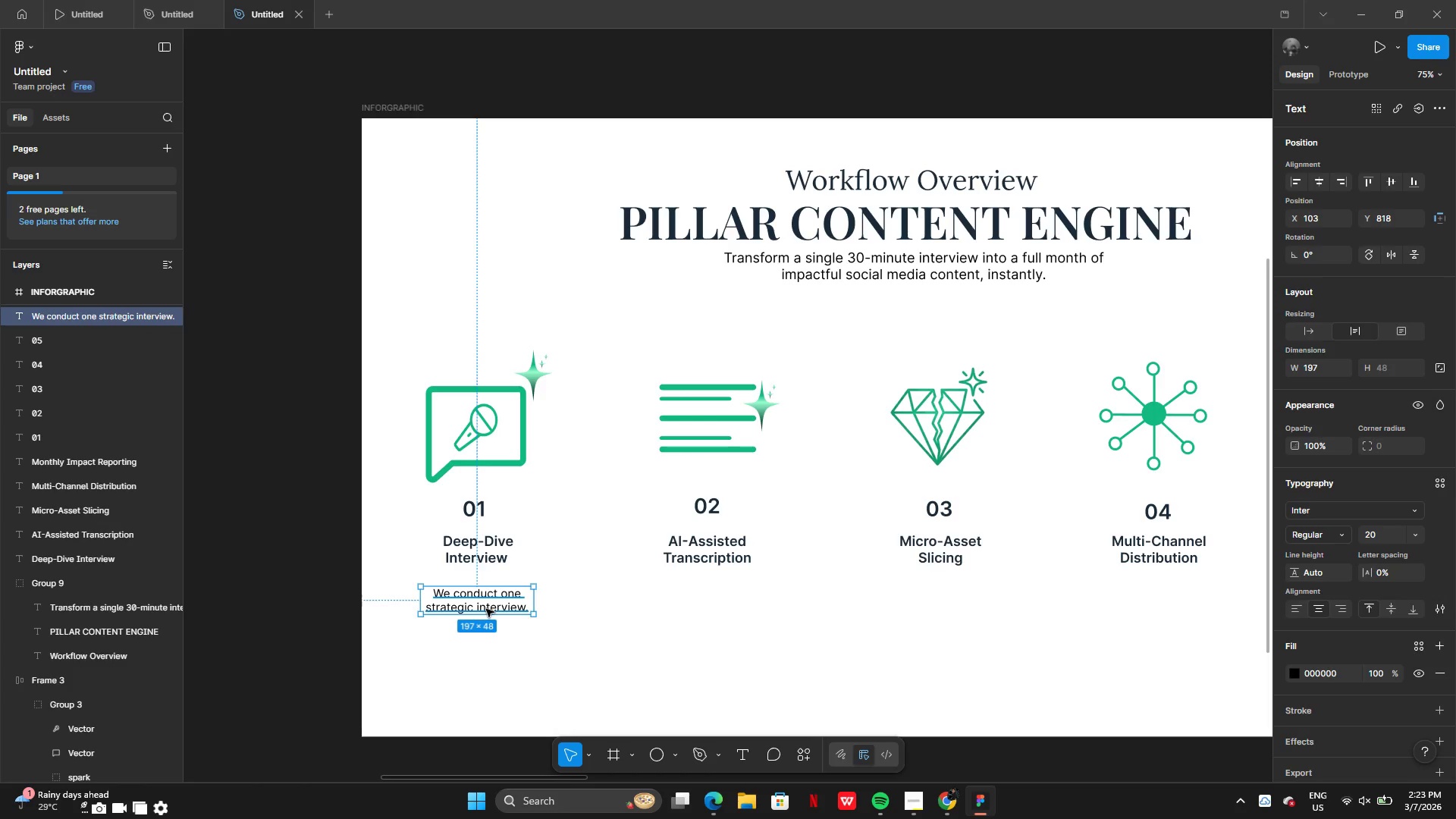 
hold_key(key=AltLeft, duration=0.44)
left_click_drag(start_coordinate=[485, 609], to_coordinate=[529, 610])
 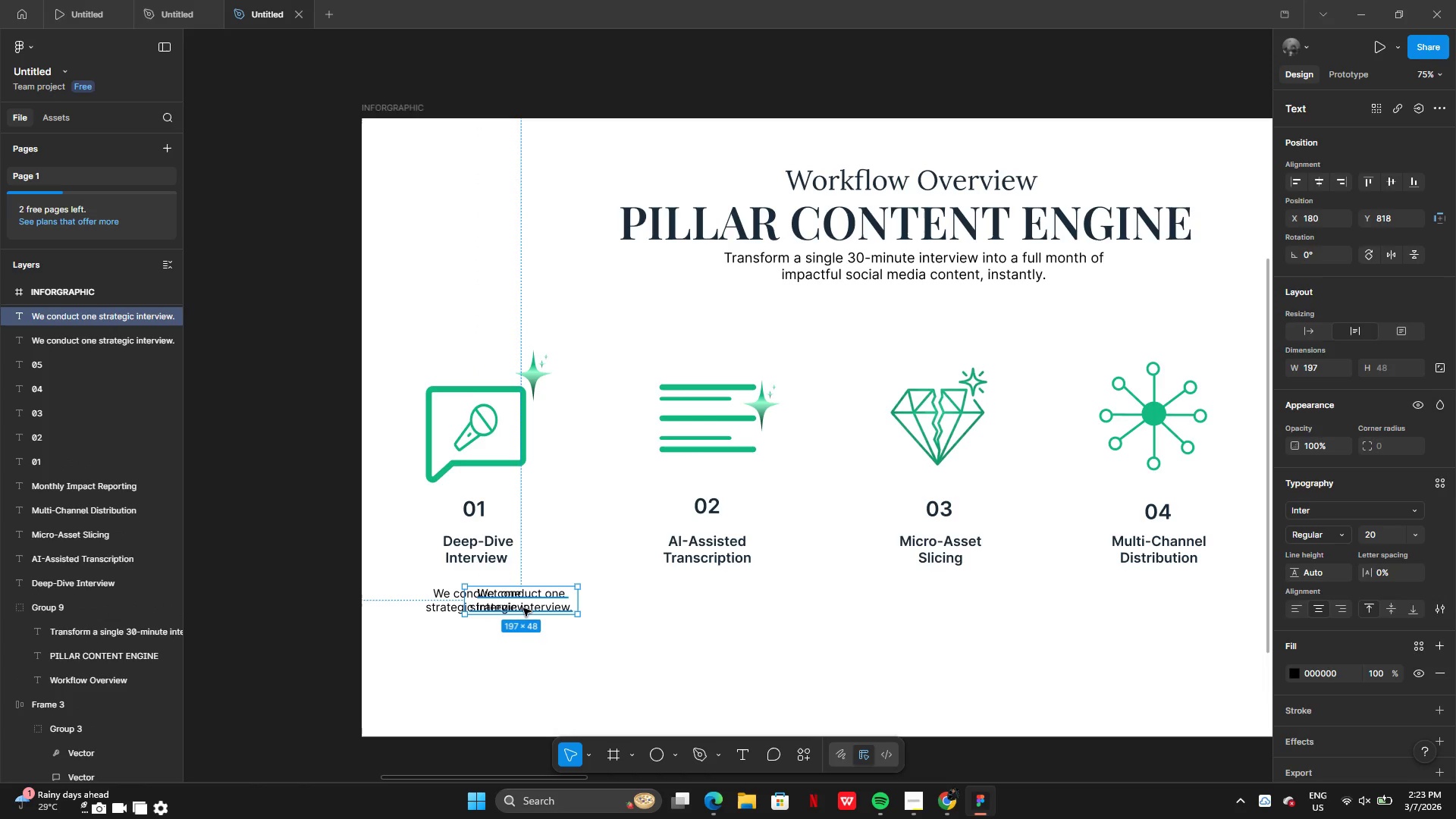 
left_click_drag(start_coordinate=[523, 608], to_coordinate=[698, 609])
 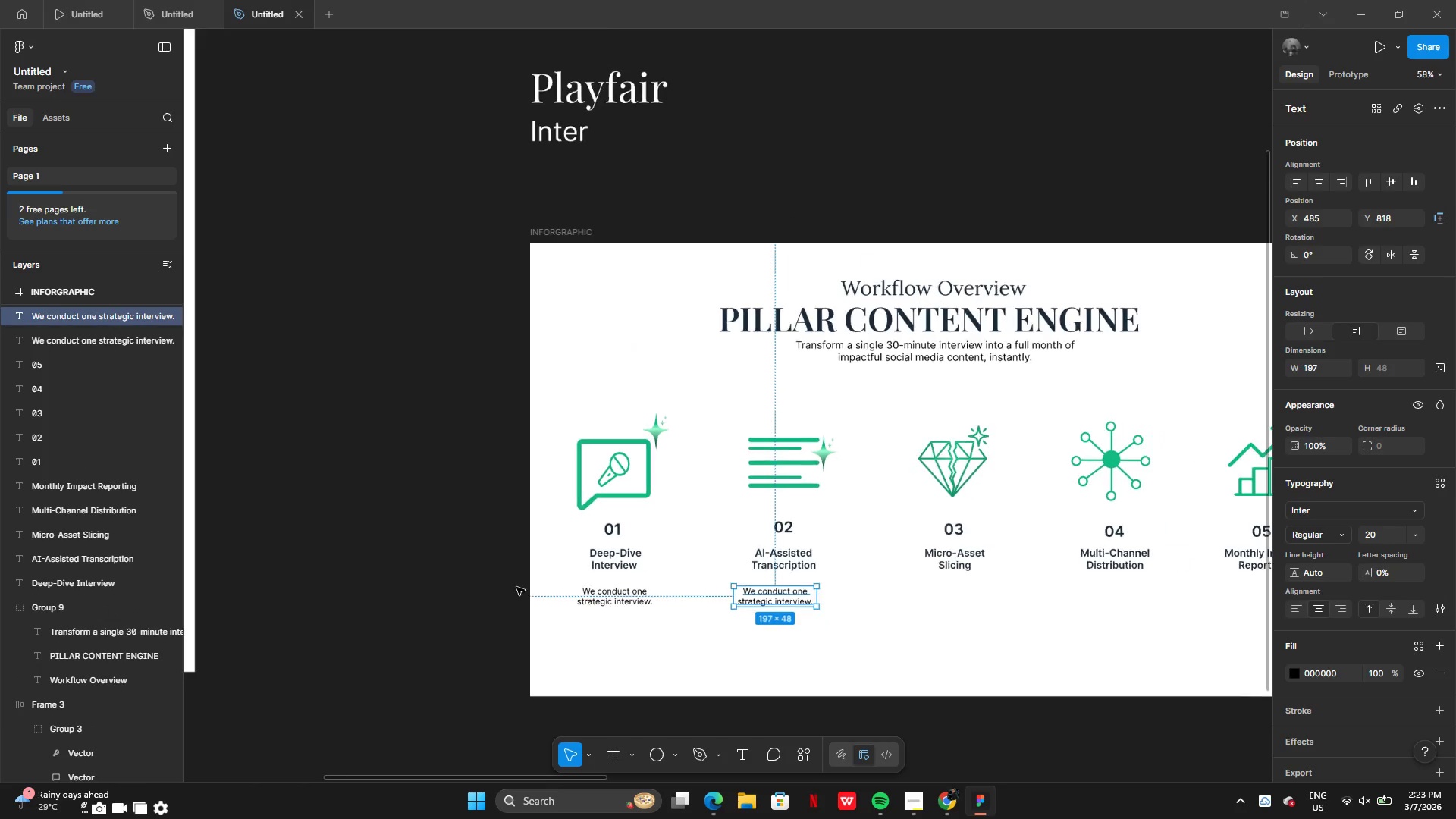 
mouse_move([359, 519])
 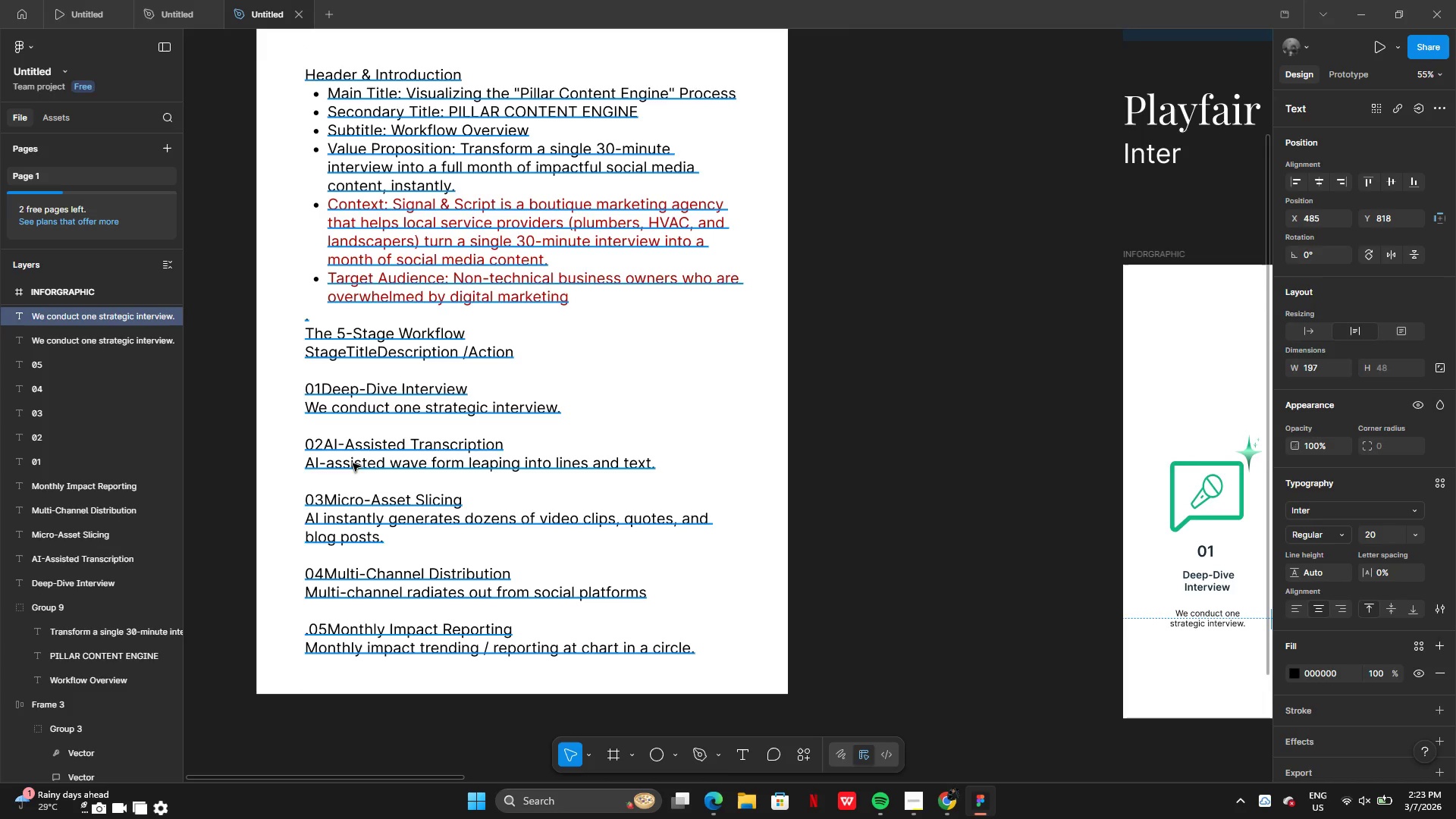 
double_click([352, 469])
 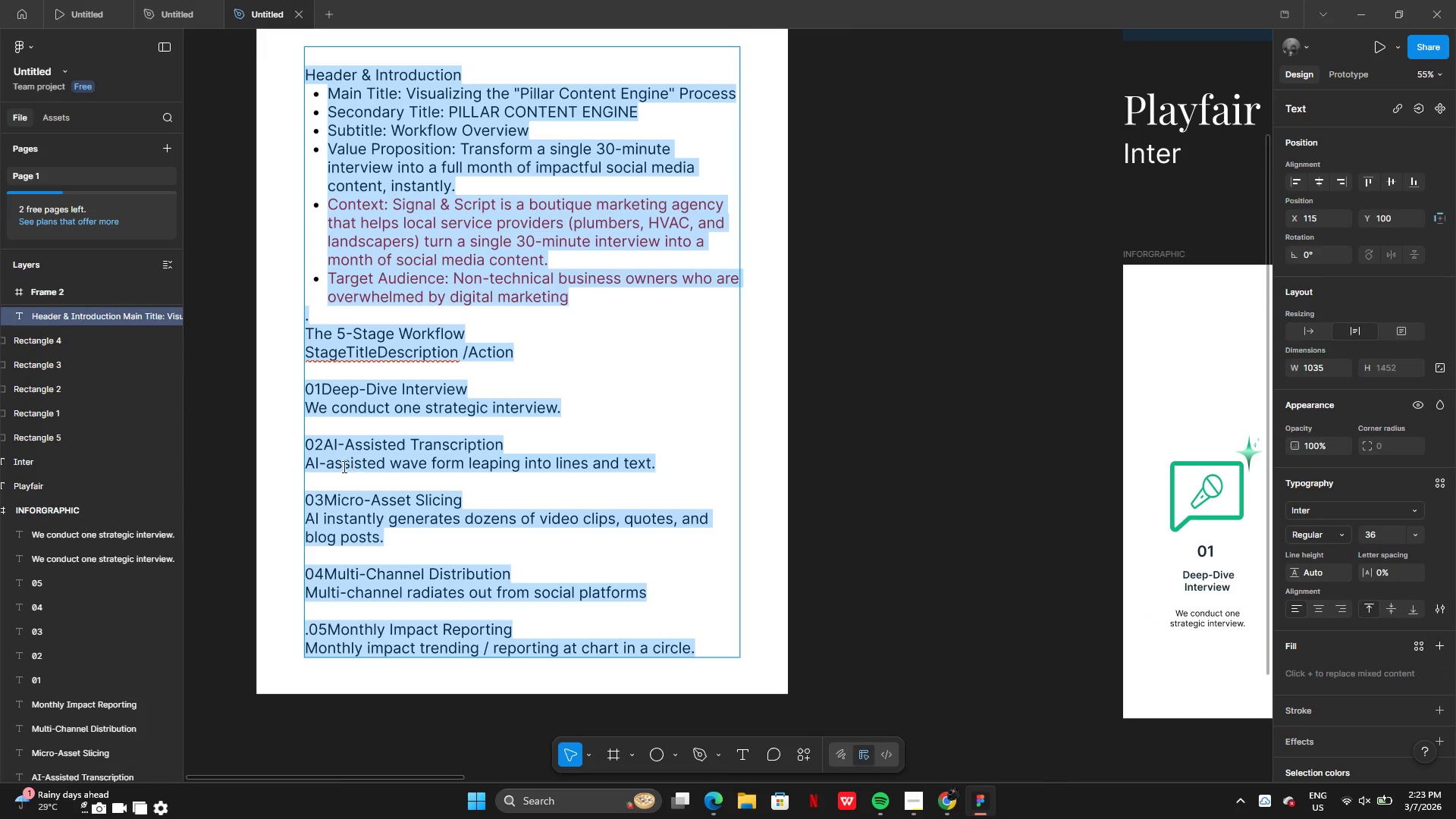 
triple_click([331, 466])
 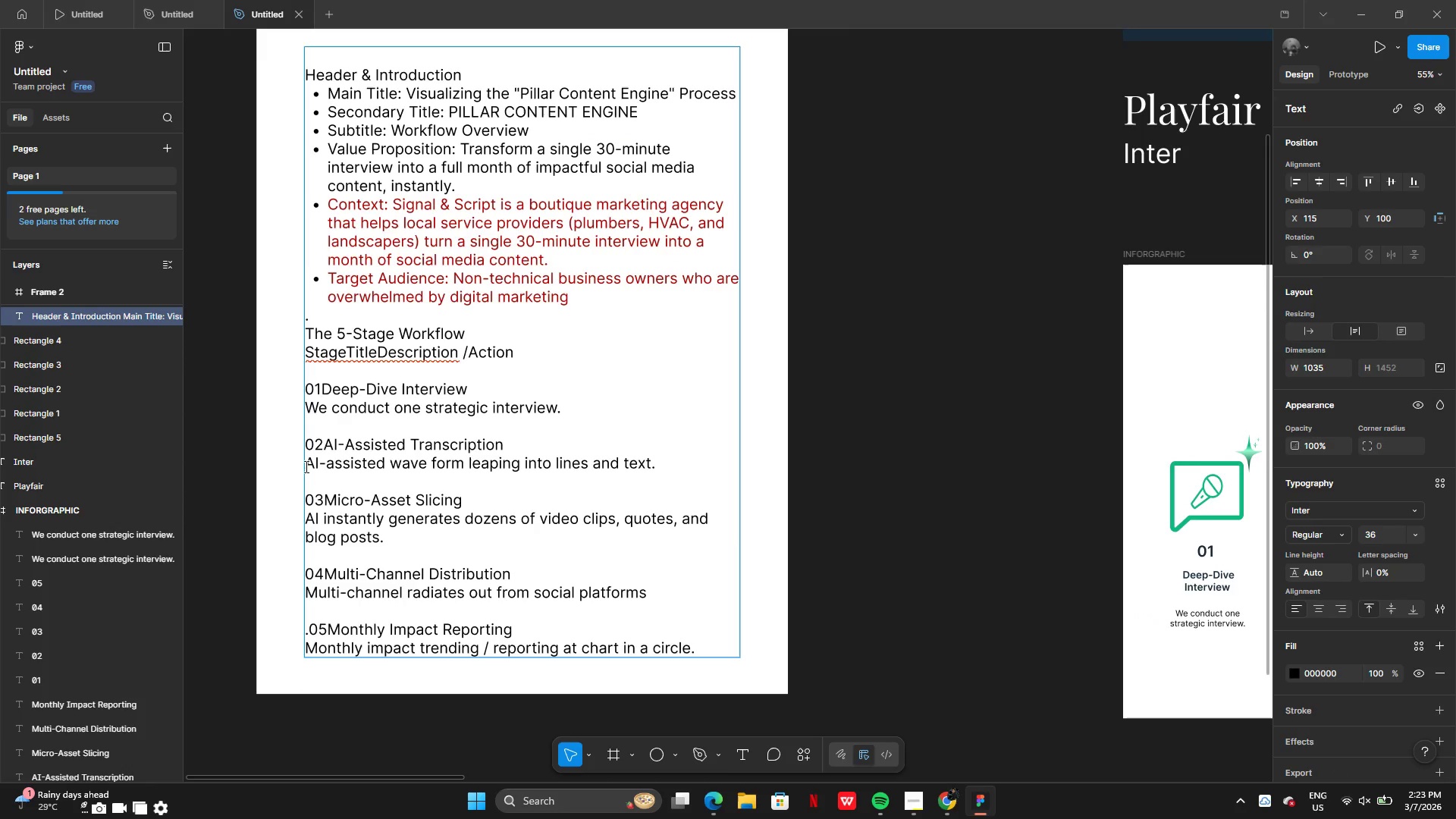 
left_click_drag(start_coordinate=[304, 466], to_coordinate=[569, 471])
 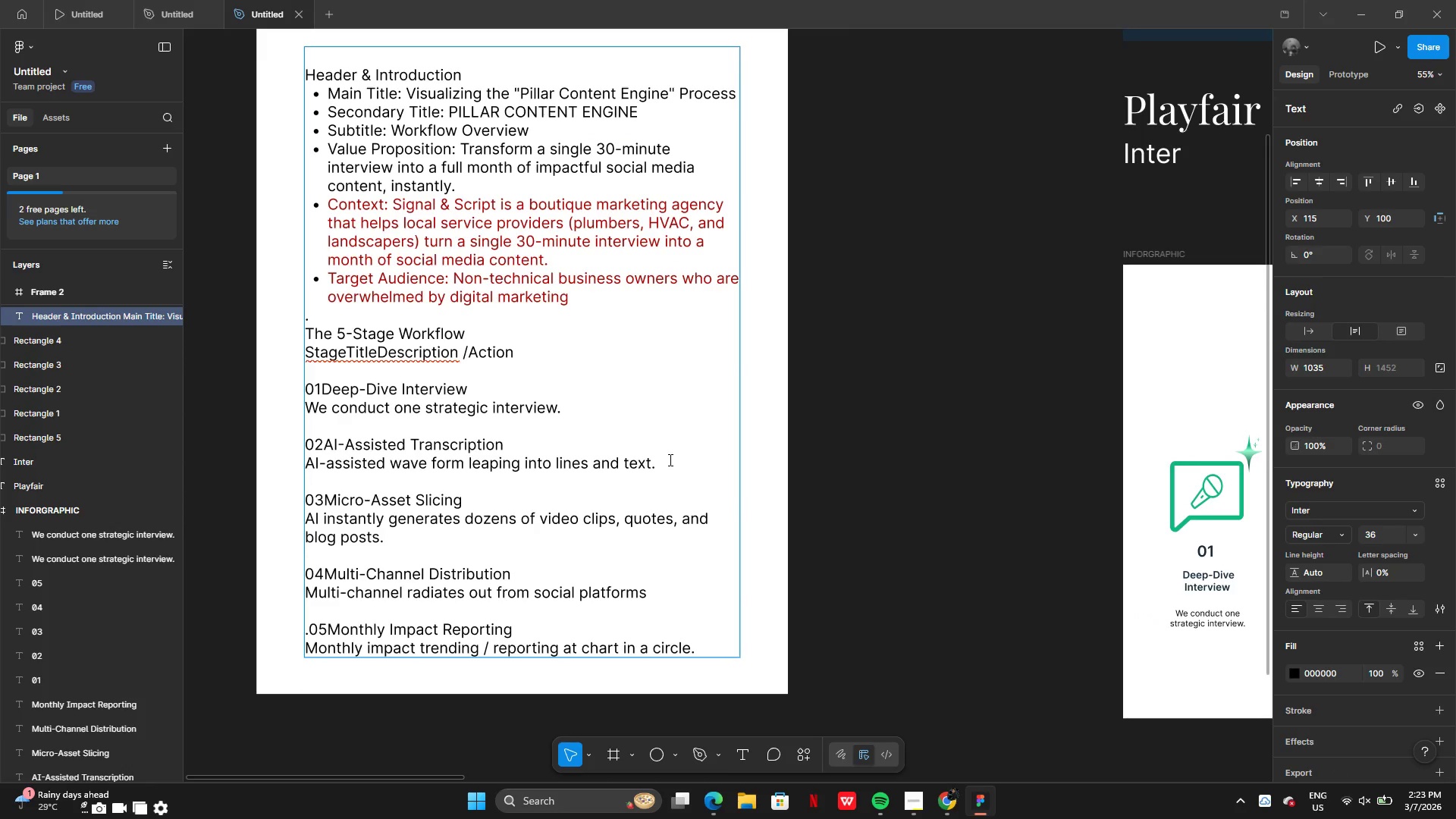 
left_click_drag(start_coordinate=[669, 460], to_coordinate=[309, 460])
 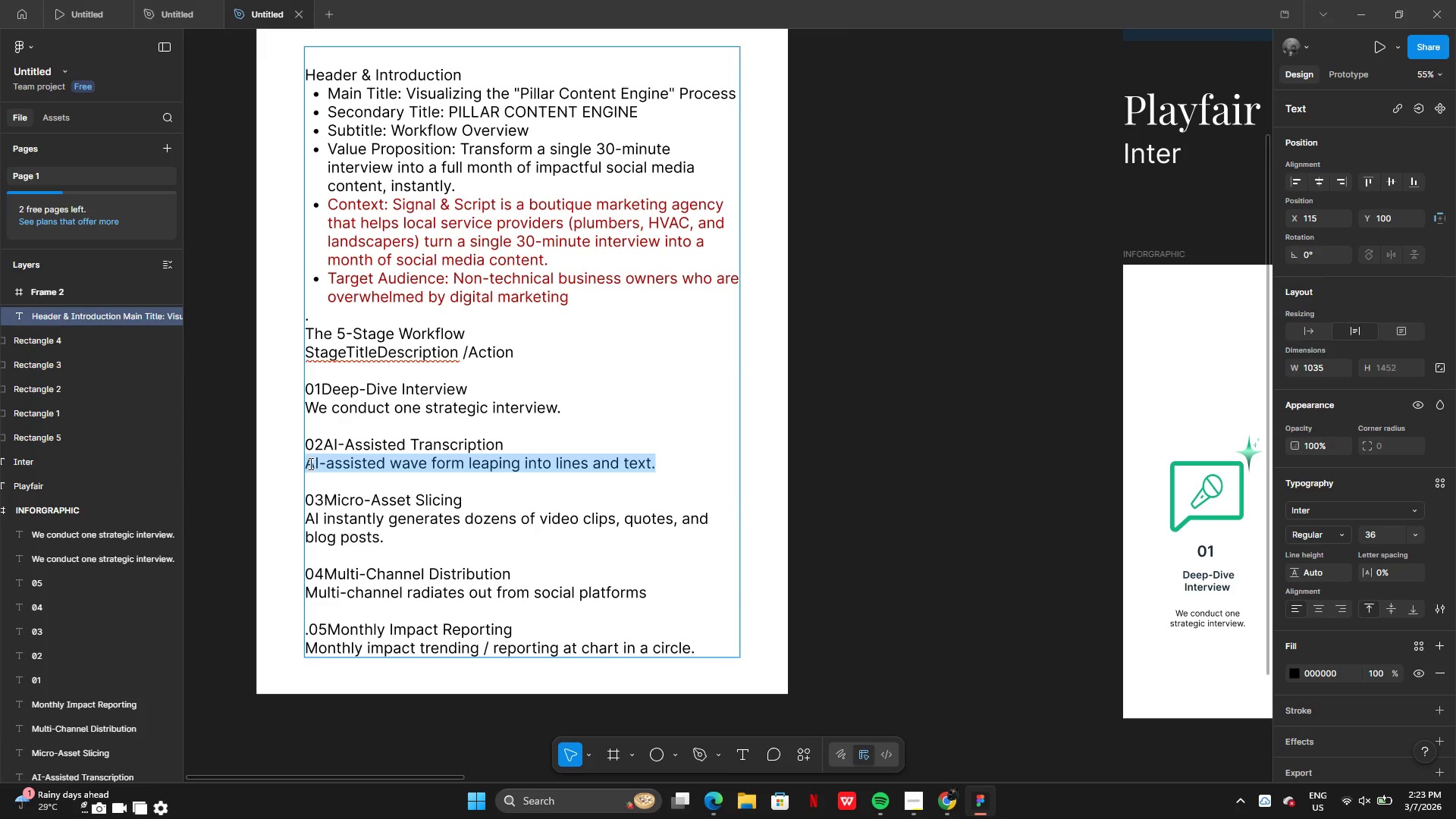 
key(Control+C)
 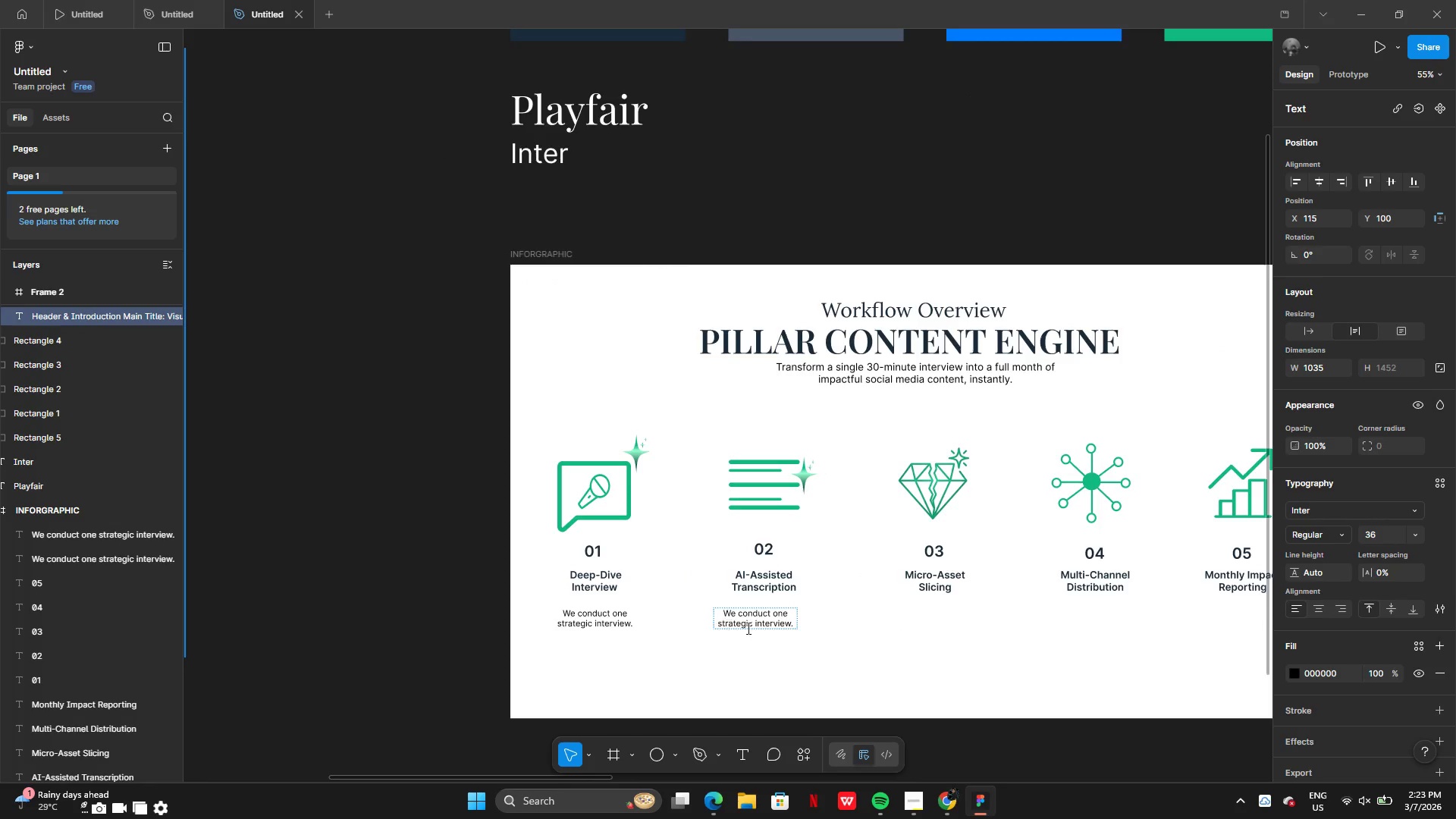 
left_click([782, 628])
 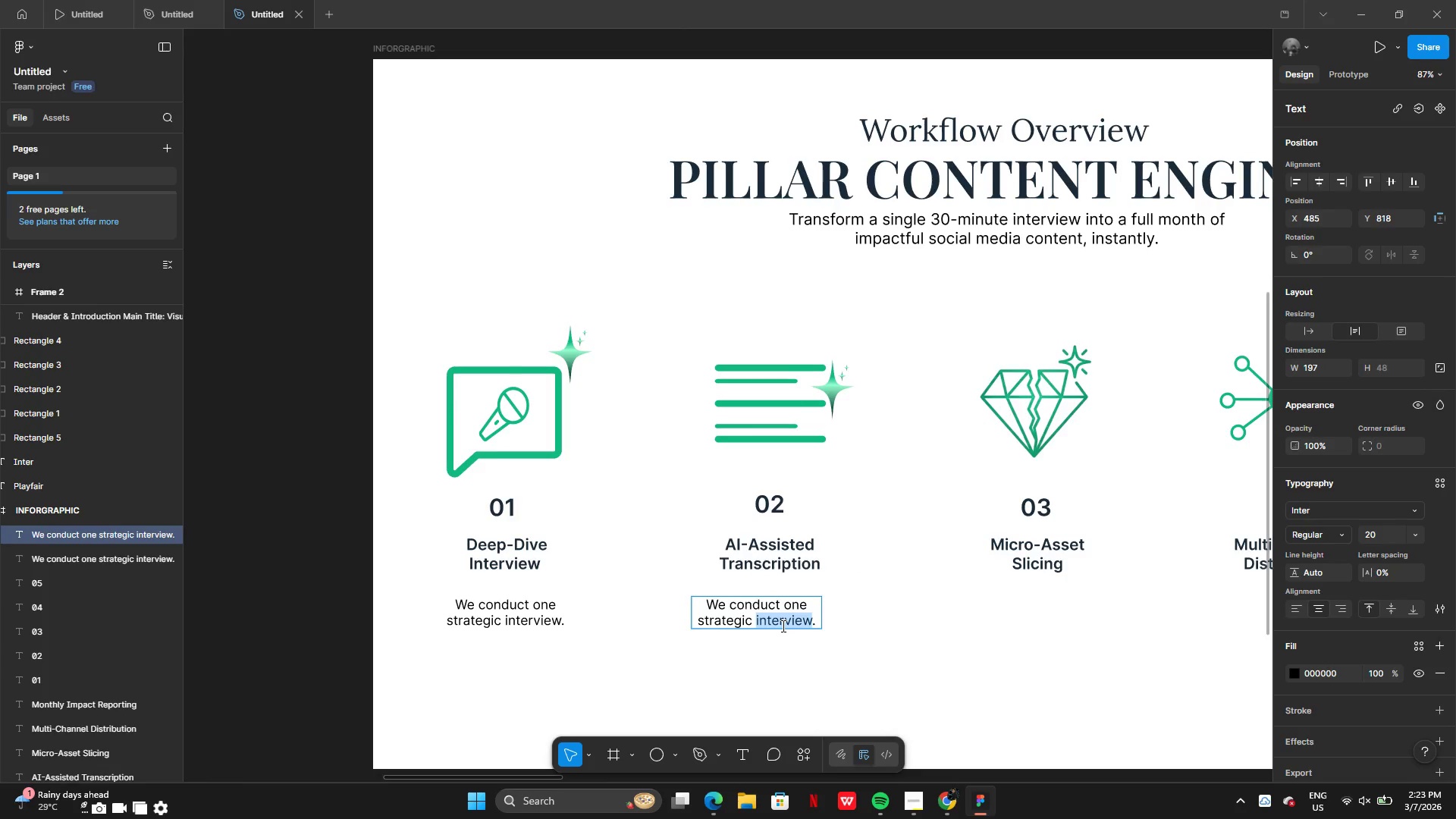 
key(Control+A)
 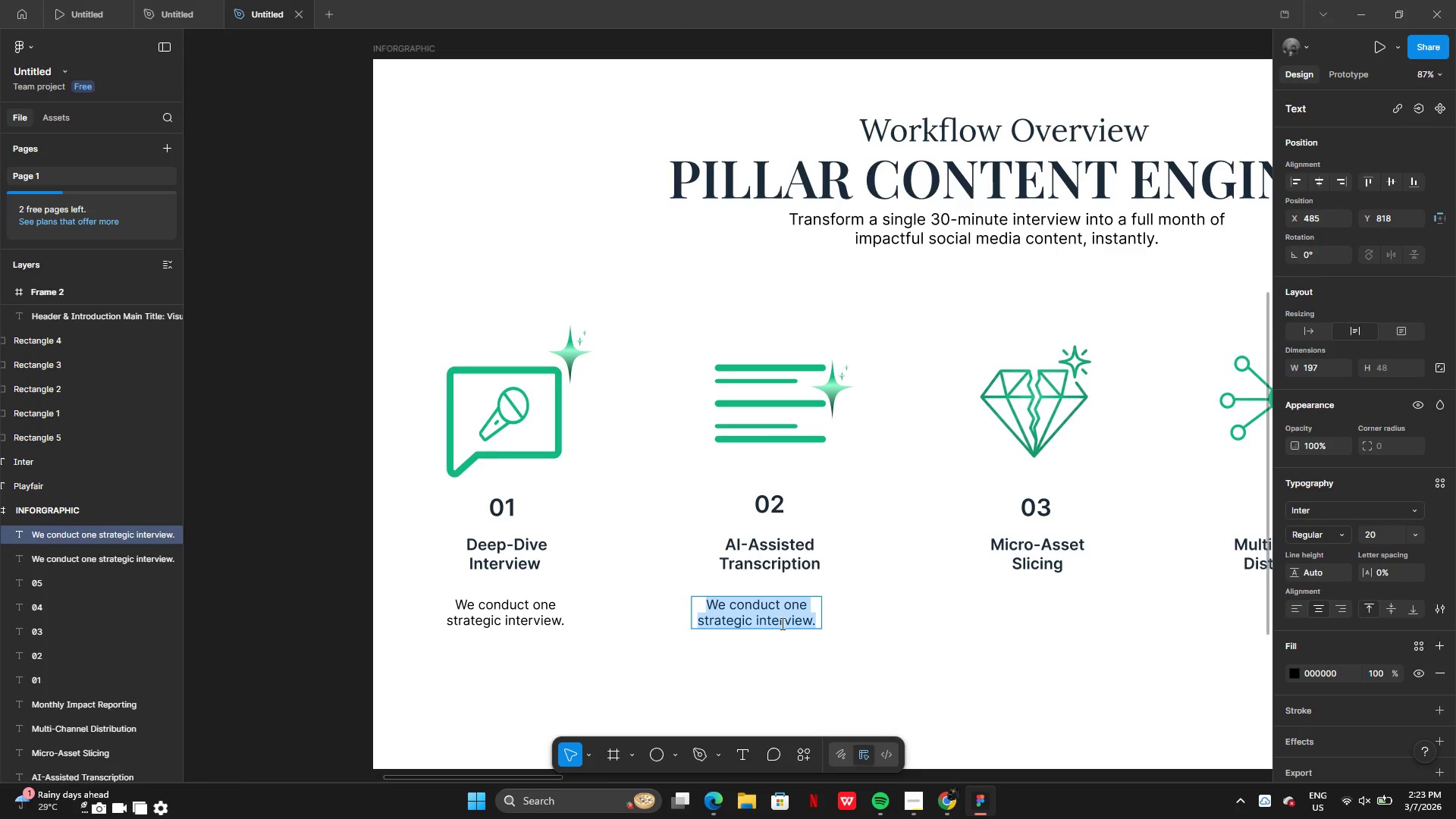 
key(Control+V)
 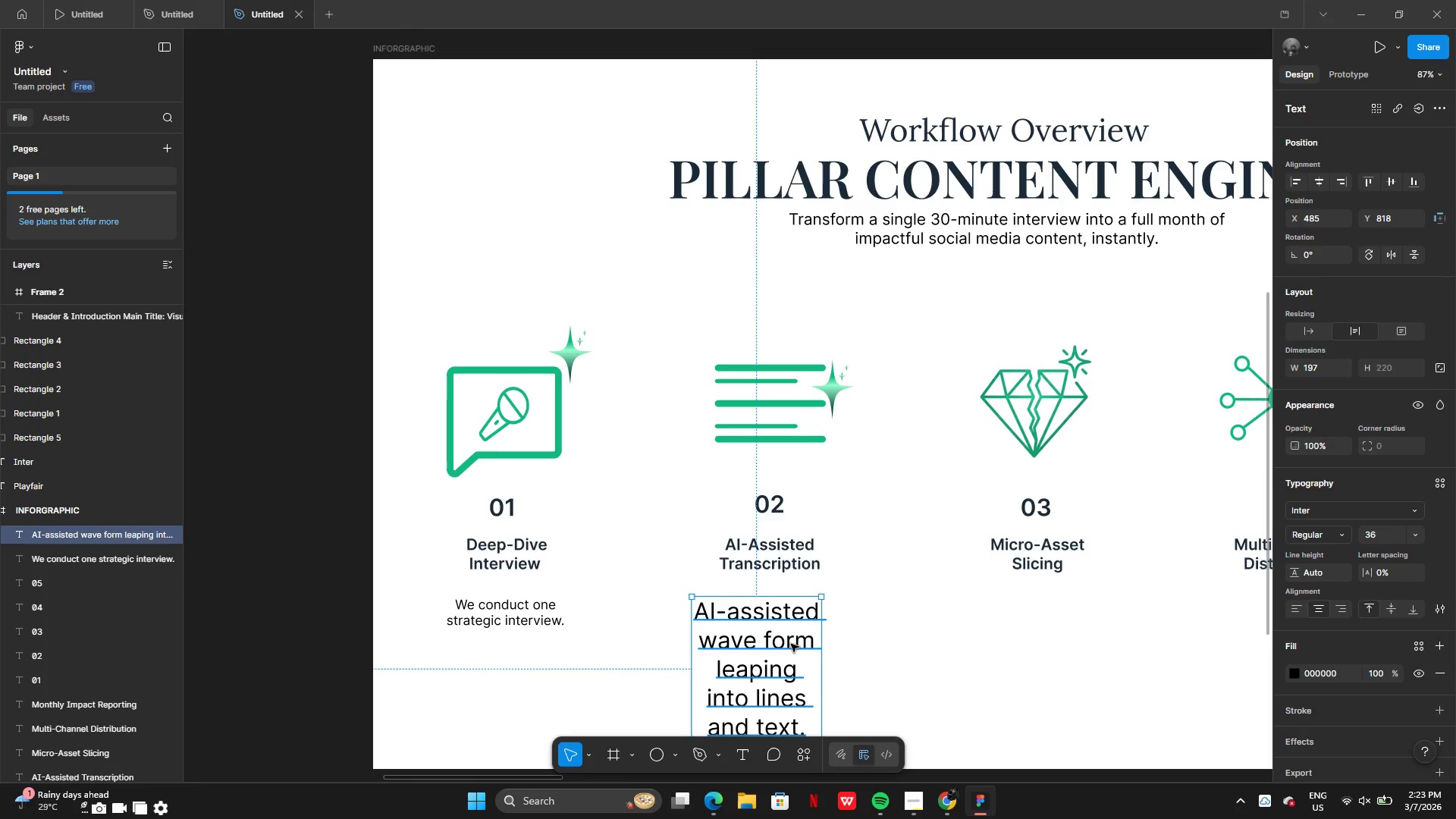 
left_click([789, 643])
 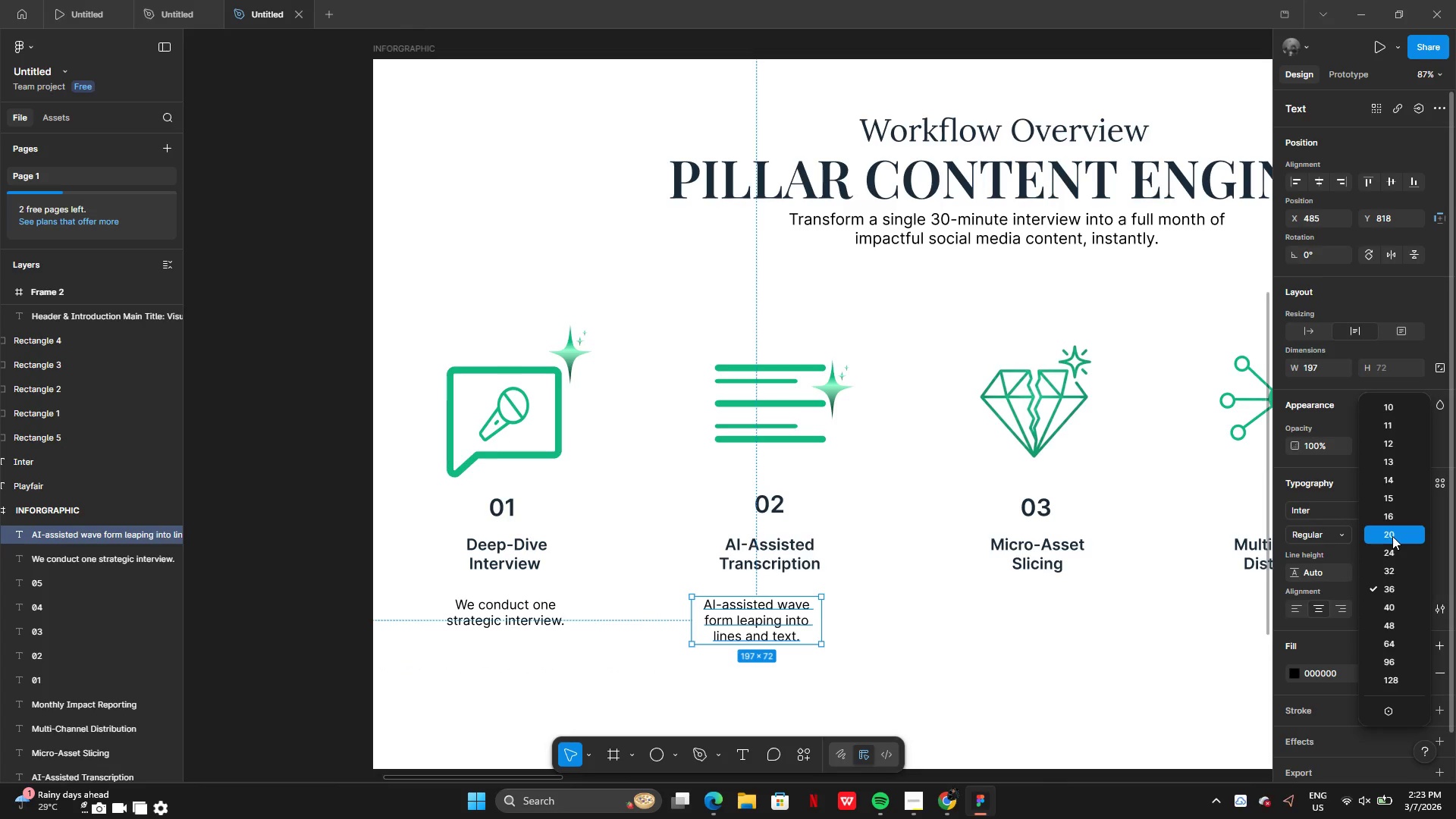 
wait(7.02)
 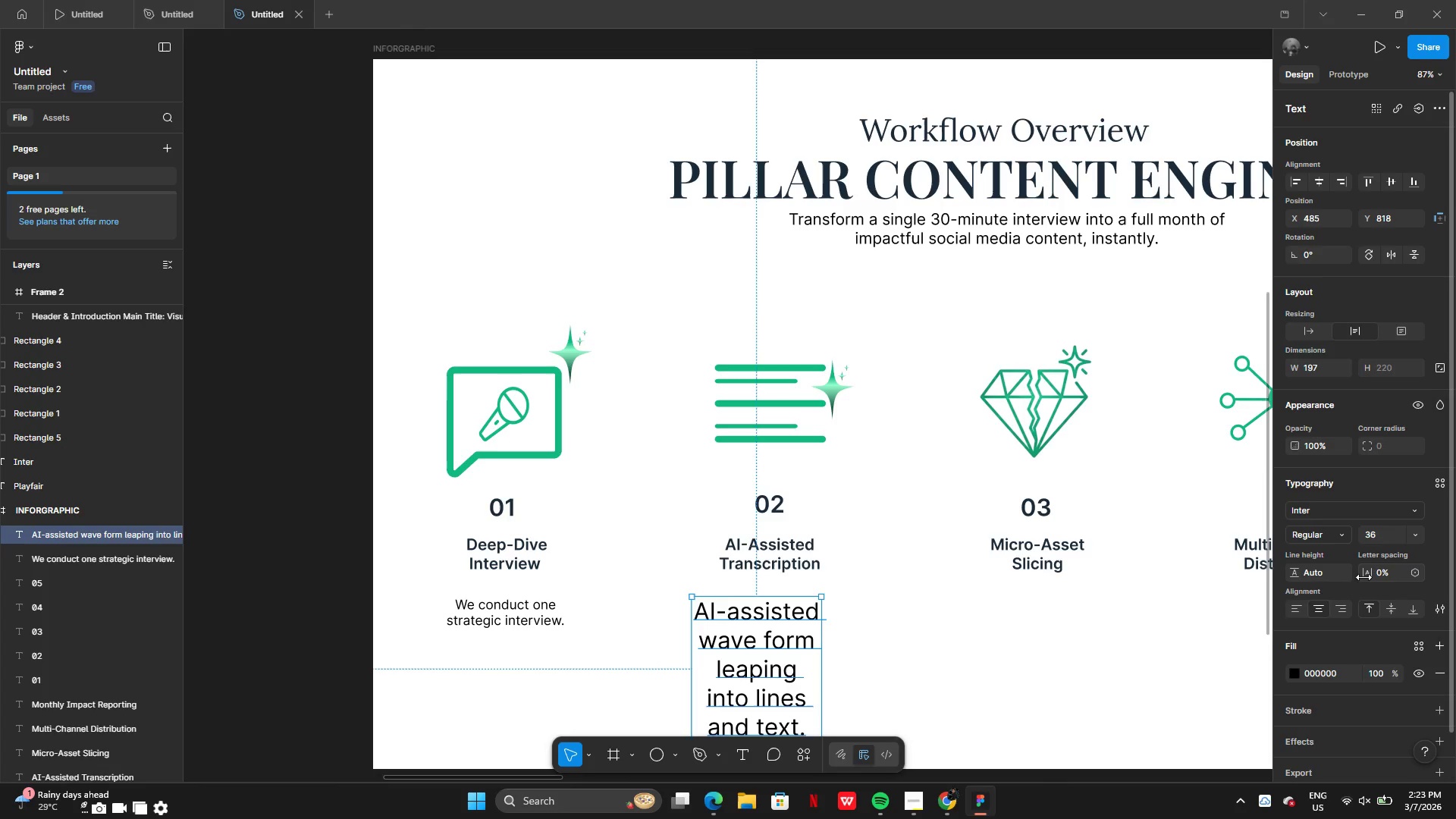 
left_click([1395, 531])
 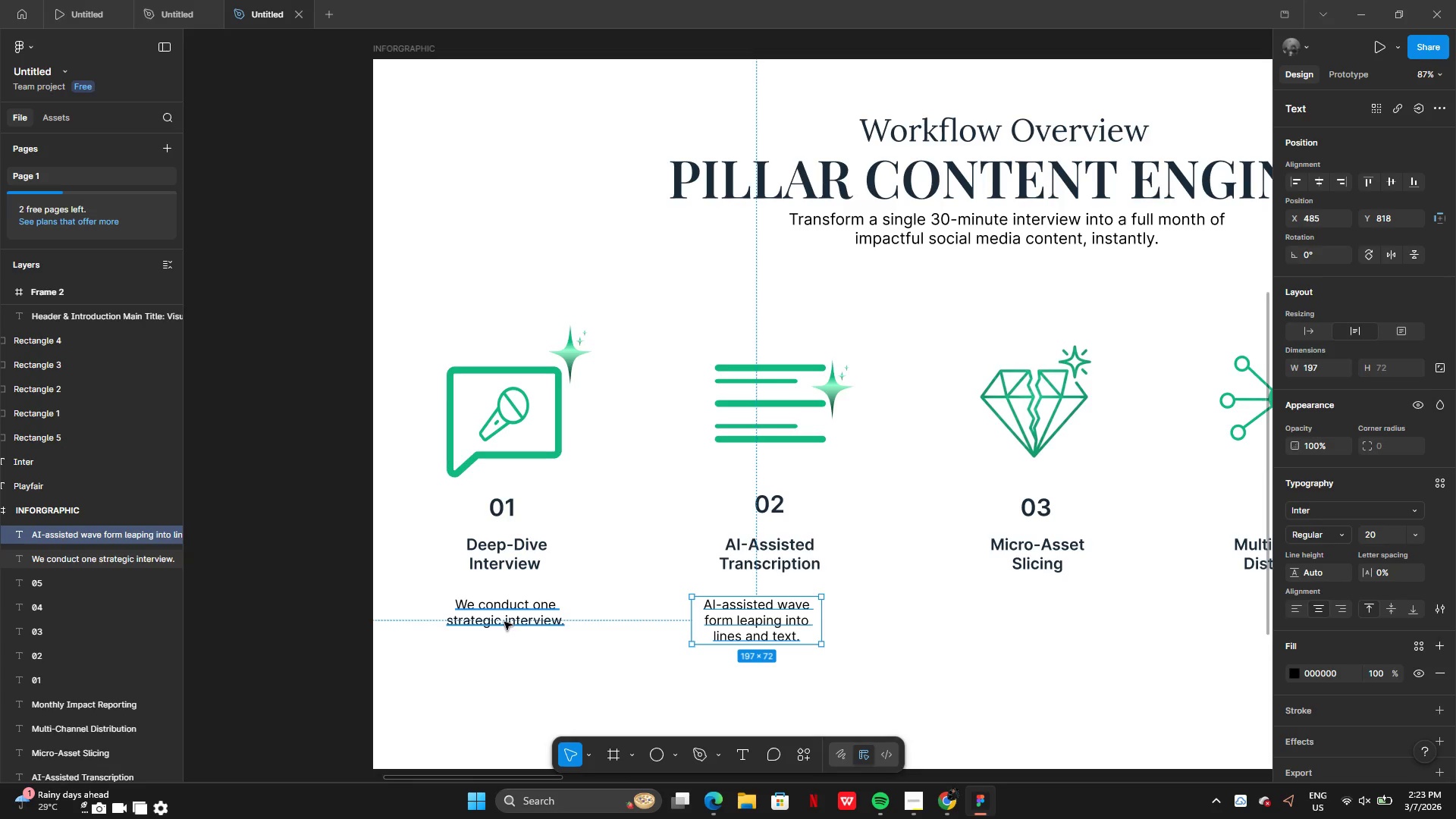 
left_click([504, 622])
 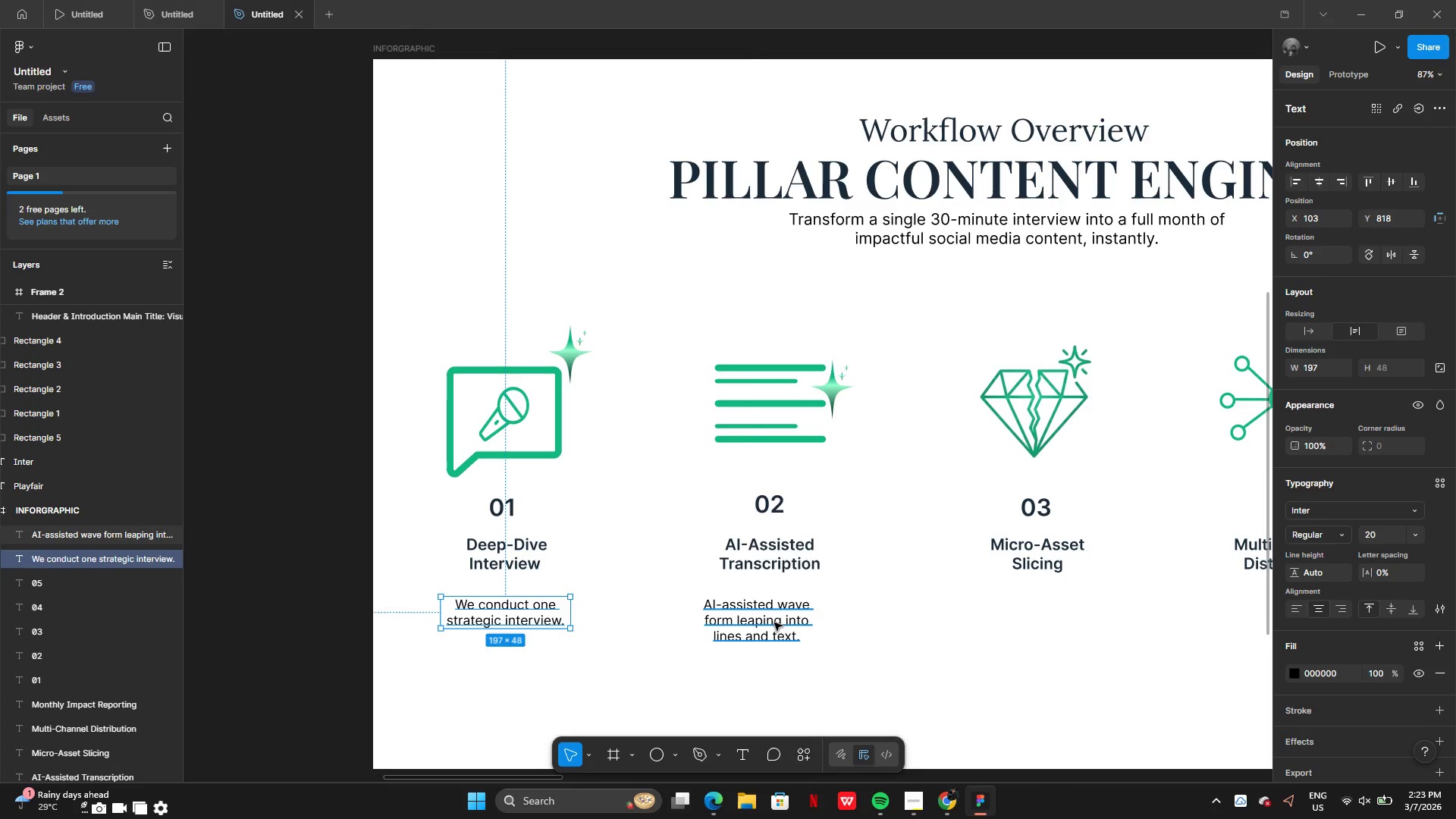 
left_click([775, 623])
 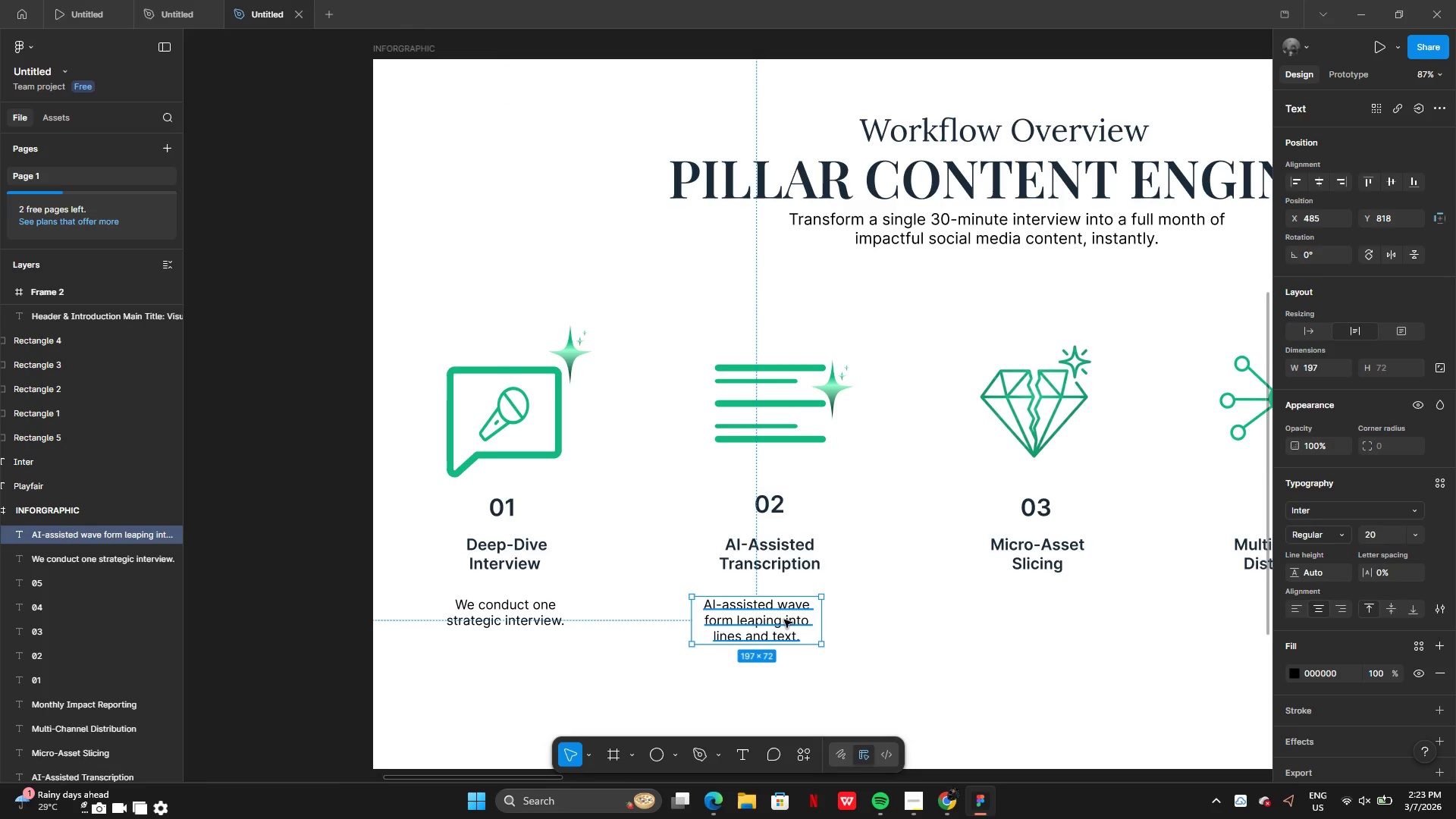 
left_click_drag(start_coordinate=[783, 619], to_coordinate=[793, 619])
 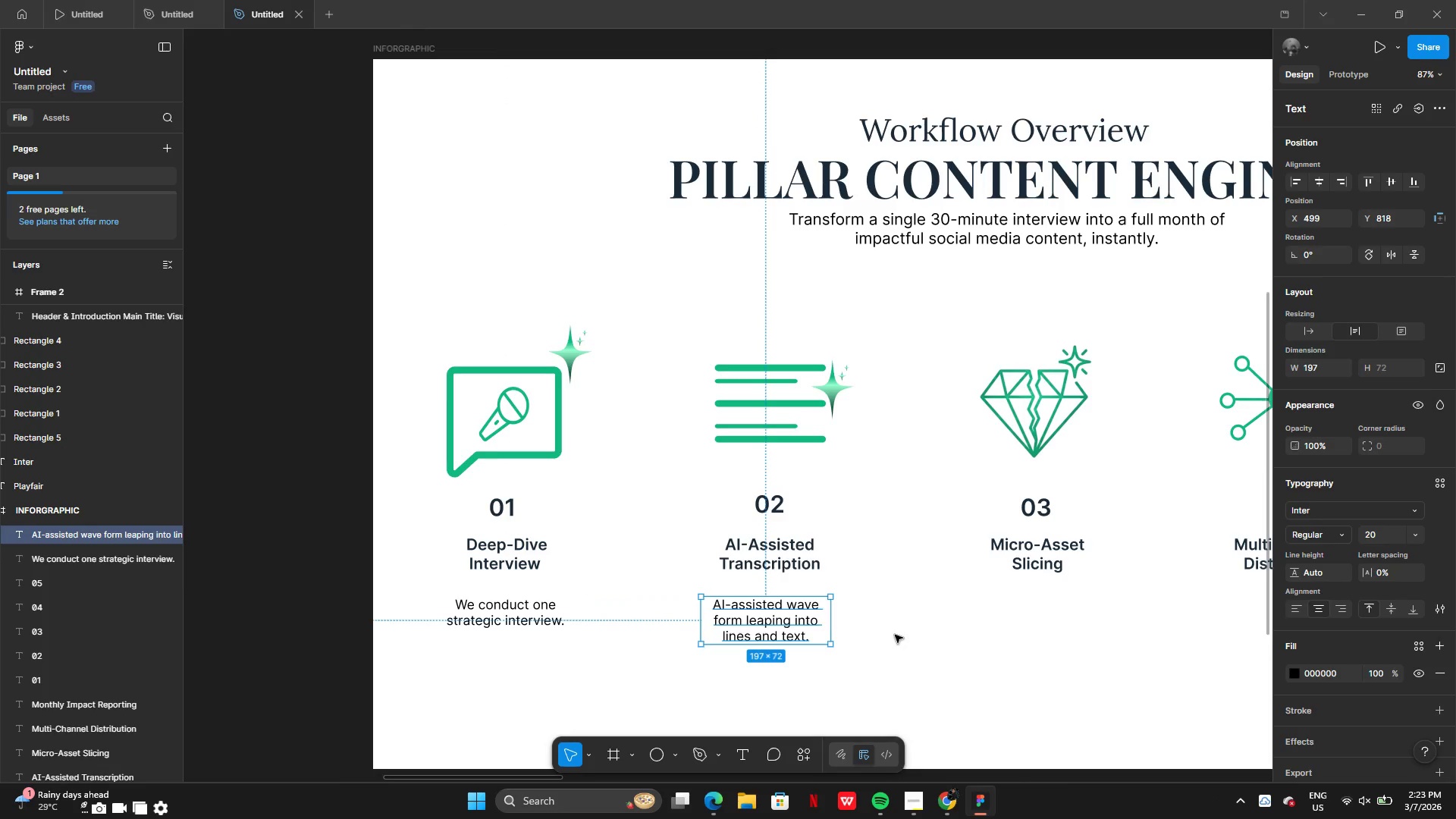 
left_click([895, 635])
 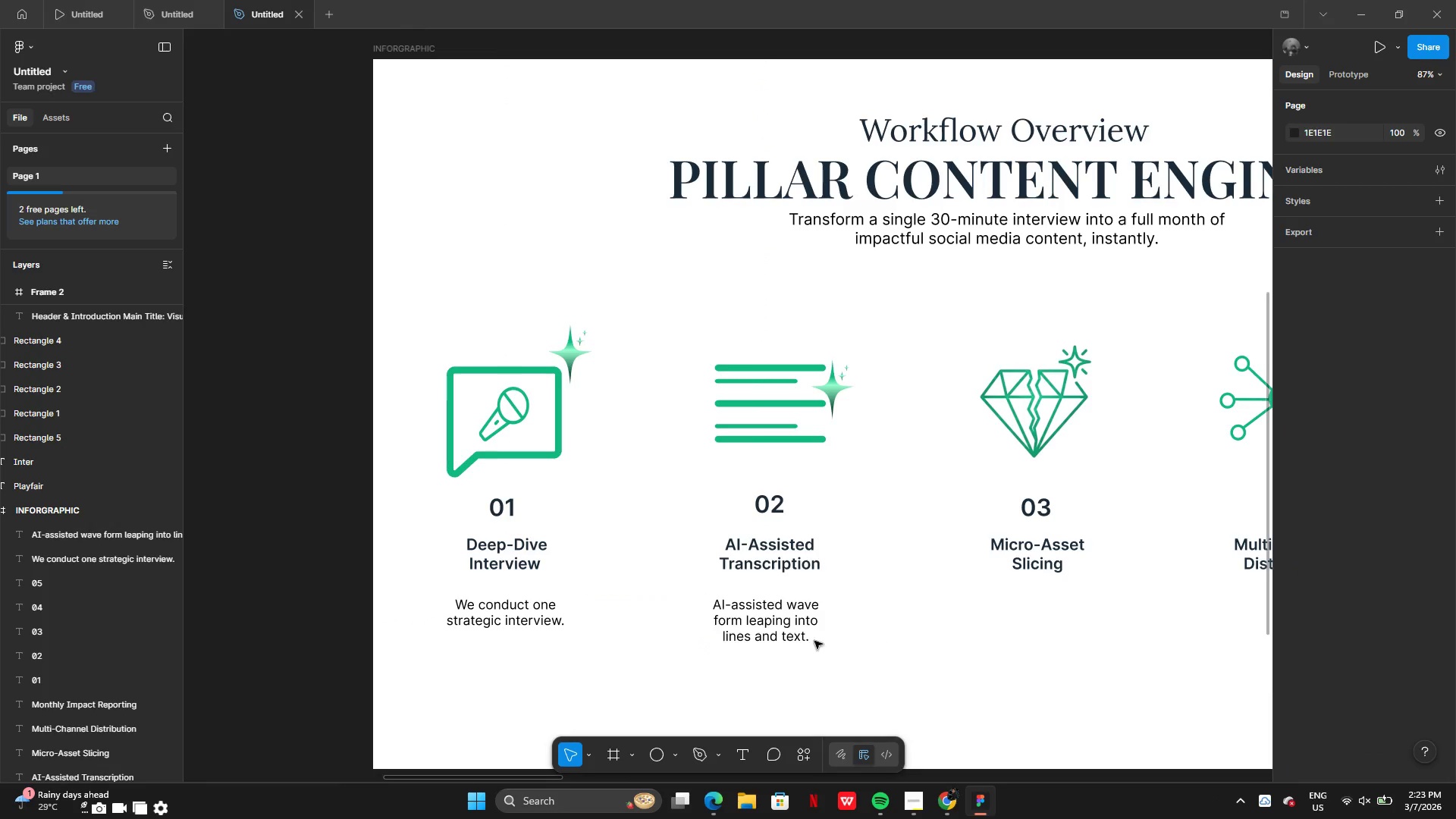 
left_click([761, 621])
 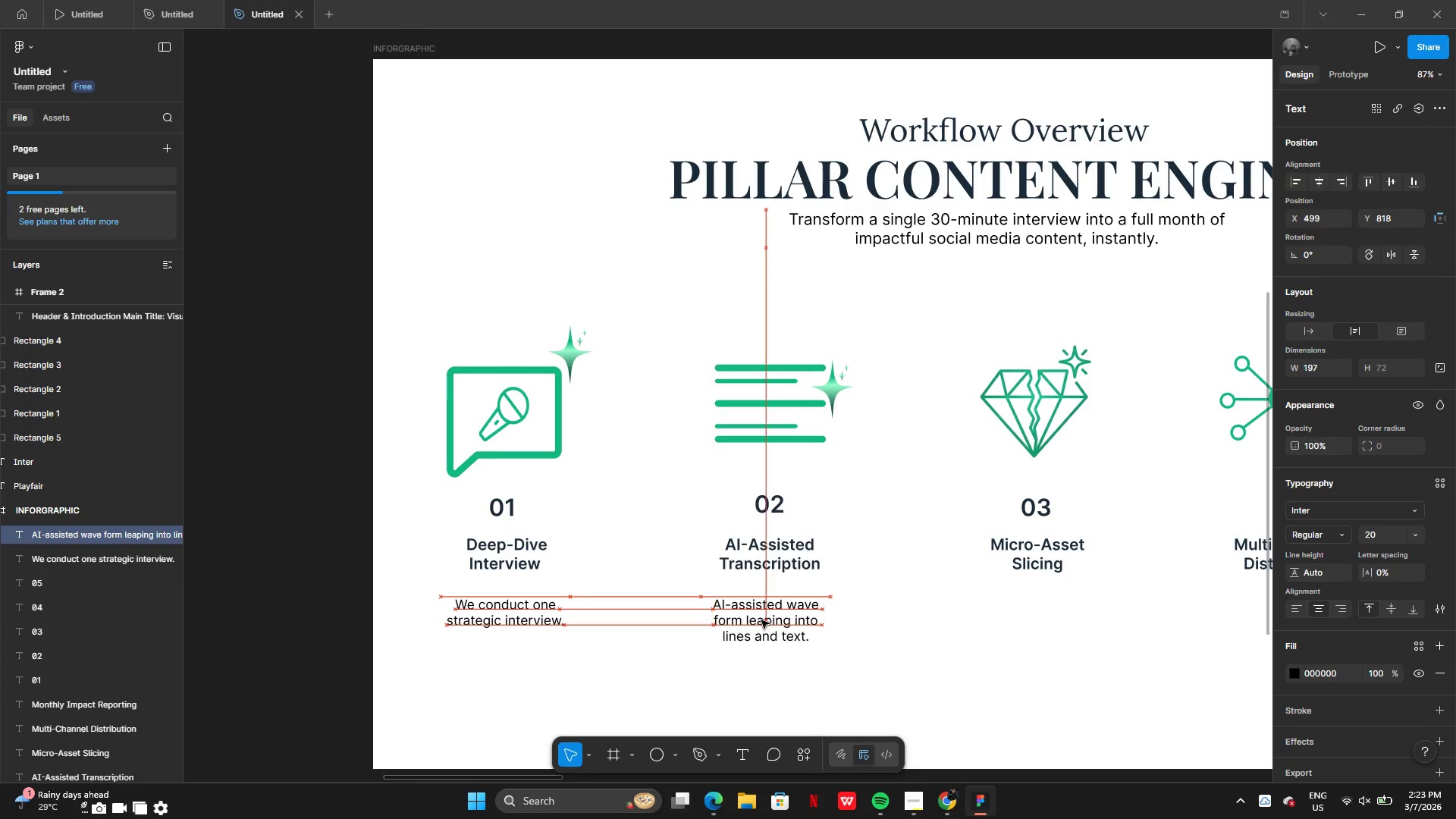 
left_click([957, 641])
 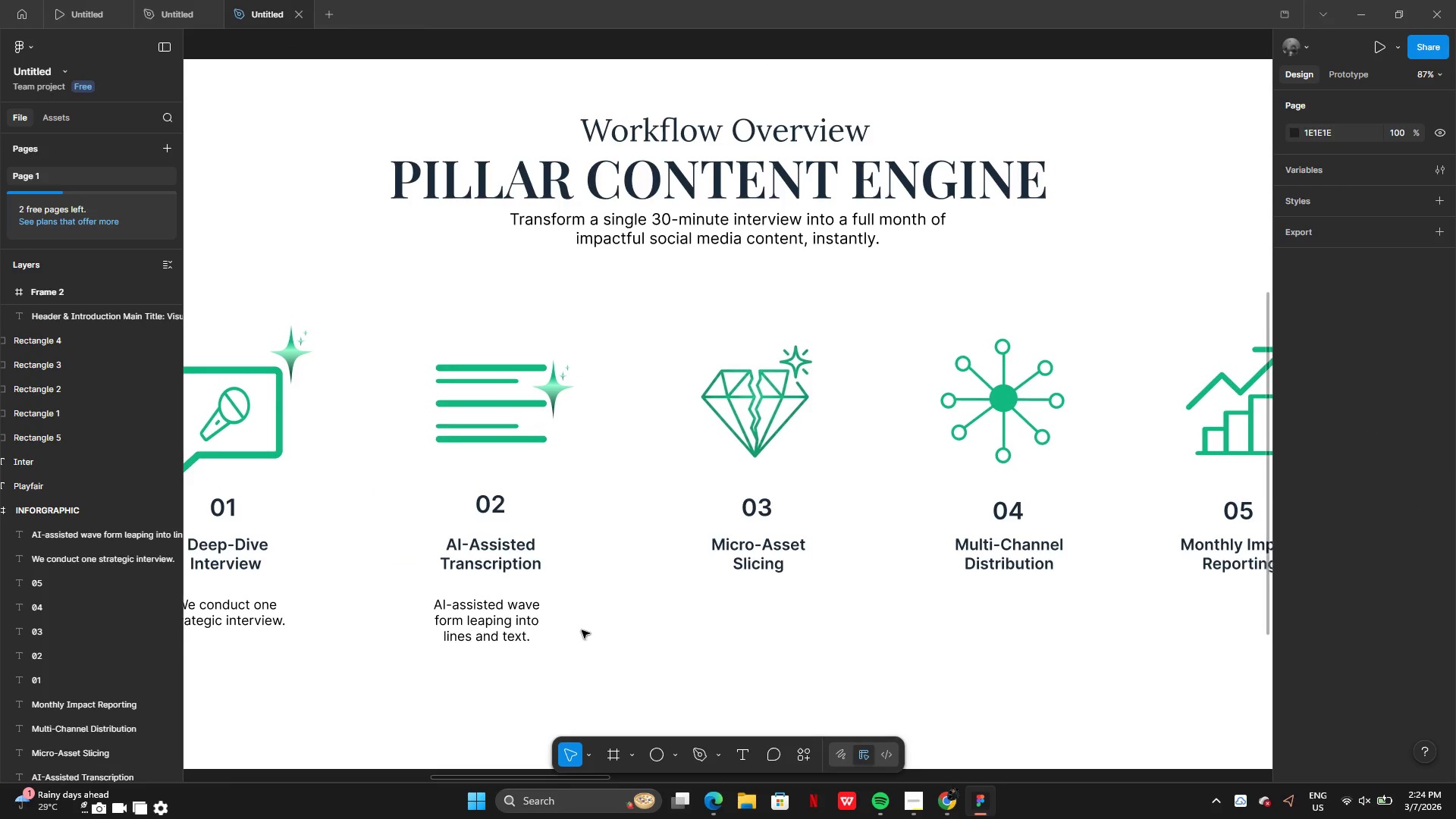 
left_click([496, 625])
 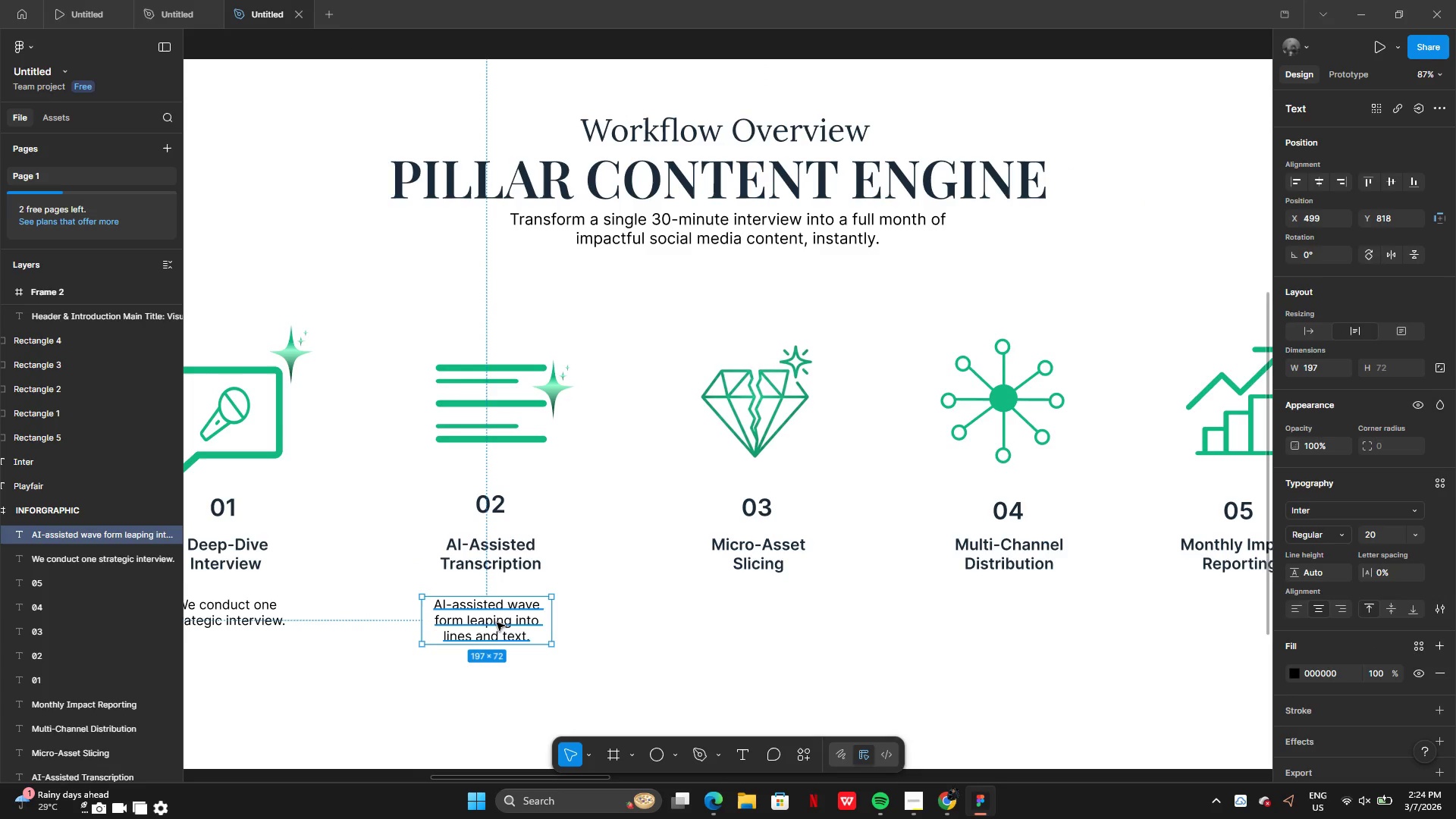 
hold_key(key=AltLeft, duration=0.59)
left_click_drag(start_coordinate=[488, 622], to_coordinate=[554, 623])
 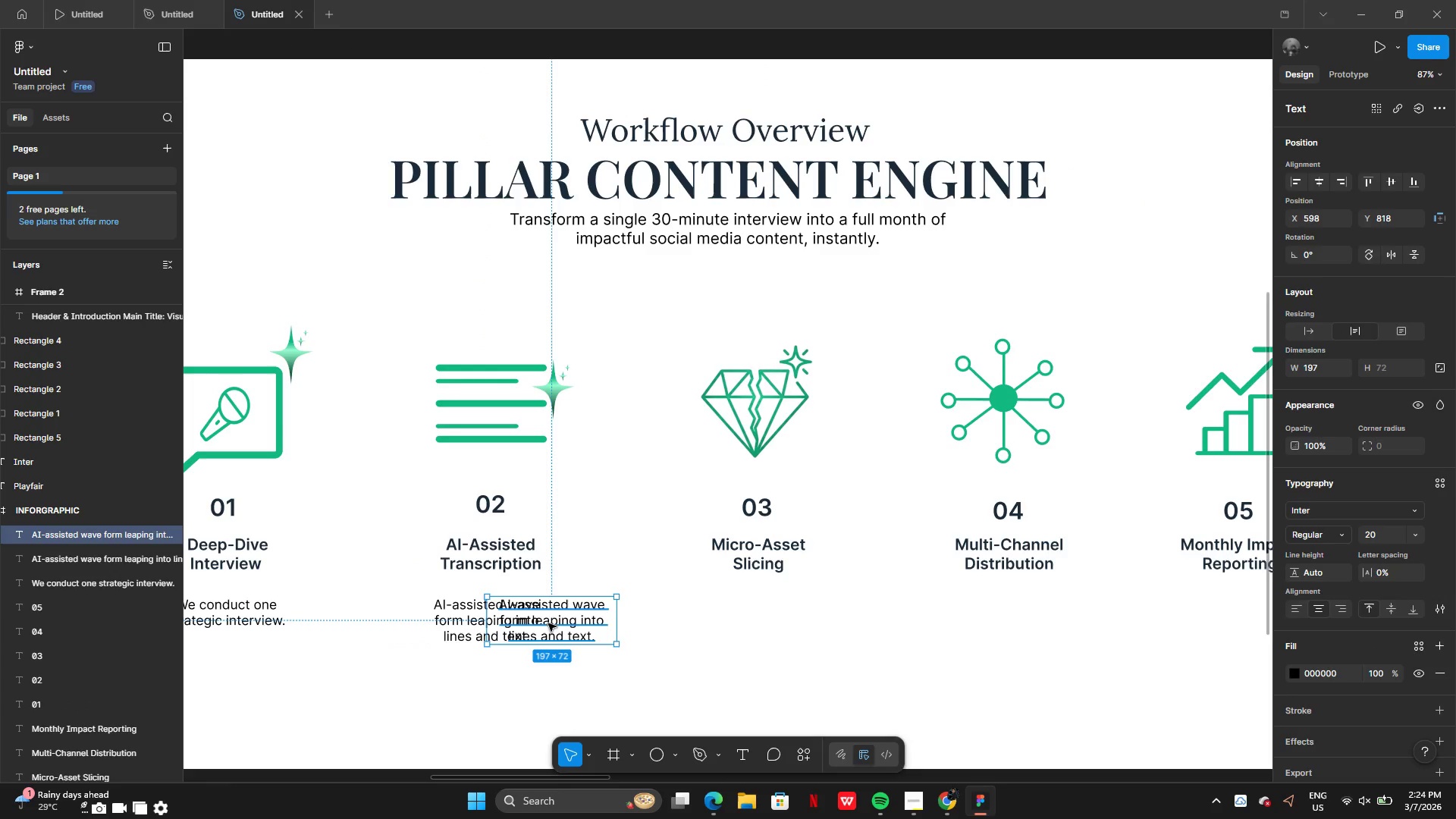 
left_click_drag(start_coordinate=[553, 623], to_coordinate=[759, 623])
 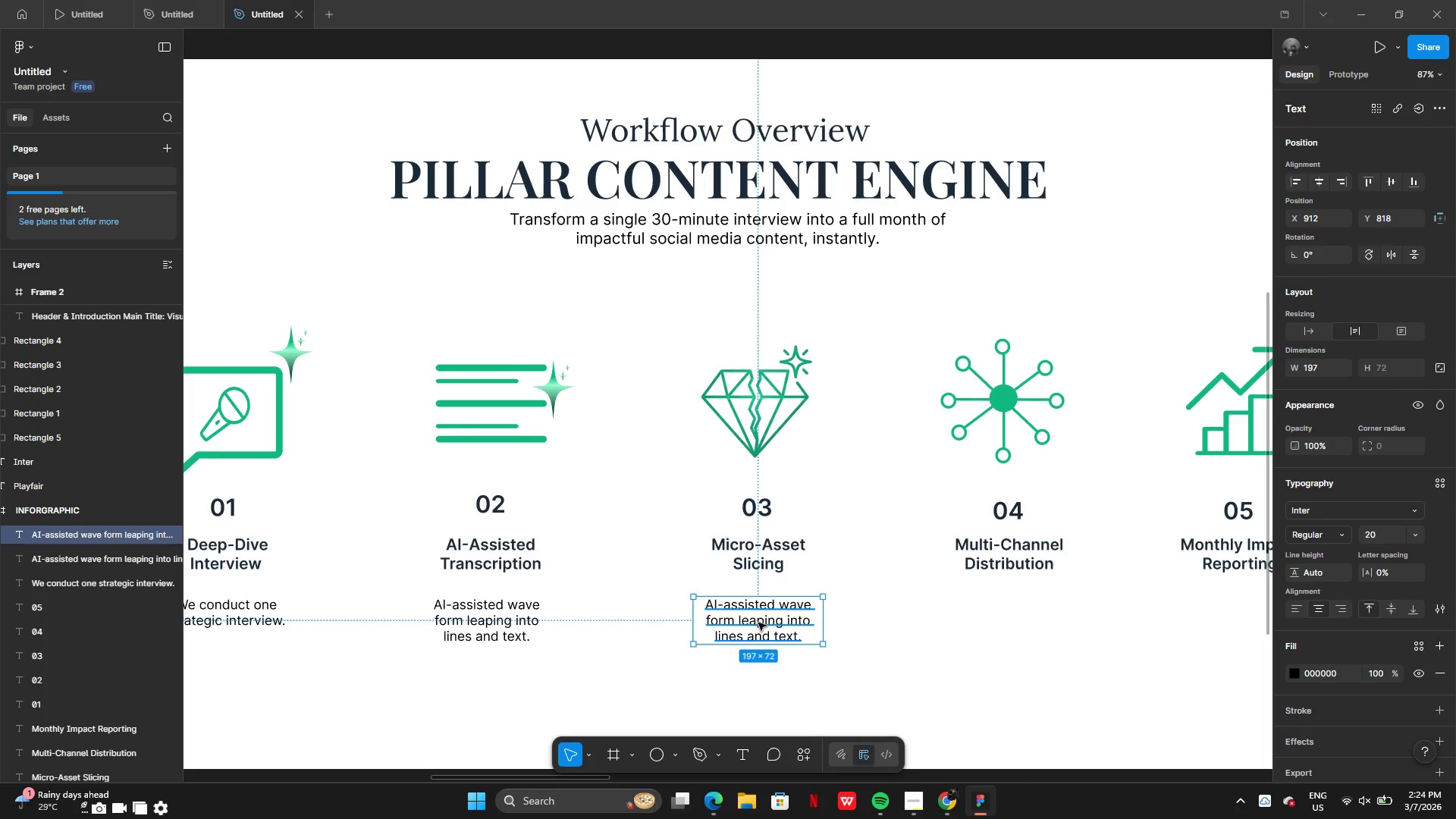 
hold_key(key=AltLeft, duration=0.45)
left_click_drag(start_coordinate=[754, 620], to_coordinate=[803, 623])
 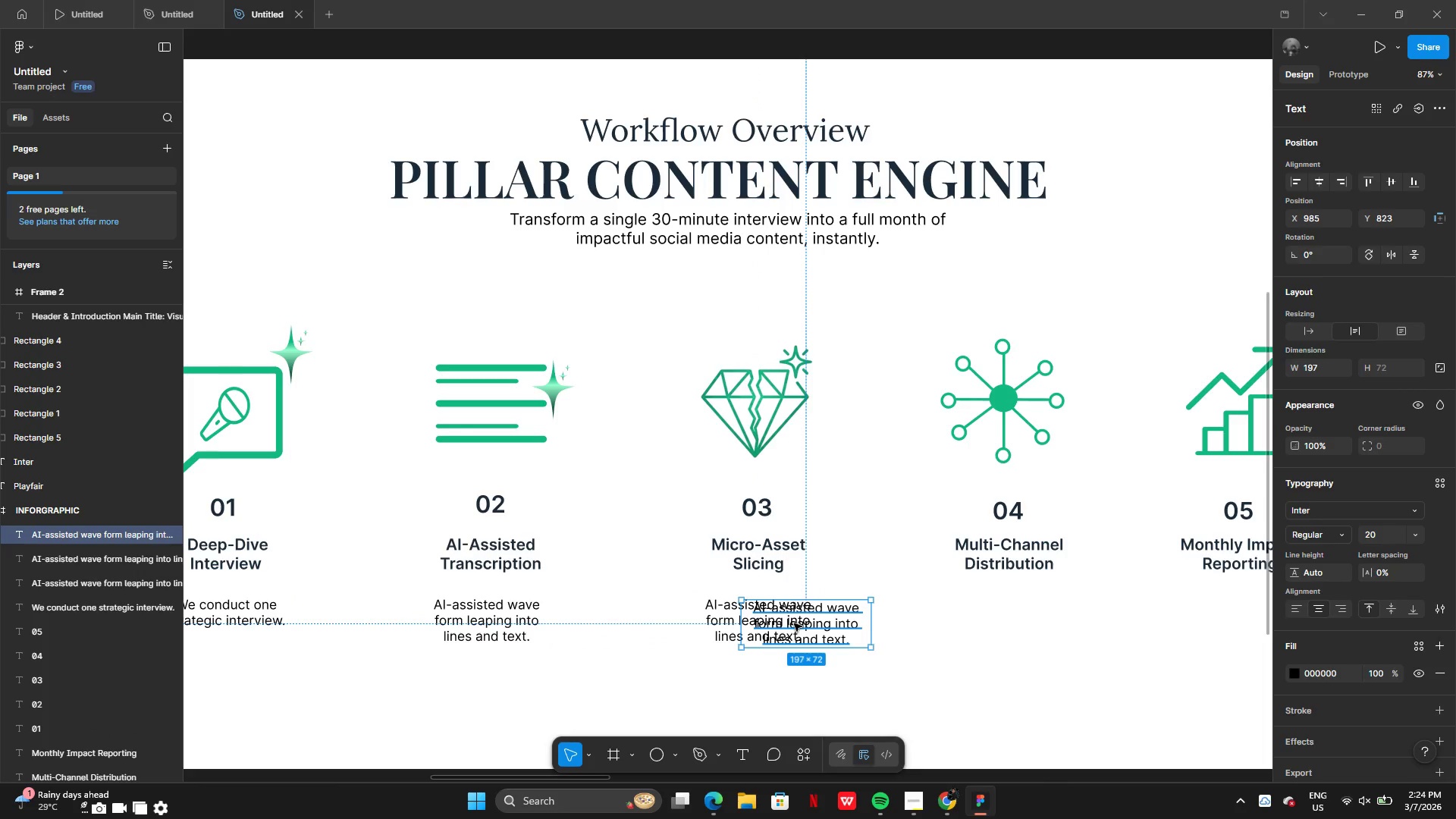 
left_click_drag(start_coordinate=[794, 623], to_coordinate=[993, 623])
 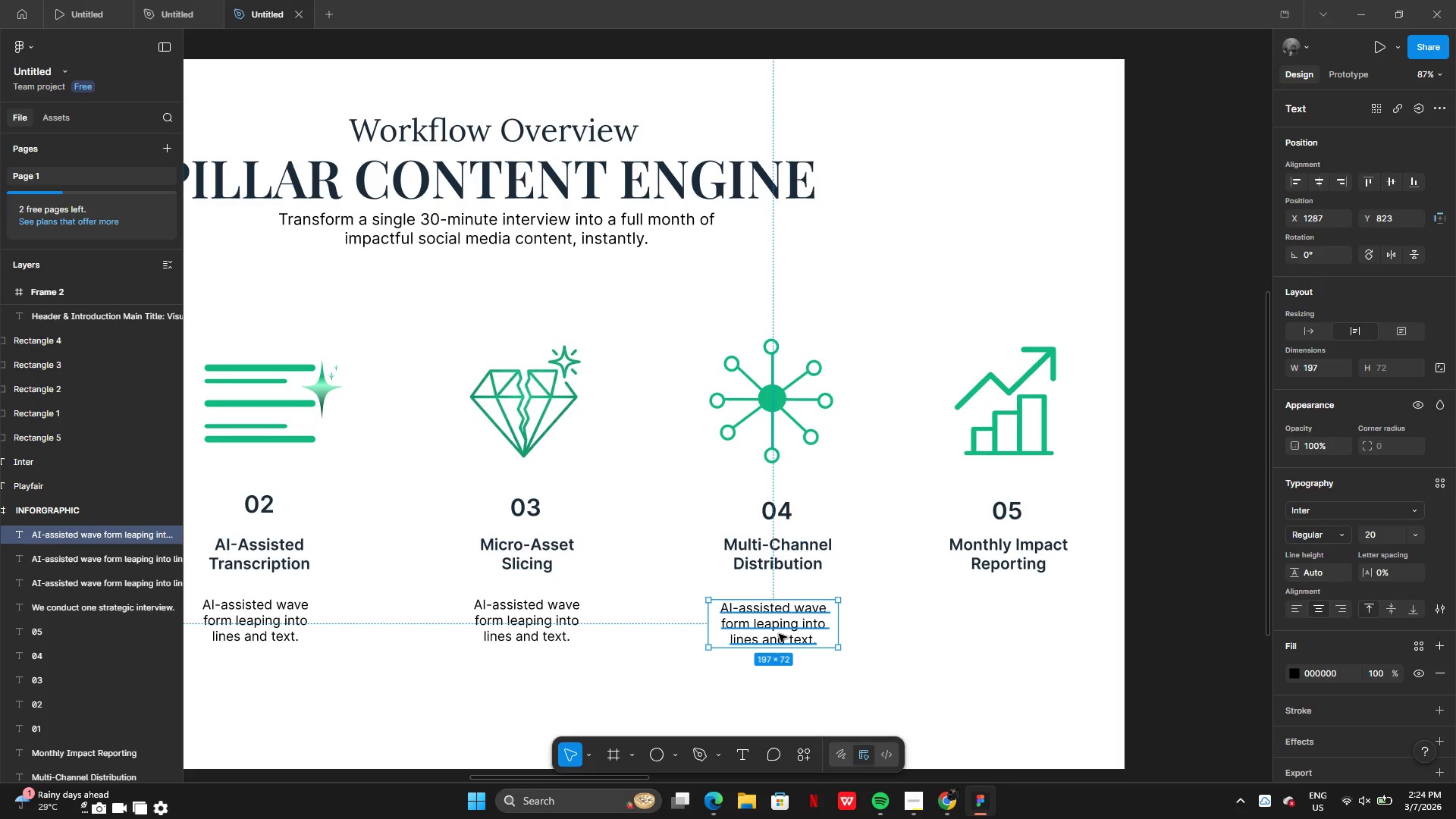 
hold_key(key=AltLeft, duration=0.47)
left_click_drag(start_coordinate=[777, 634], to_coordinate=[847, 644])
 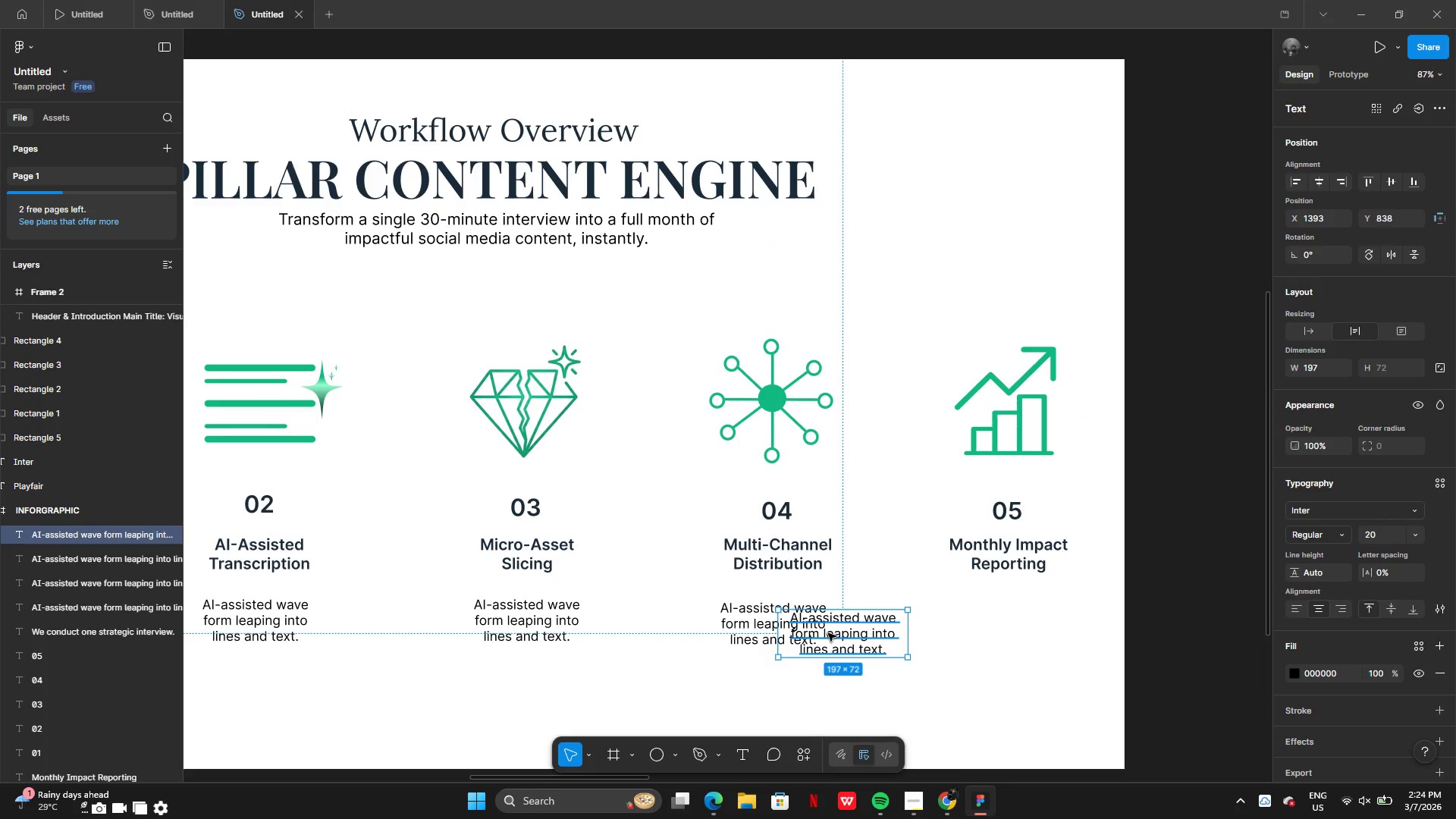 
left_click_drag(start_coordinate=[839, 638], to_coordinate=[1001, 626])
 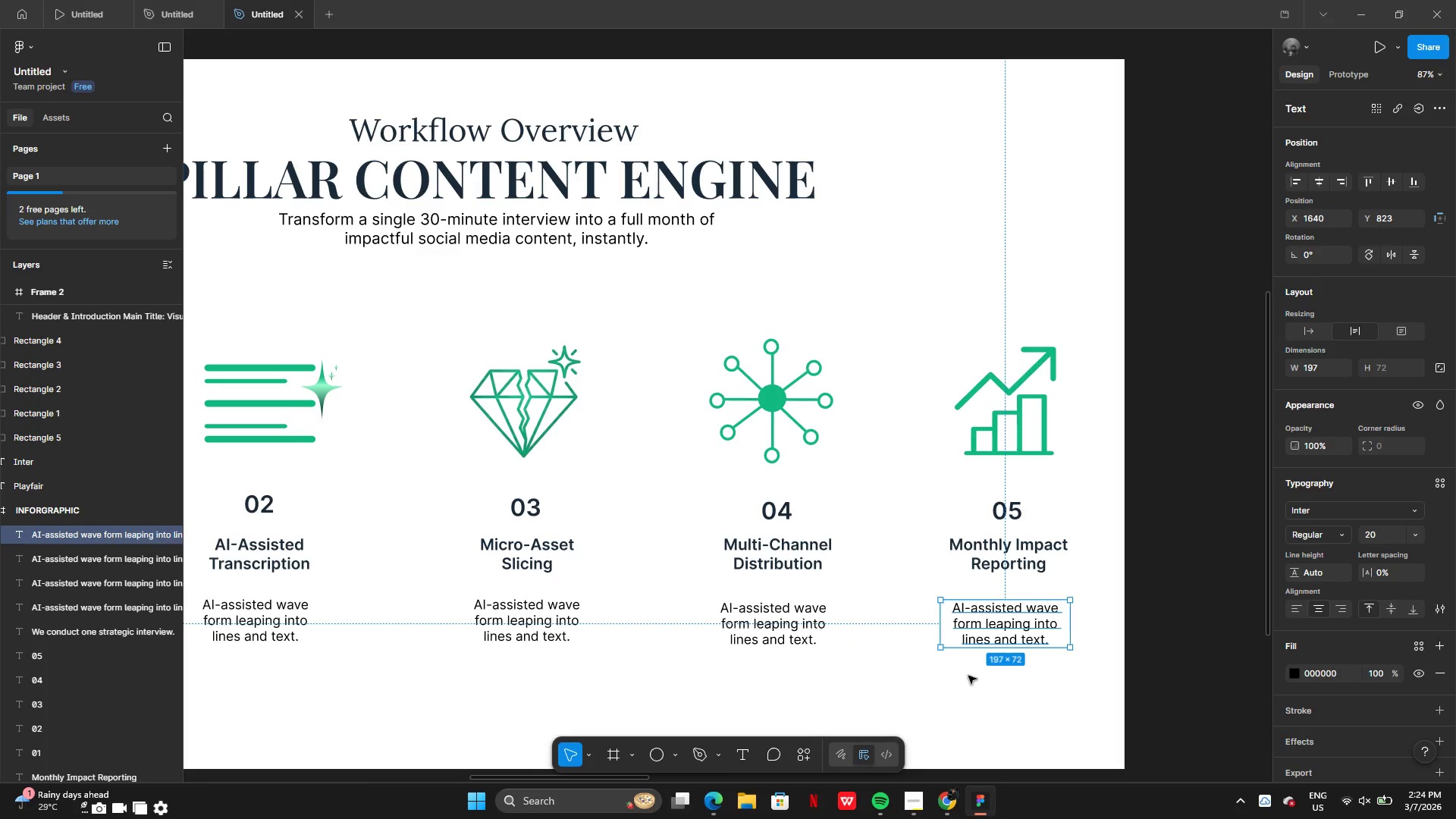 
left_click([968, 676])
 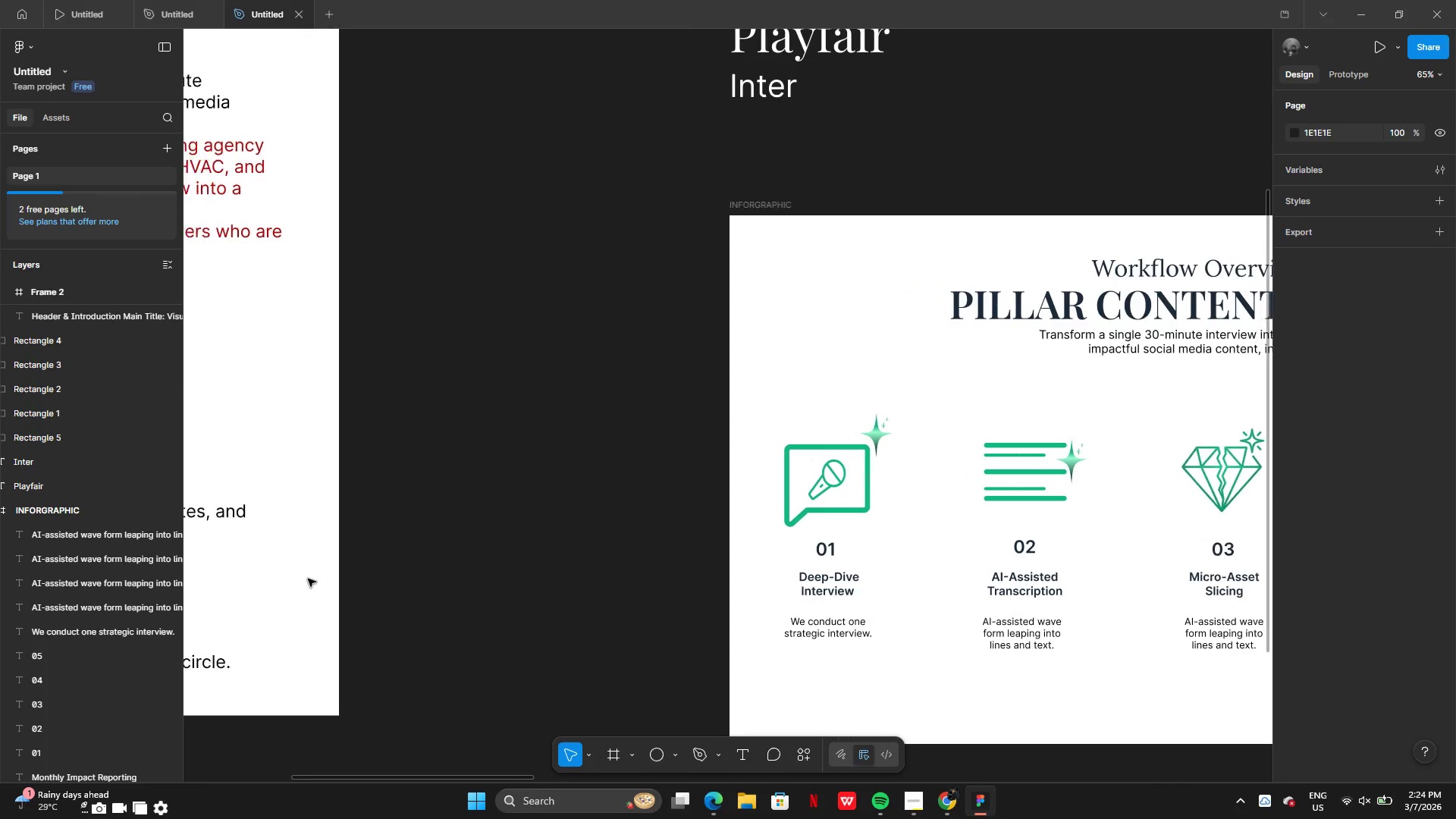 
wait(6.36)
 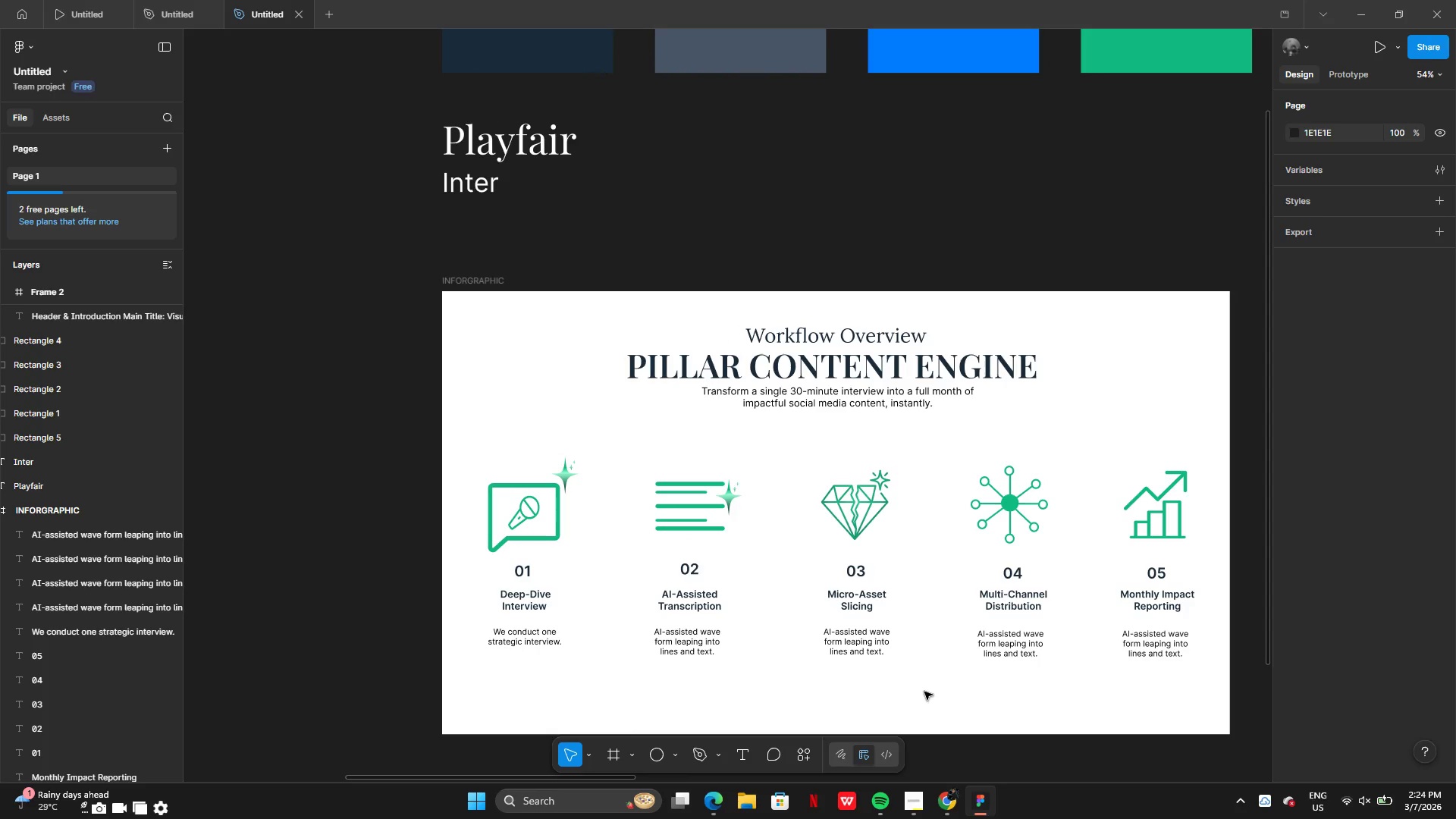 
left_click([344, 522])
 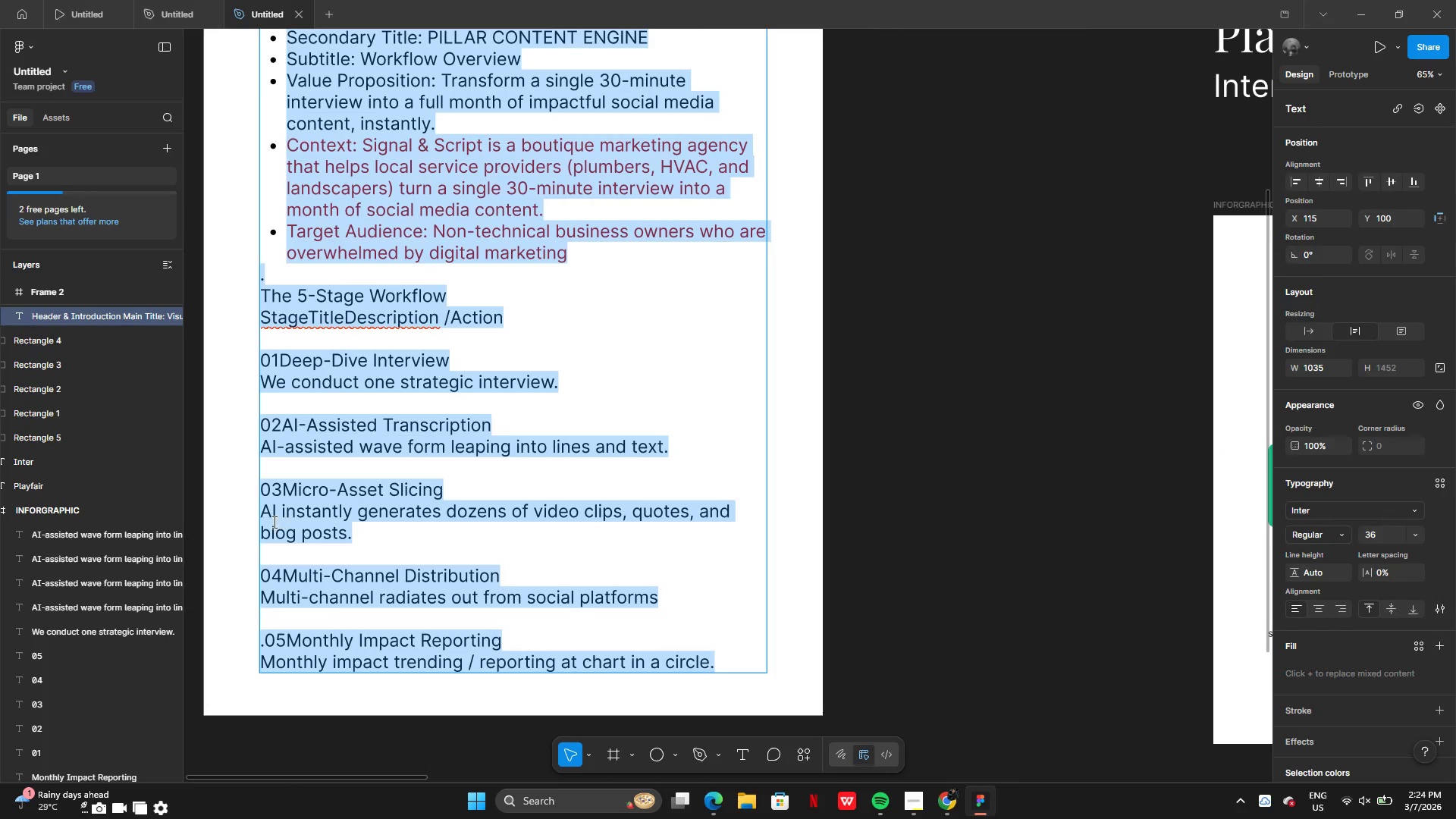 
triple_click([271, 522])
 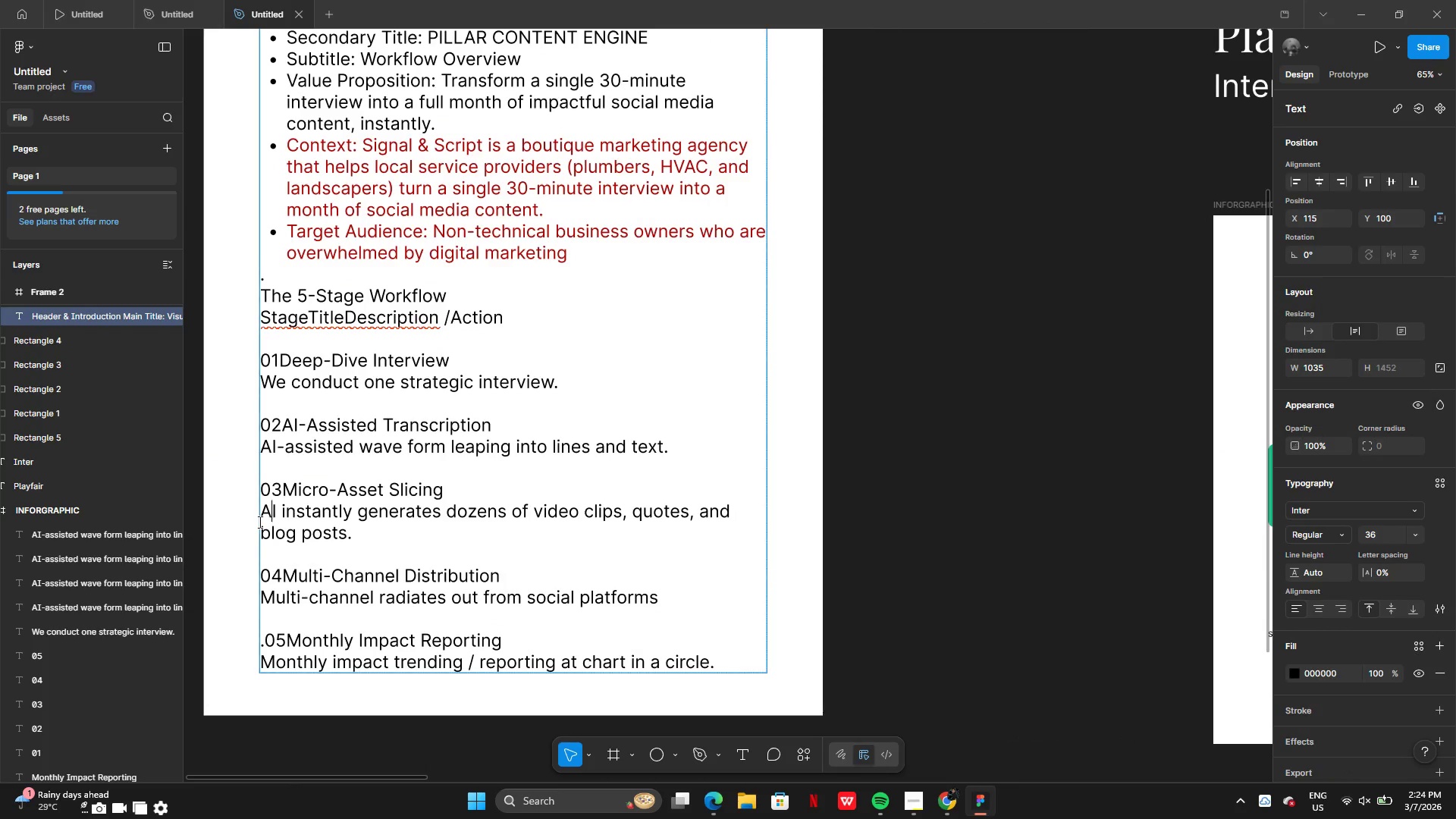 
left_click([259, 522])
 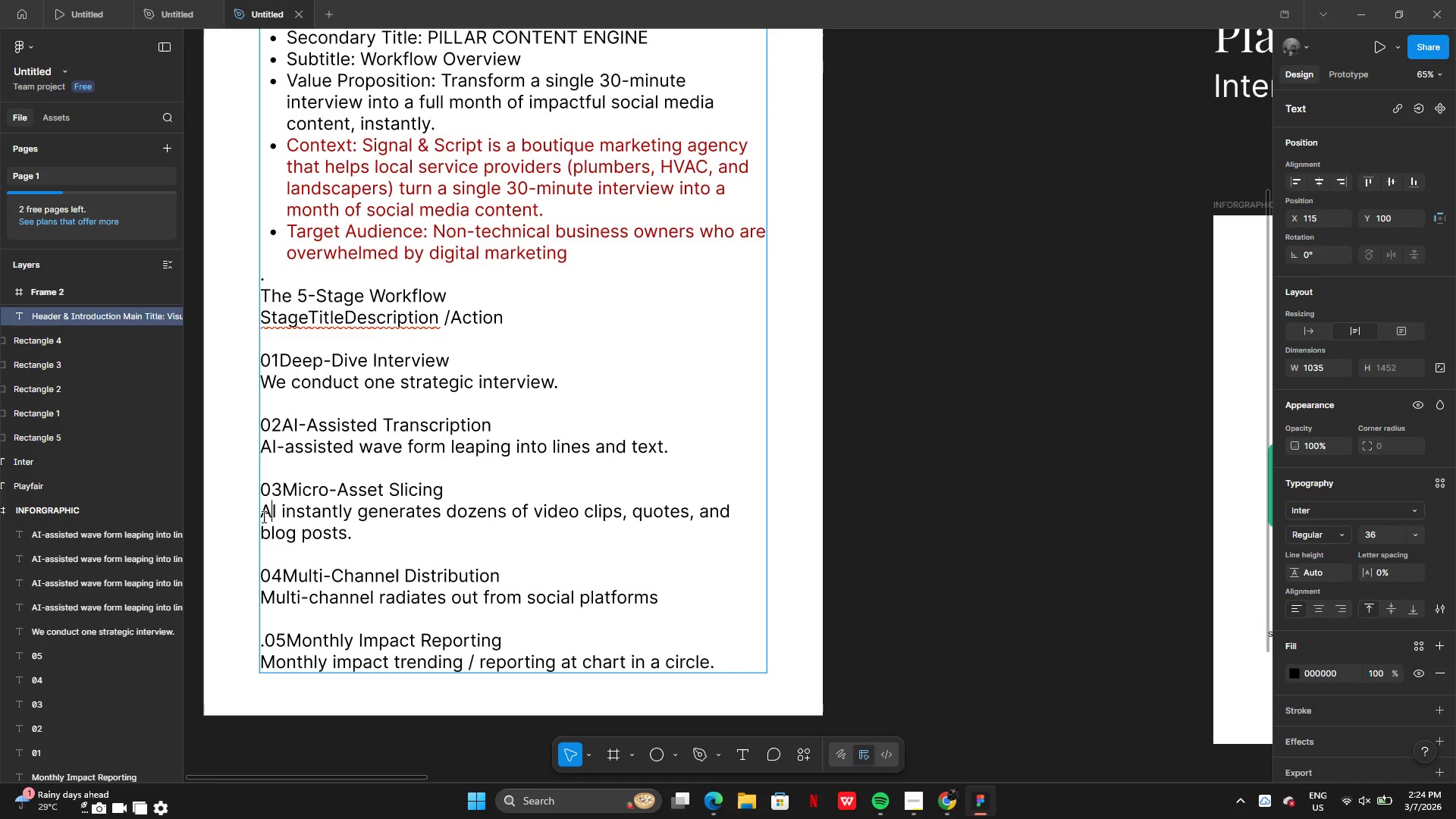 
left_click_drag(start_coordinate=[262, 516], to_coordinate=[394, 539])
 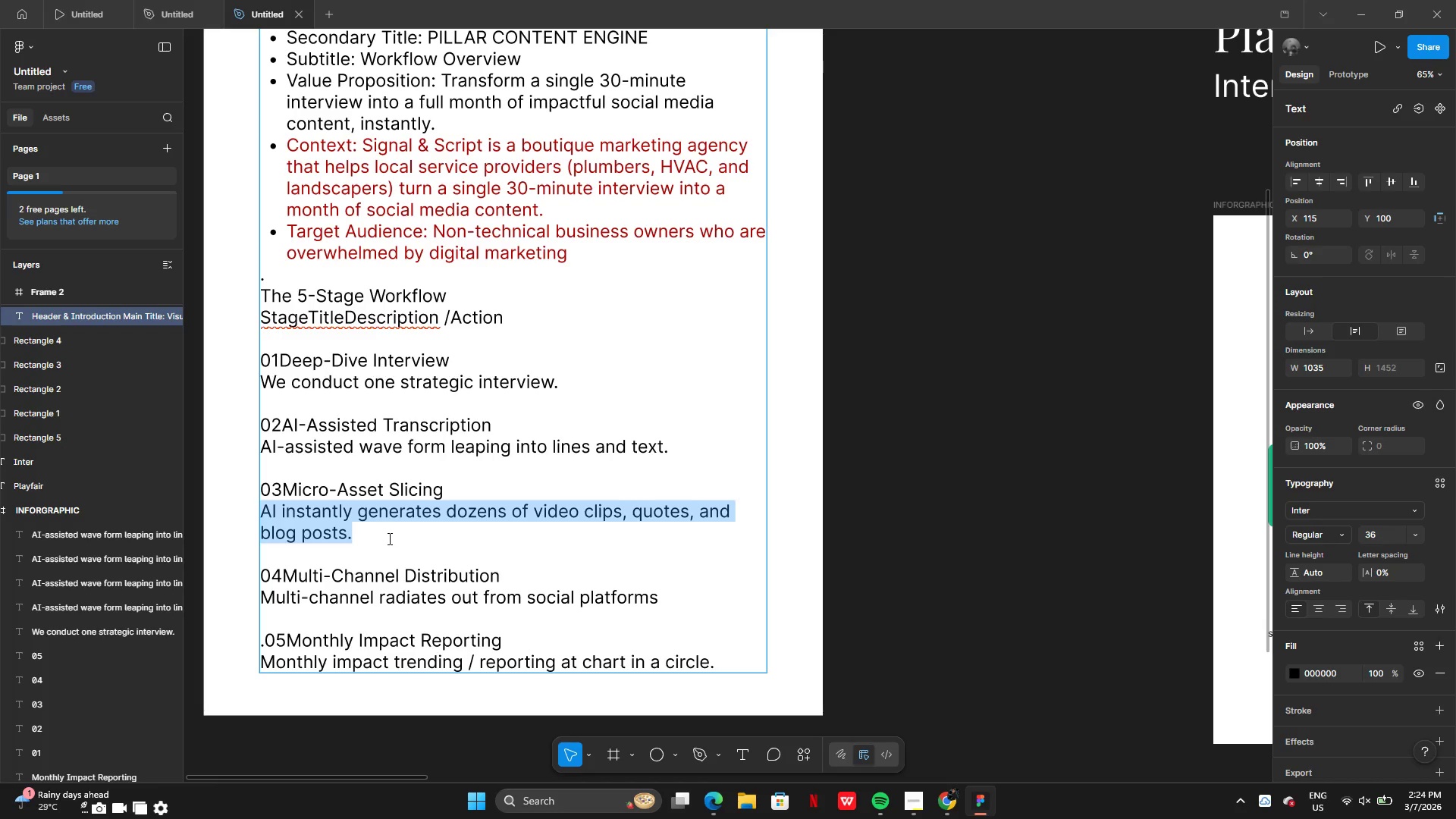 
key(Control+C)
 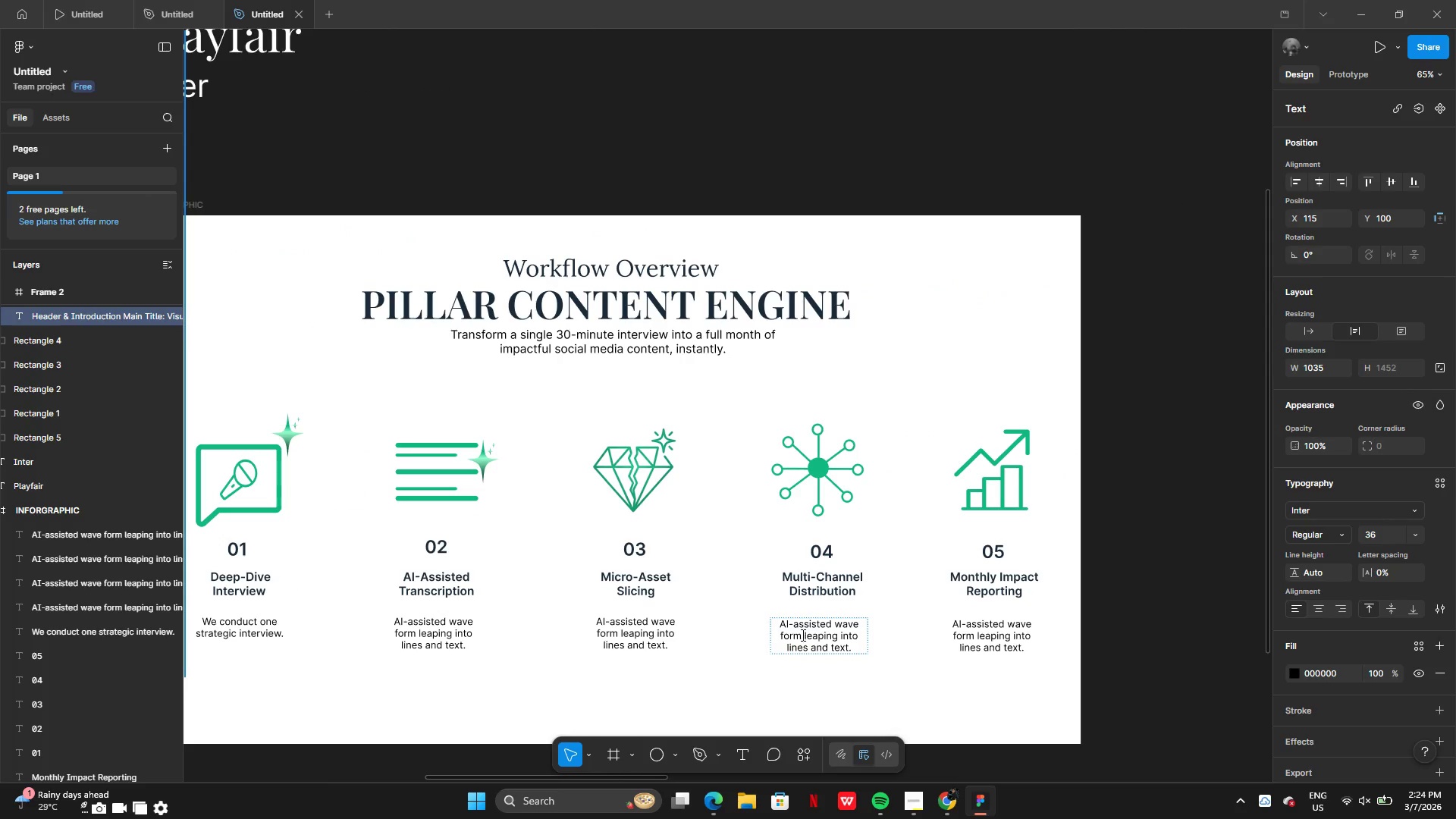 
double_click([799, 642])
 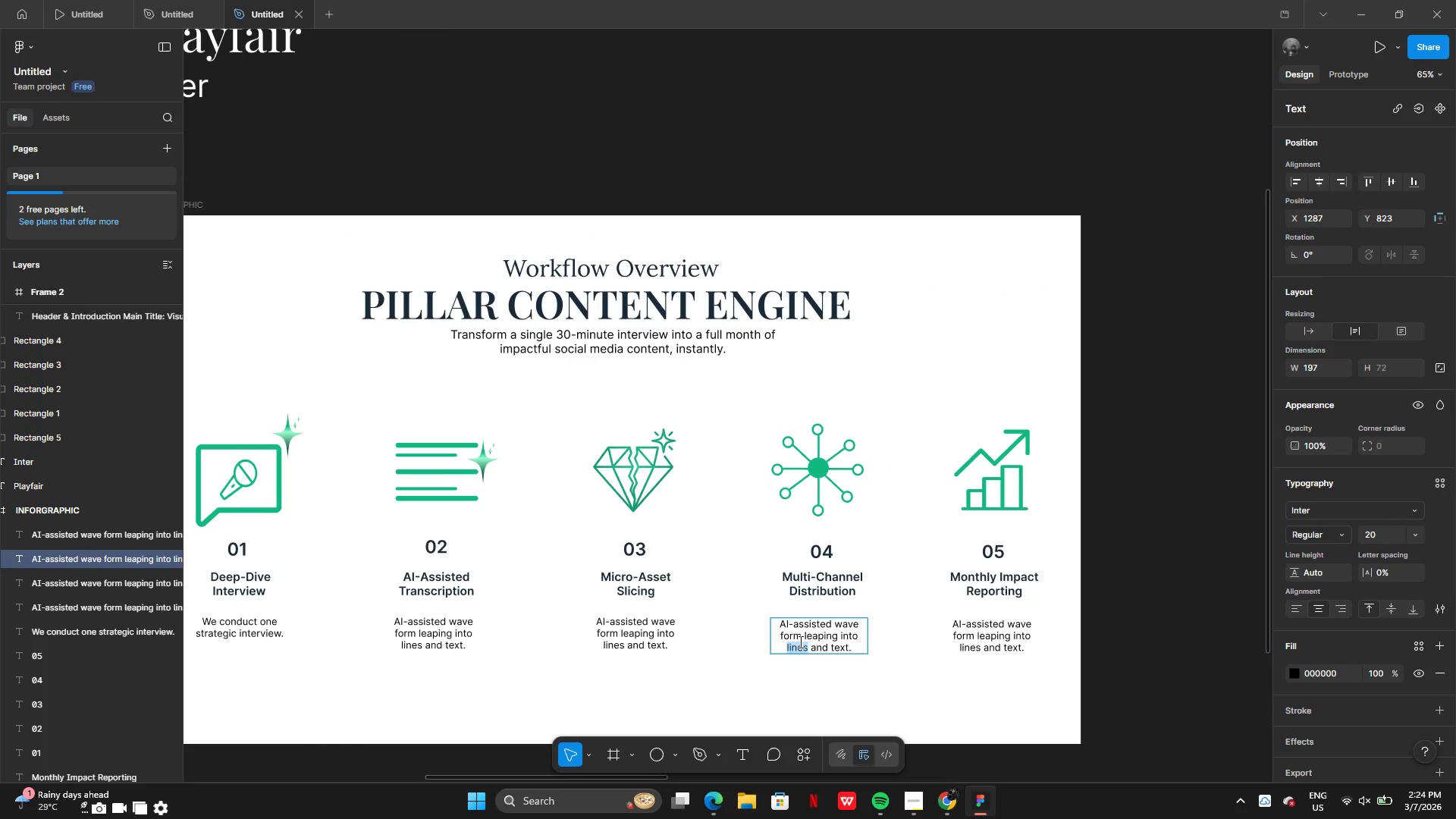 
key(Control+A)
 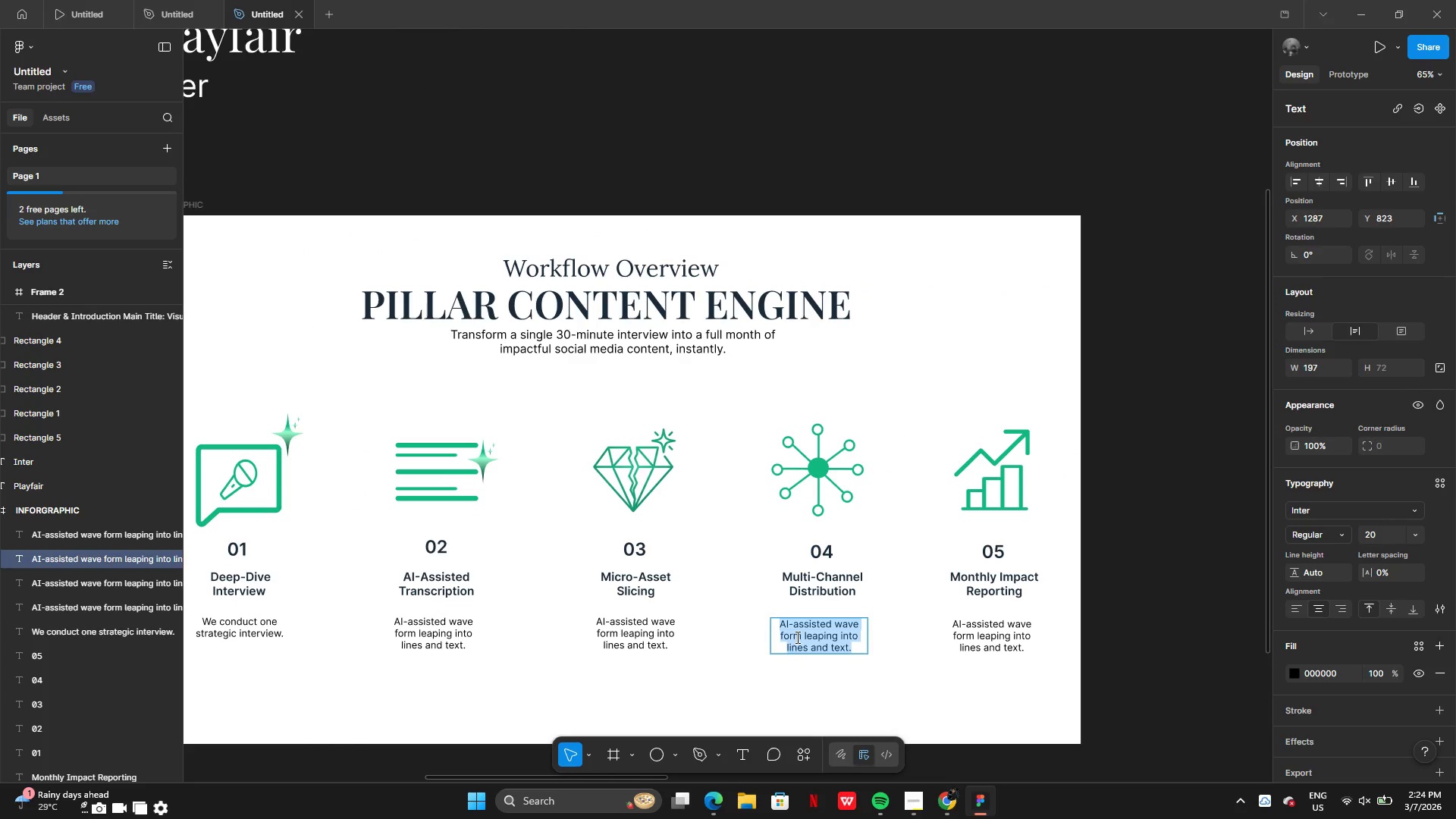 
key(Control+V)
 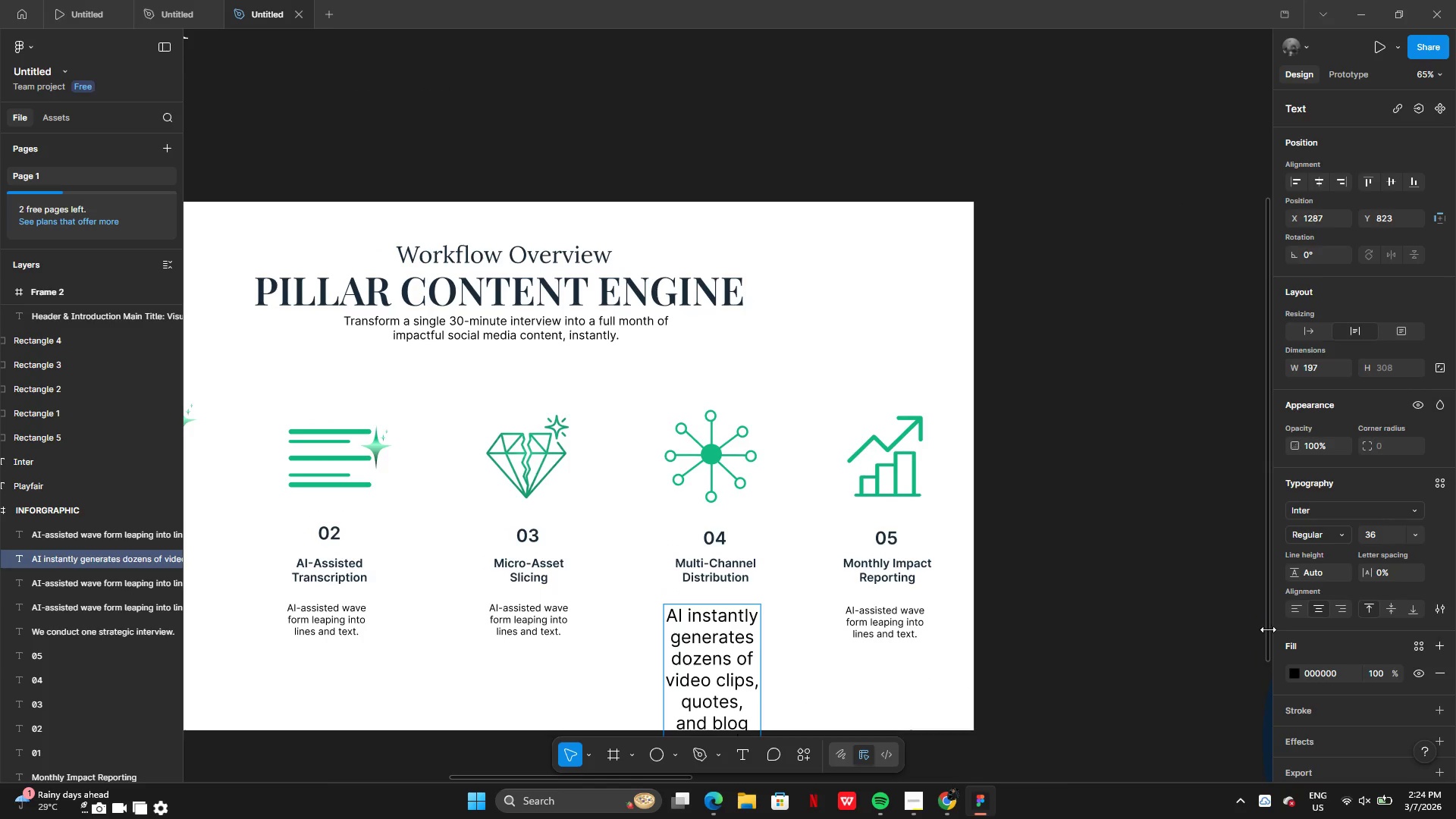 
left_click([1412, 535])
 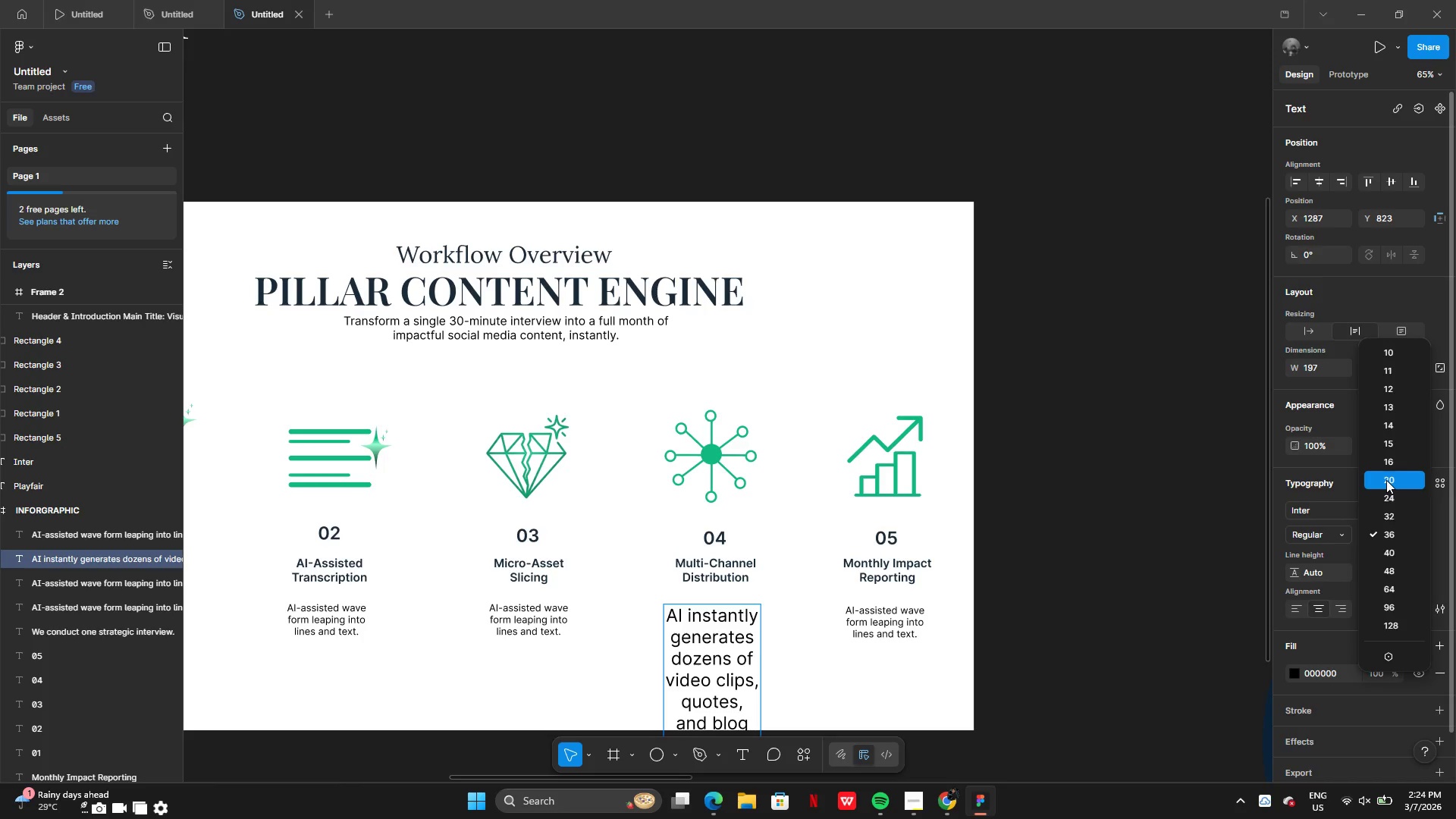 
left_click([906, 671])
 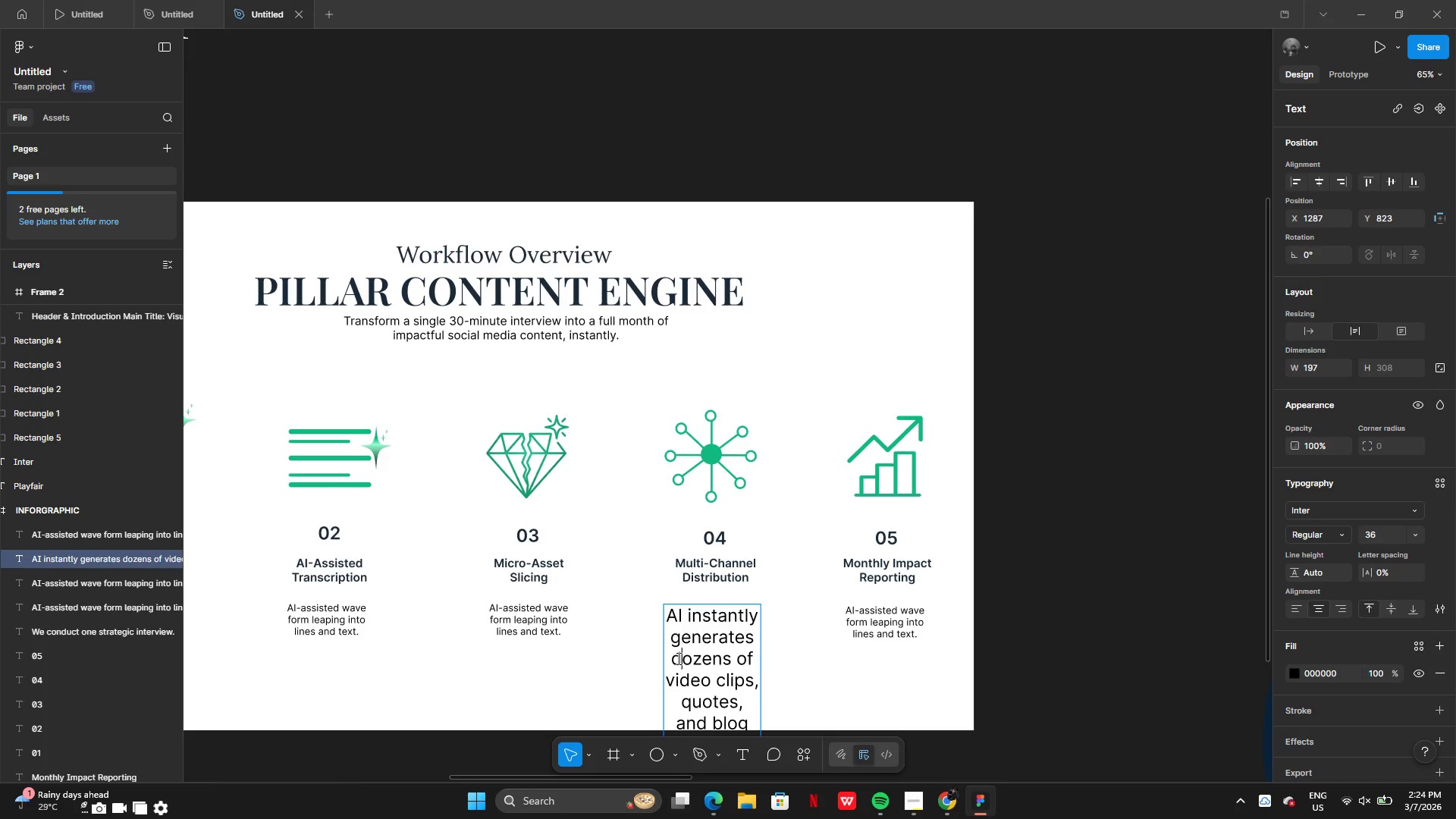 
double_click([608, 657])
 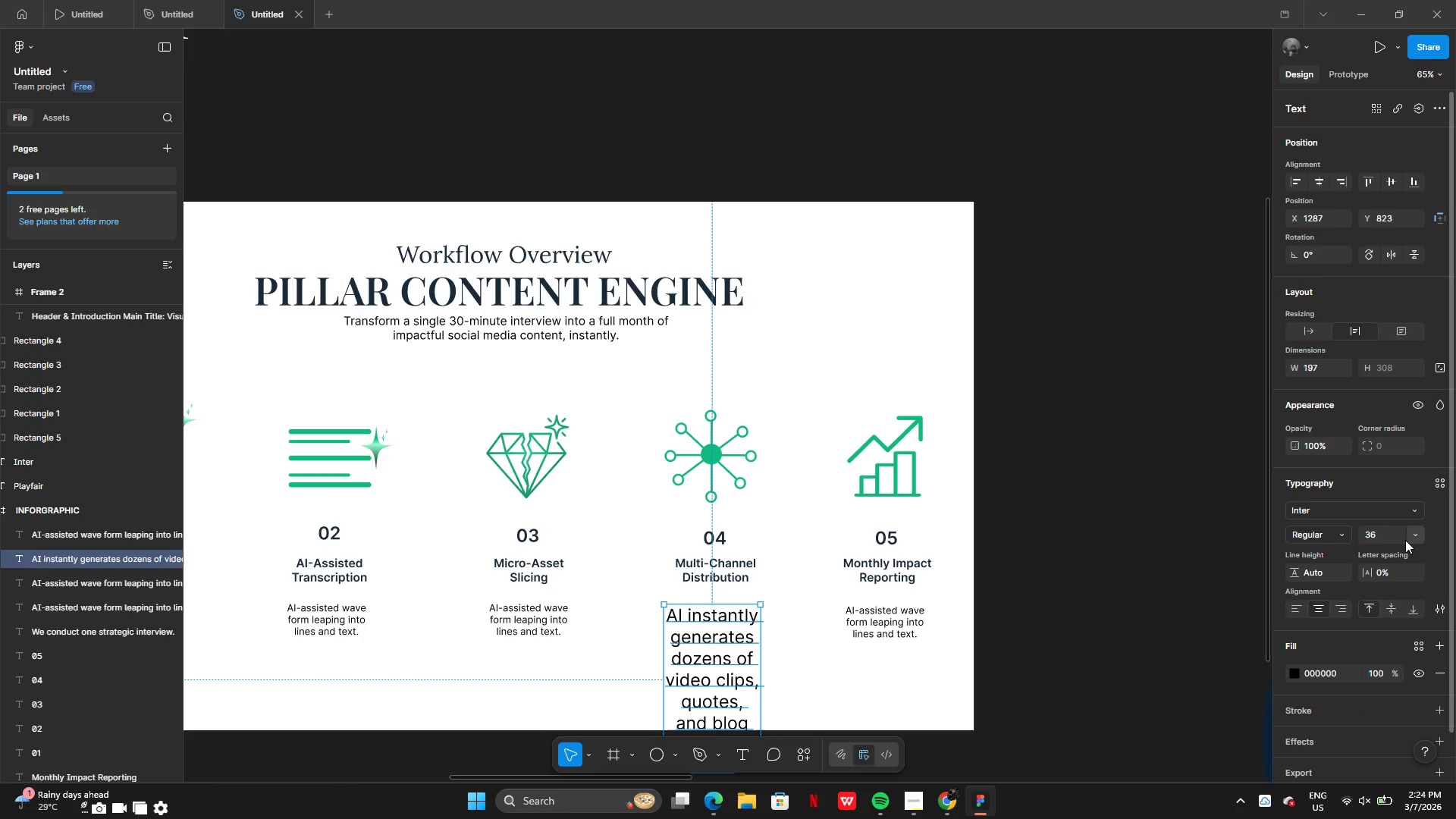 
left_click([1409, 540])
 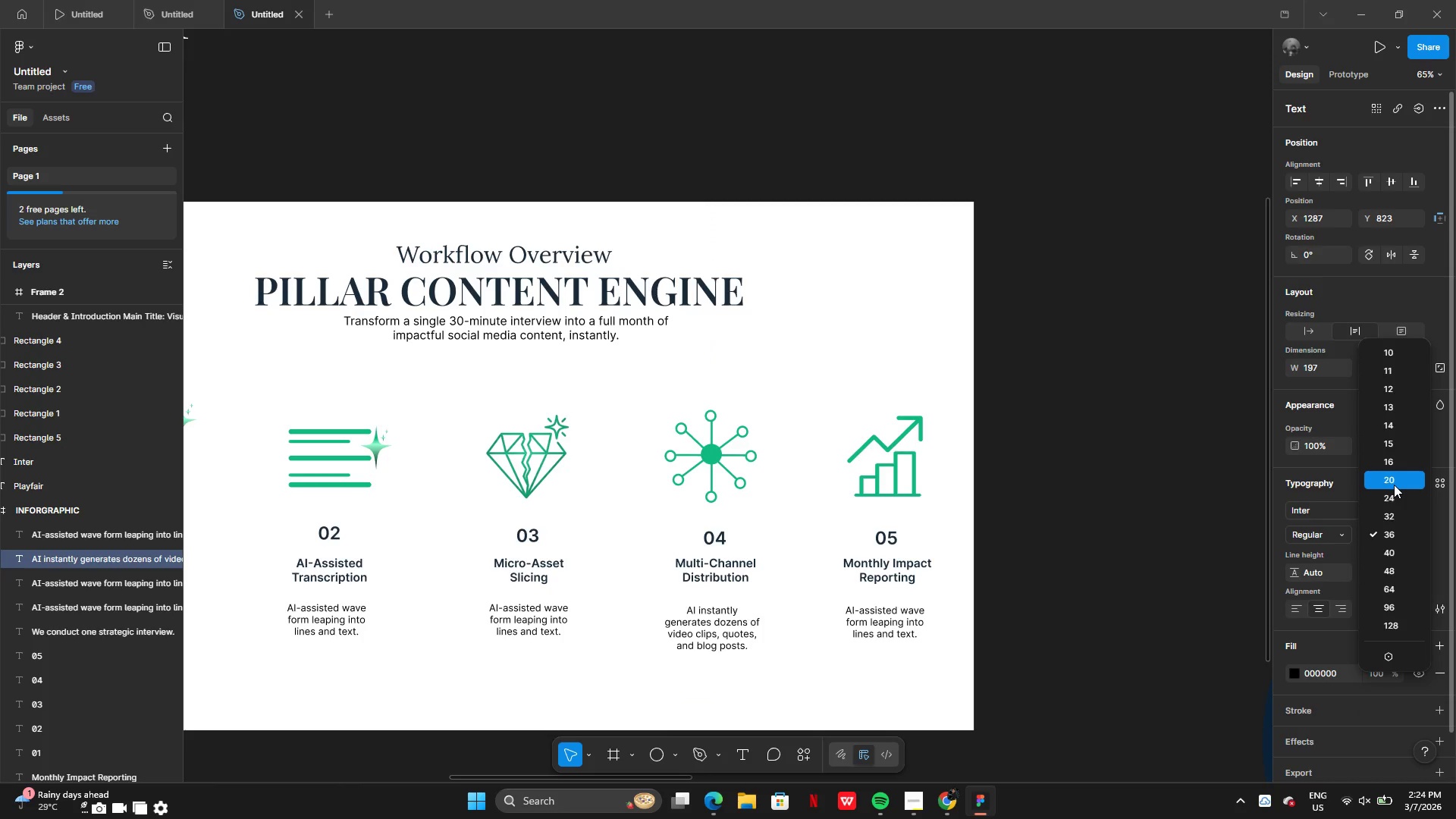 
left_click([1394, 485])
 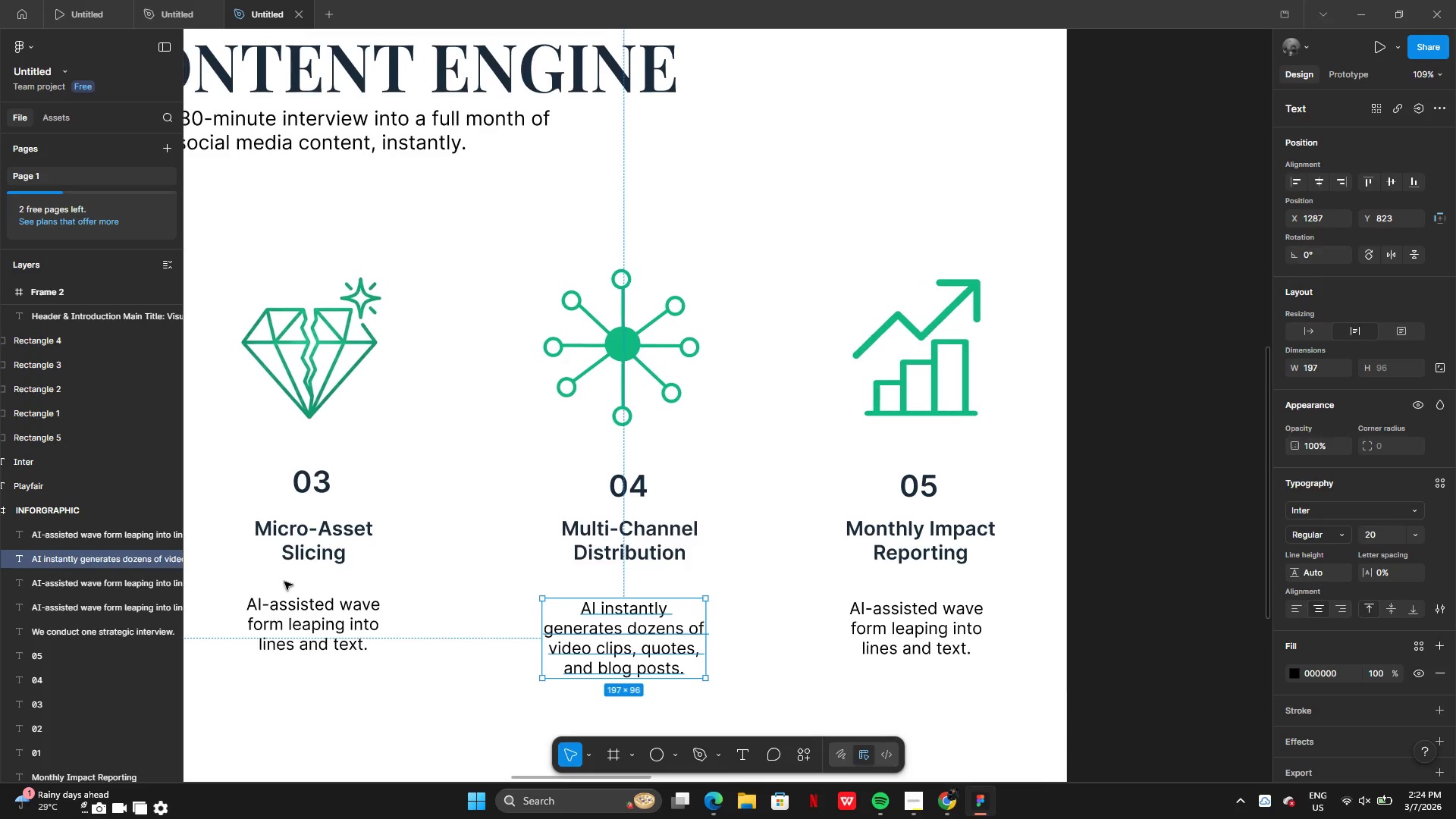 
left_click([315, 619])
 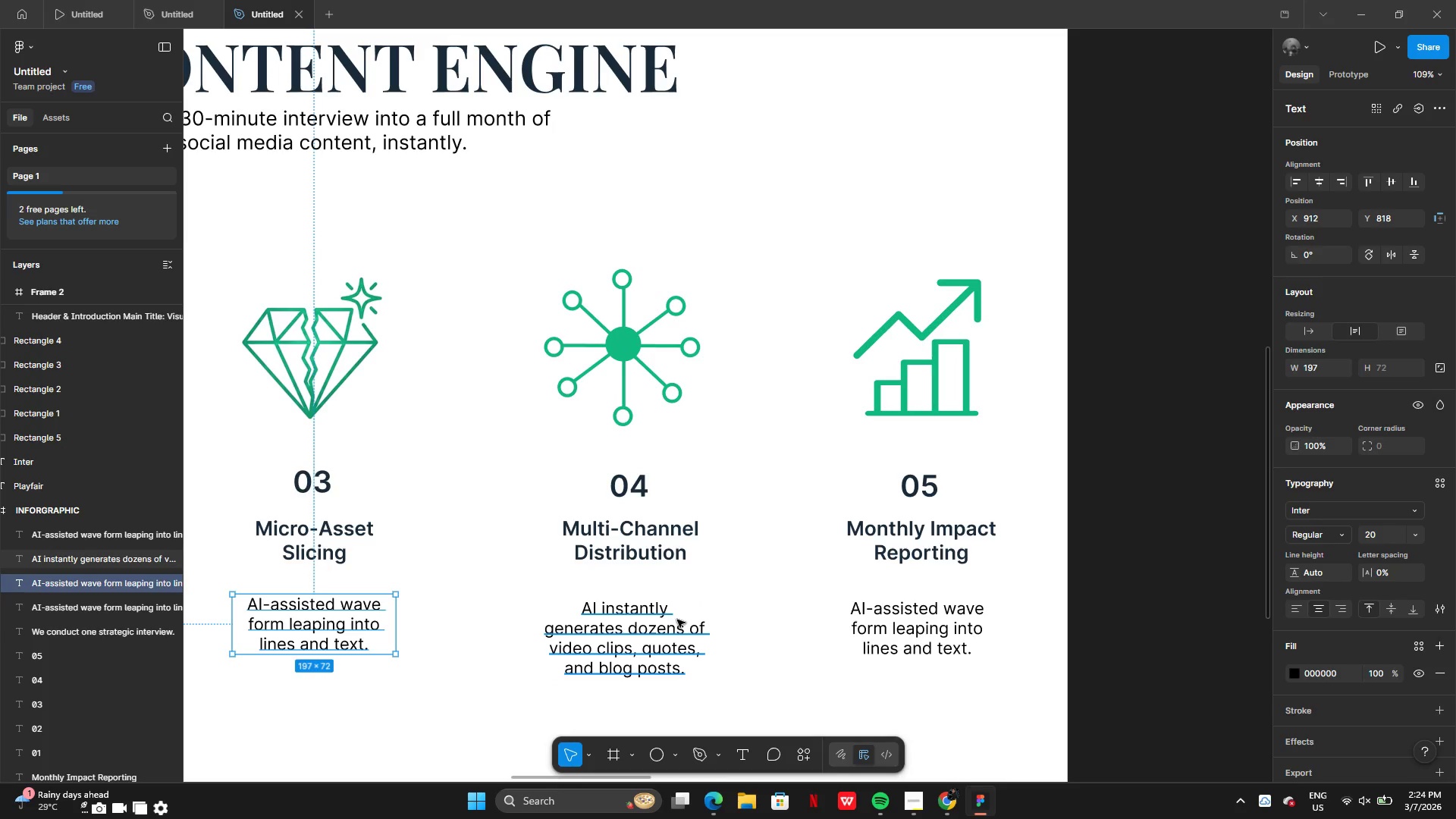 
left_click([660, 629])
 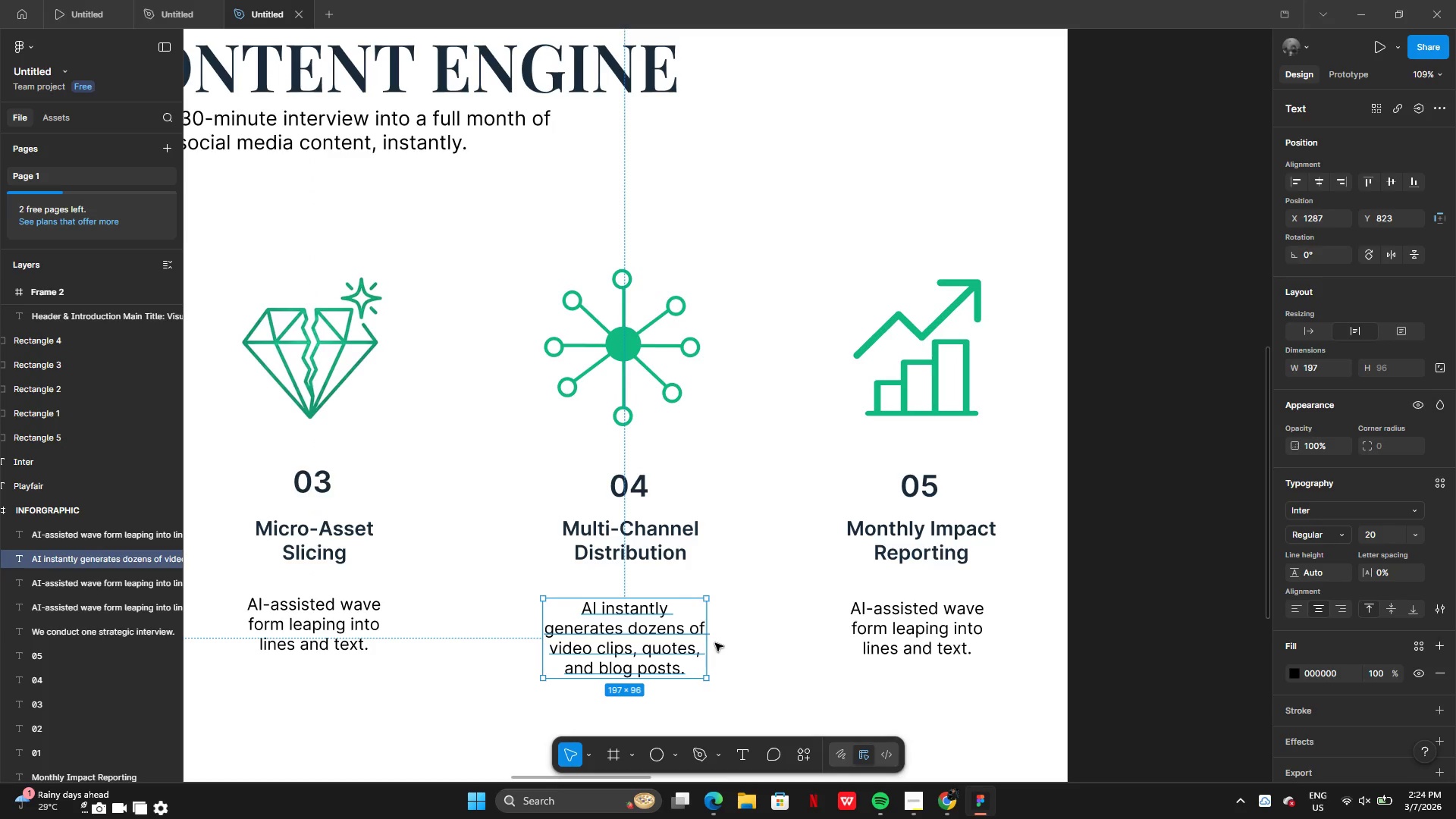 
left_click_drag(start_coordinate=[705, 642], to_coordinate=[716, 638])
 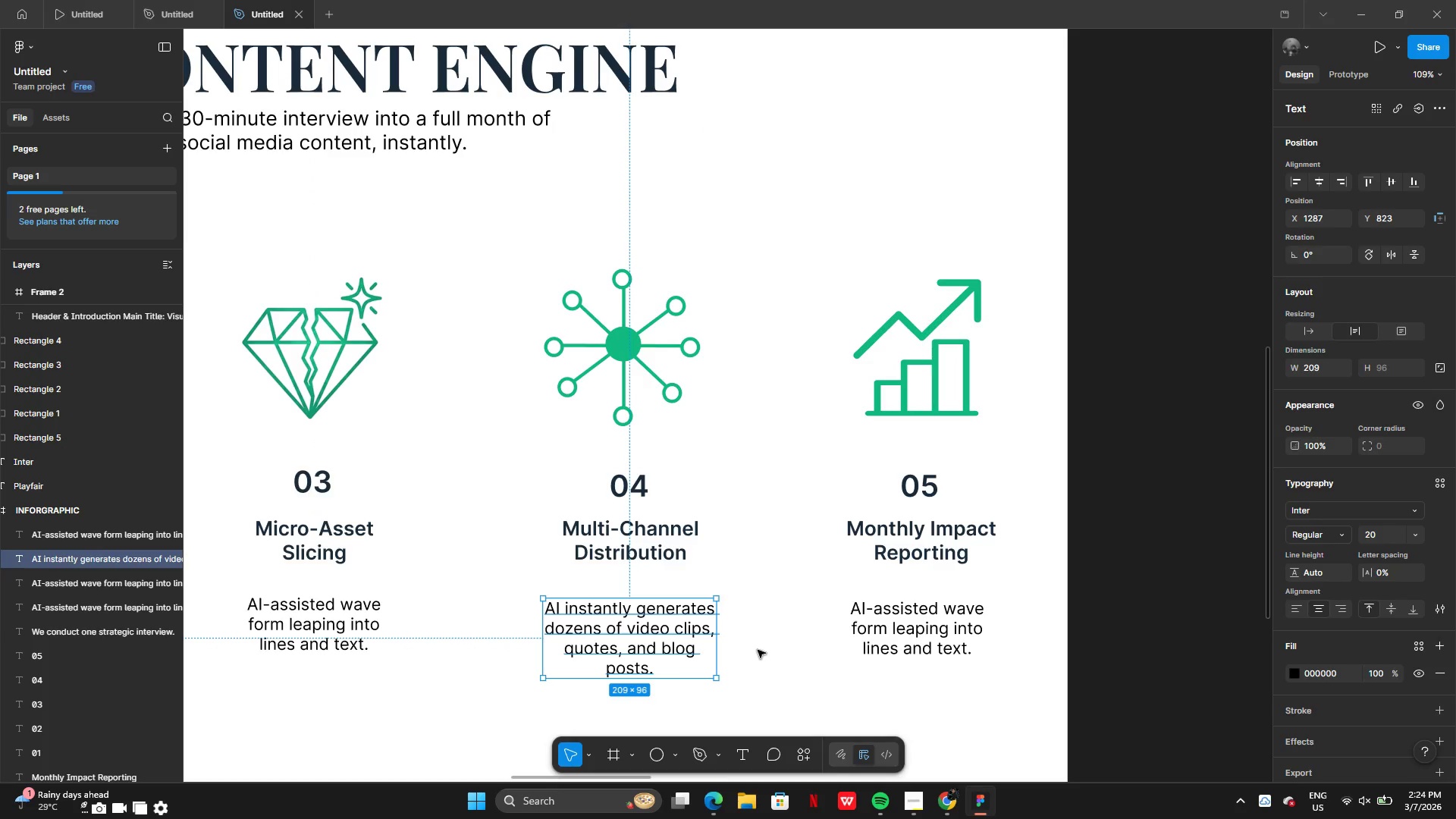 
left_click([758, 650])
 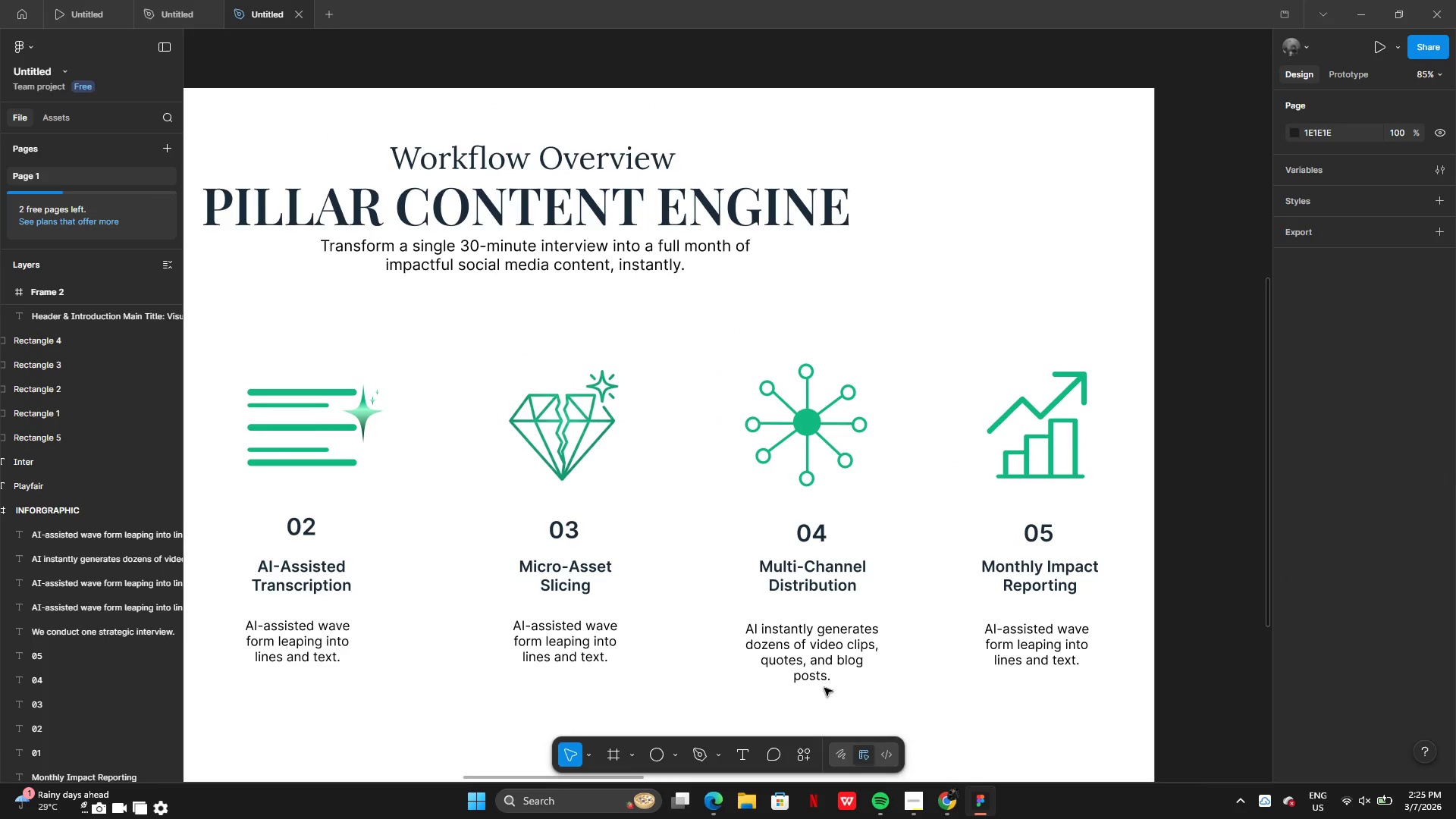 
left_click([808, 648])
 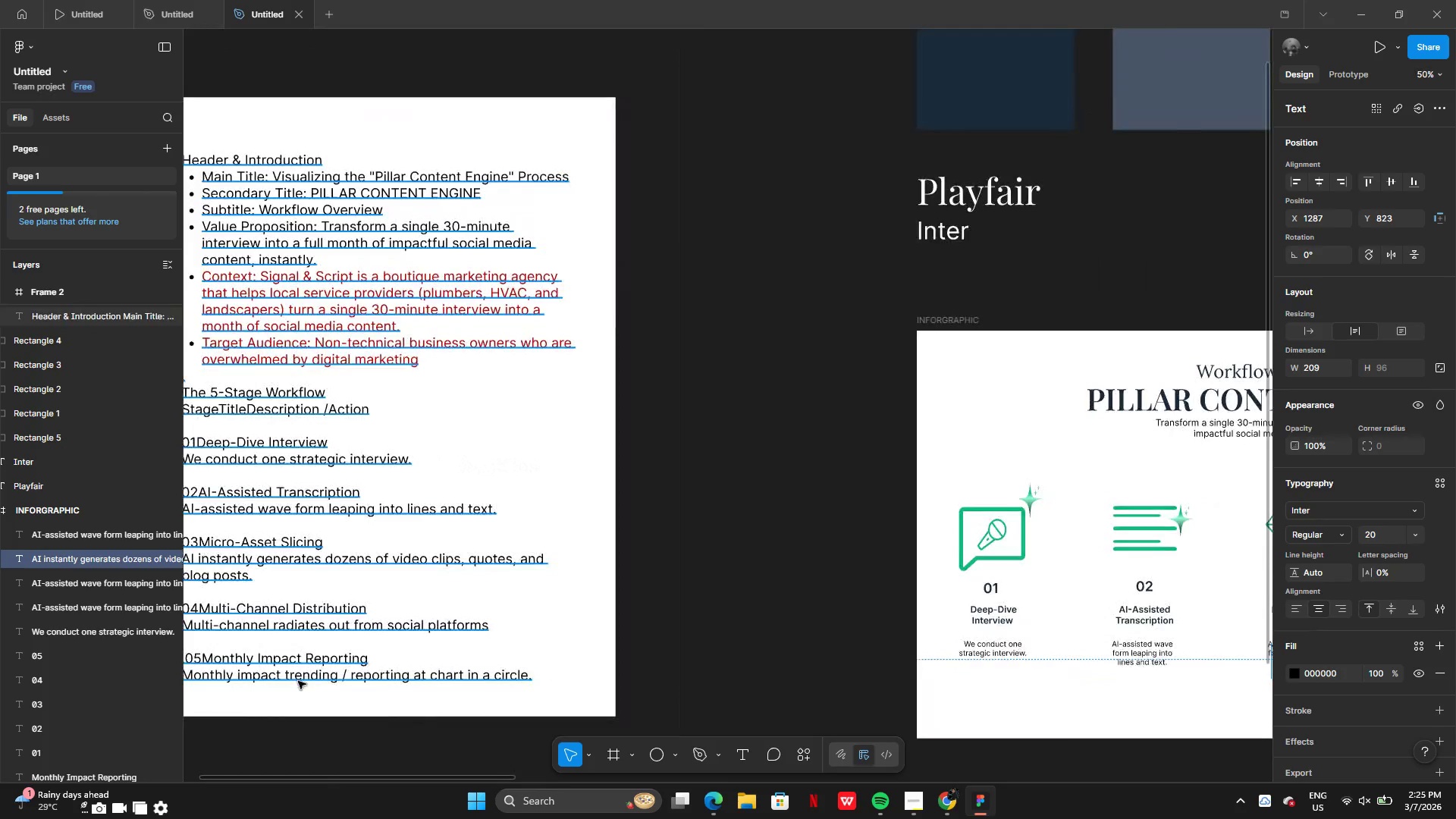 
wait(5.5)
 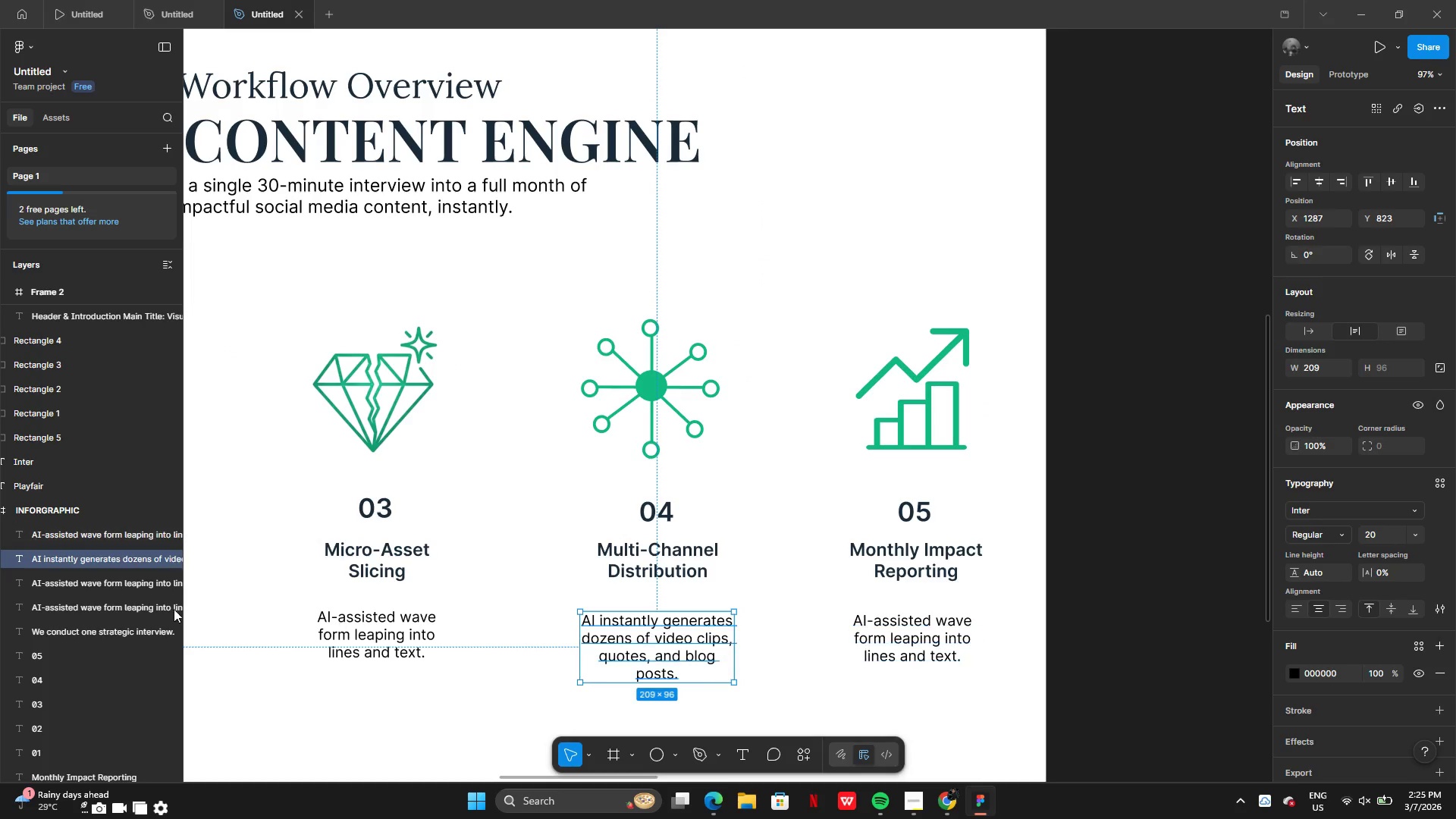 
double_click([425, 658])
 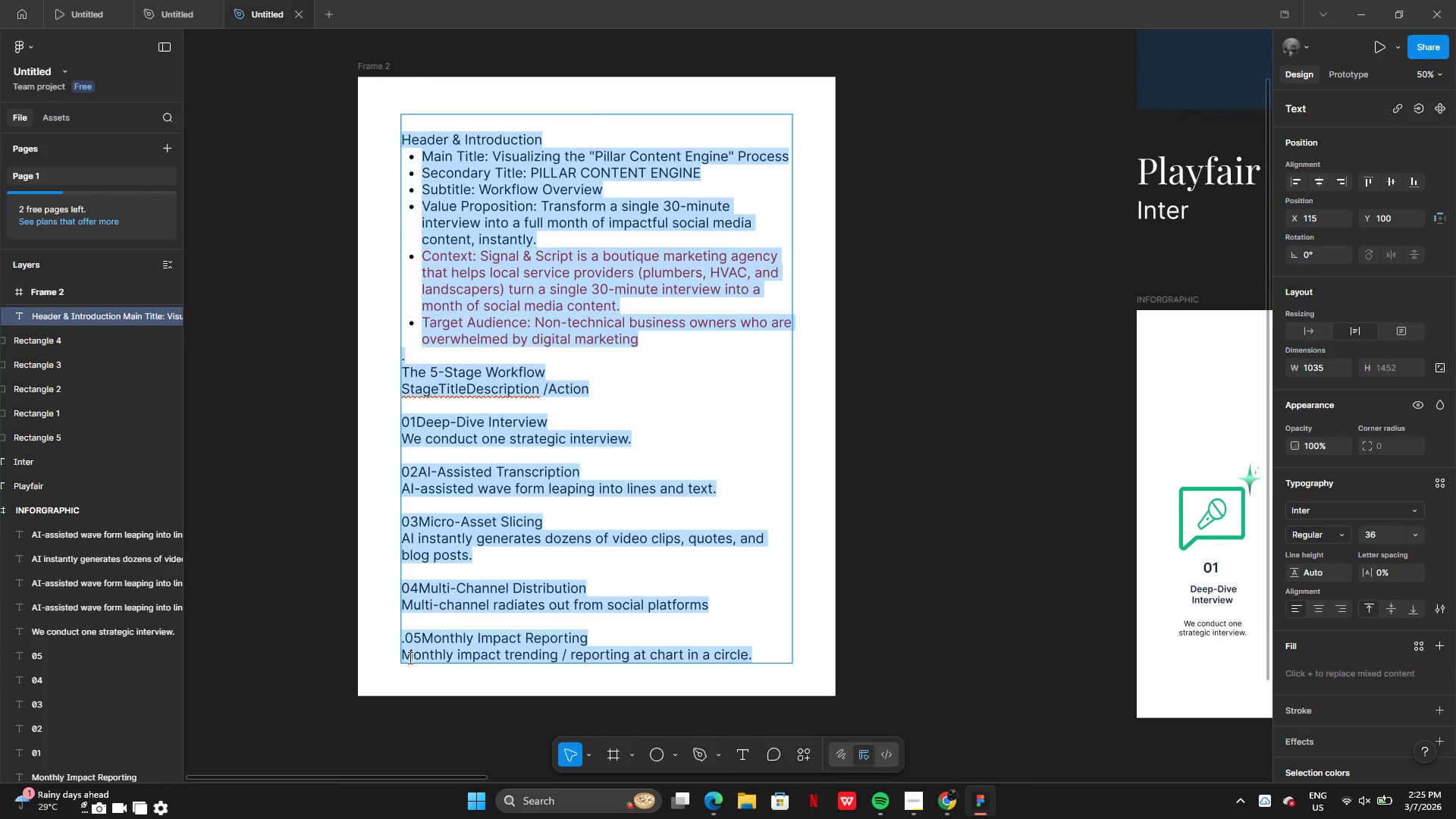 
triple_click([408, 657])
 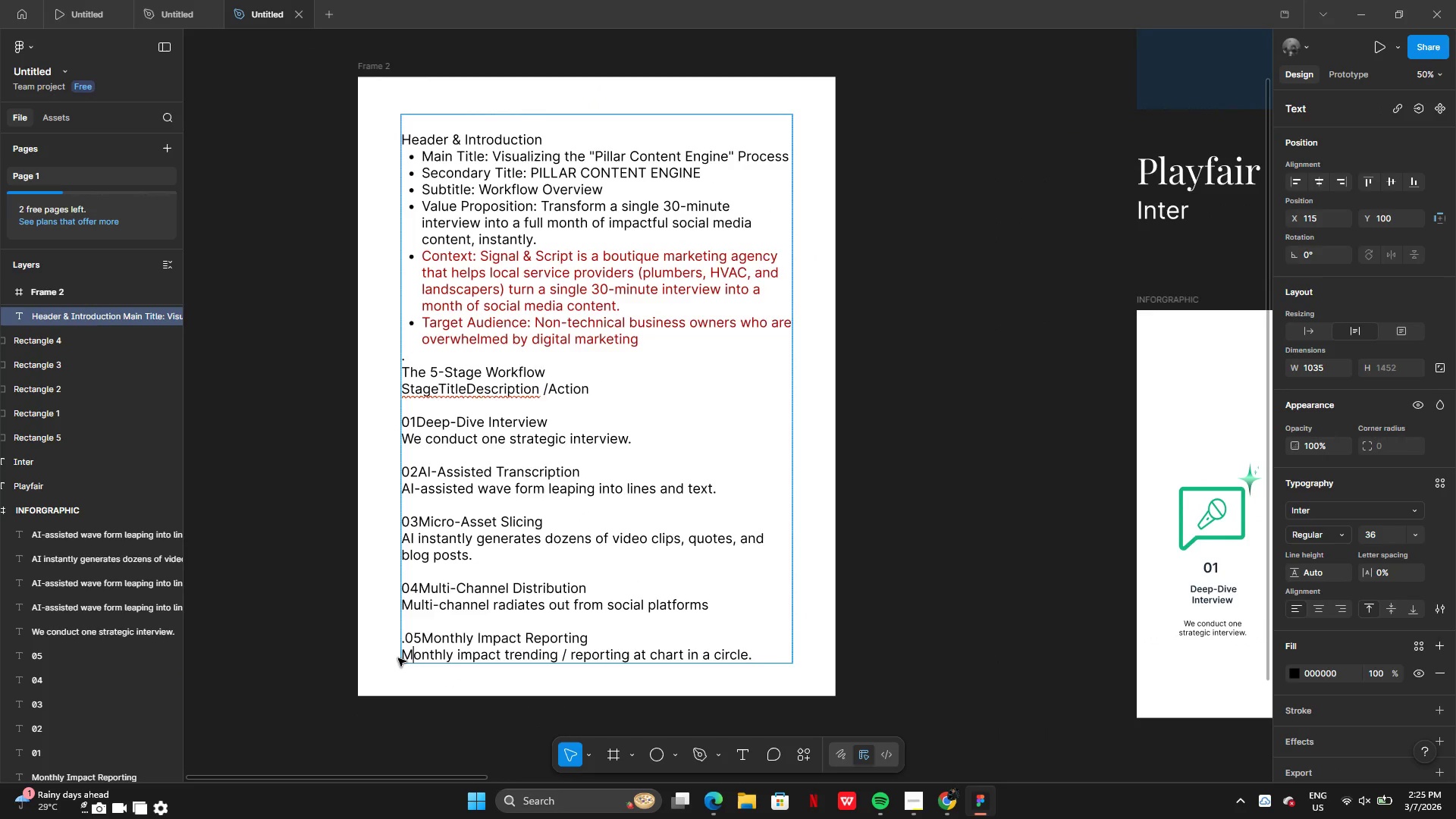 
left_click_drag(start_coordinate=[398, 658], to_coordinate=[613, 677])
 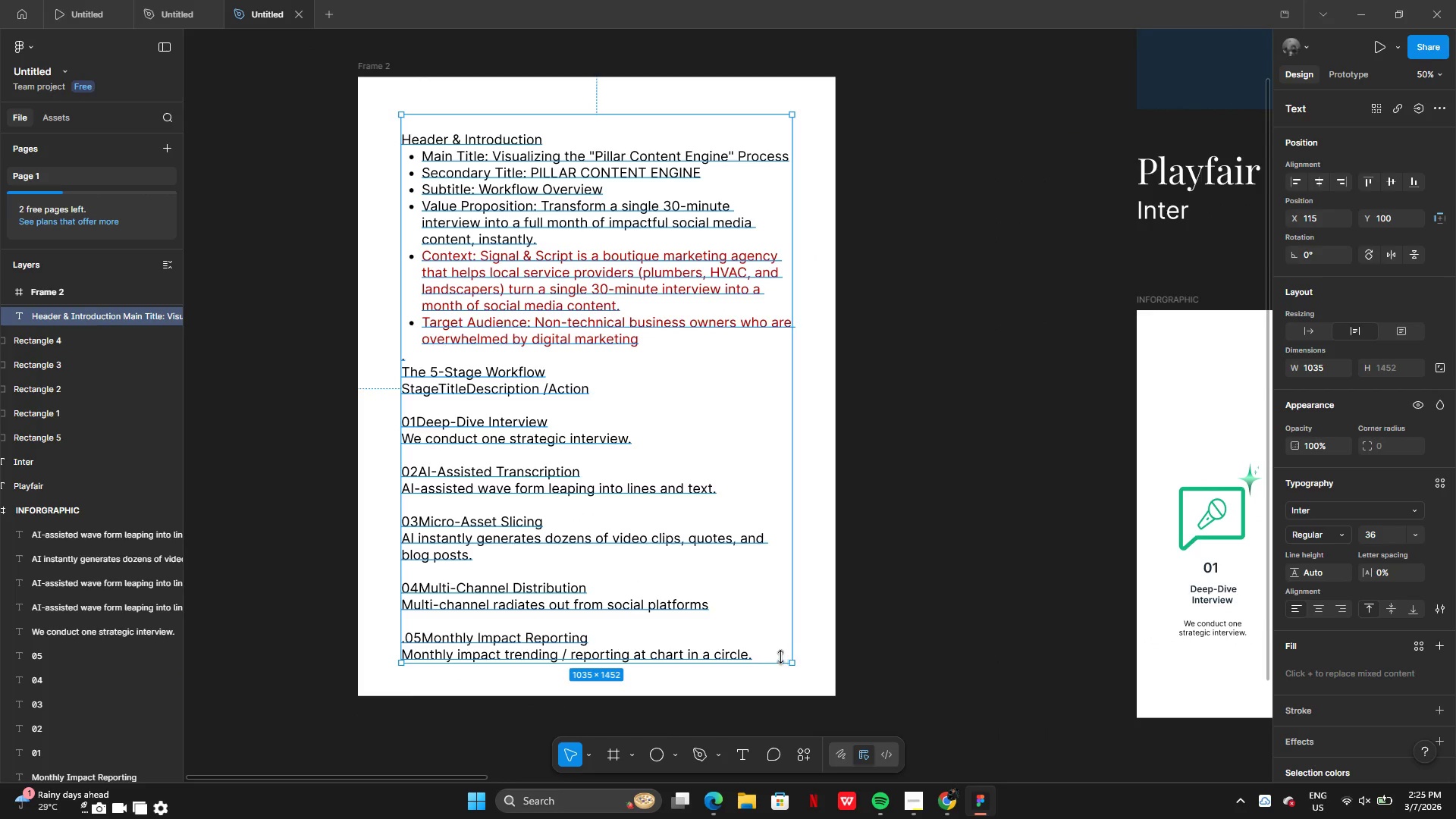 
left_click_drag(start_coordinate=[767, 652], to_coordinate=[761, 651])
 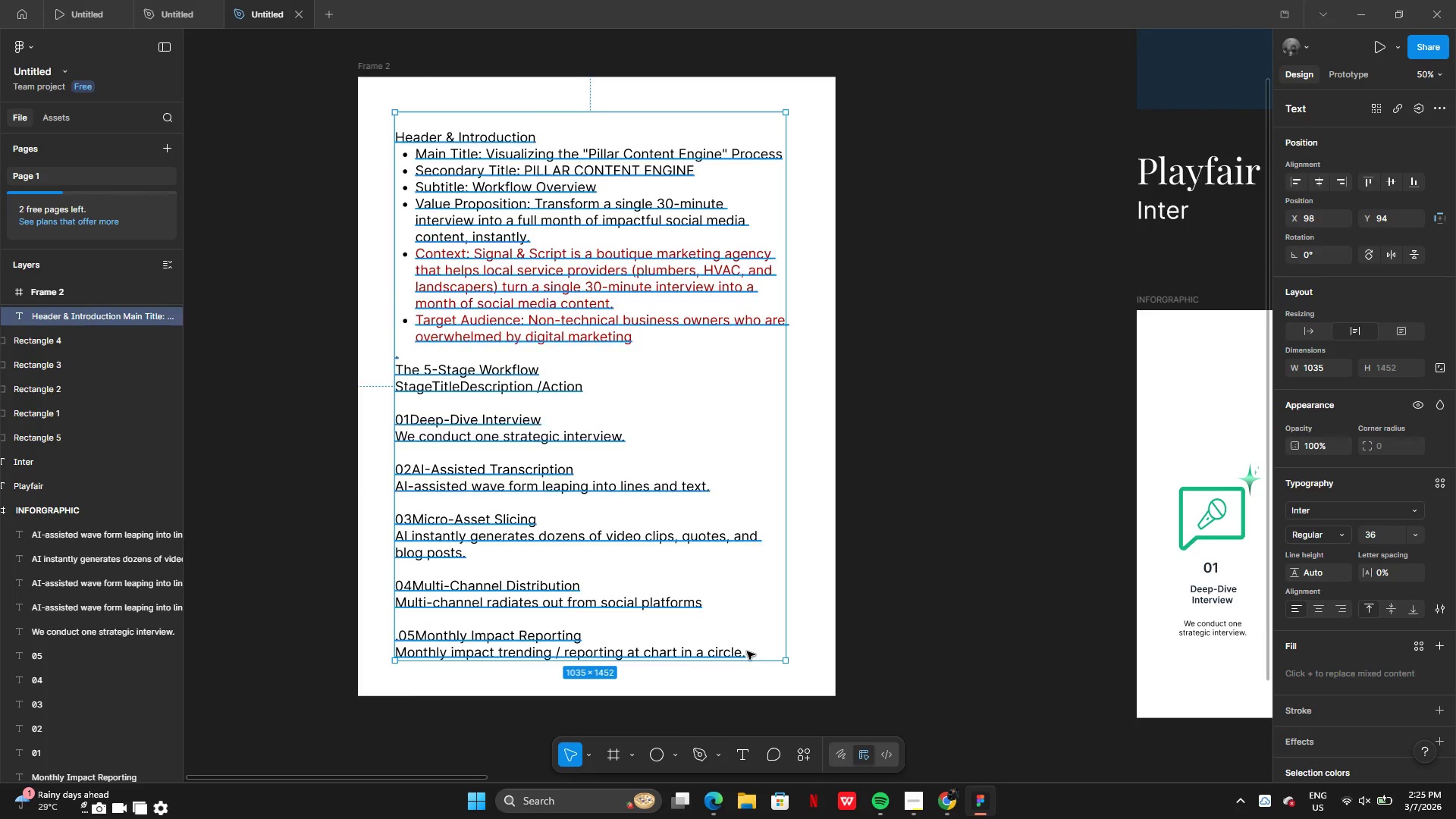 
double_click([747, 651])
 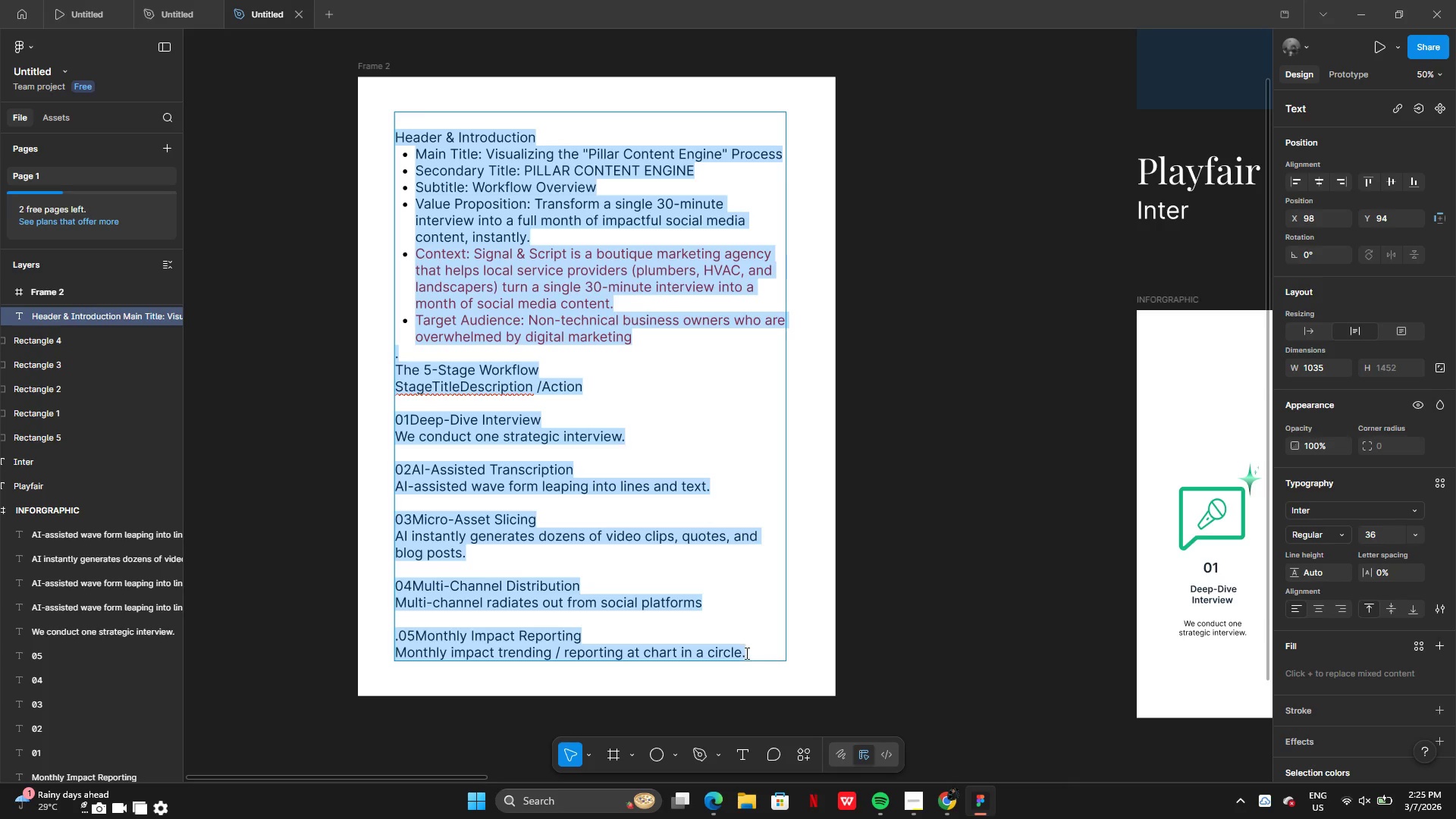 
triple_click([745, 654])
 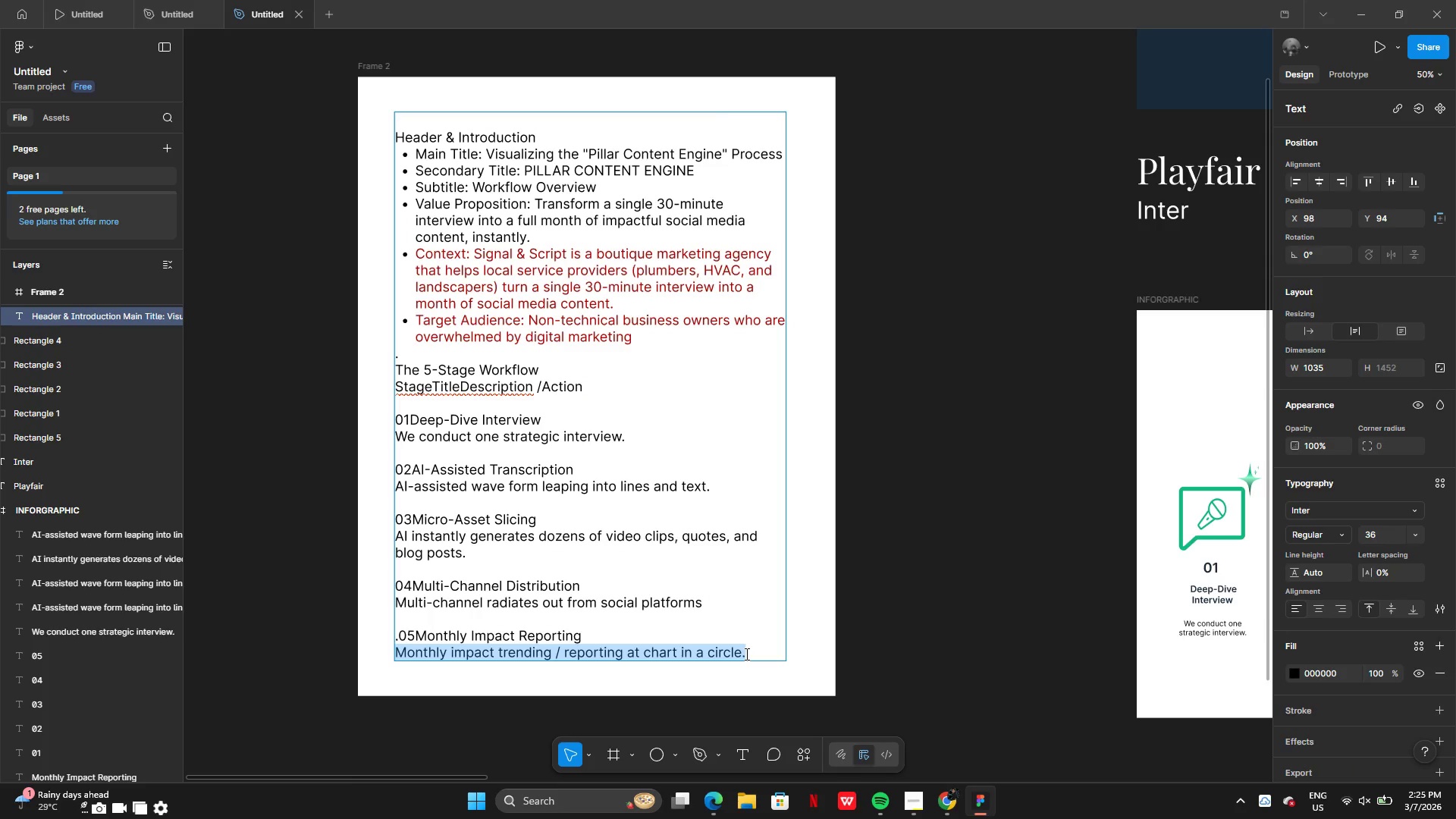 
left_click_drag(start_coordinate=[745, 654], to_coordinate=[686, 650])
 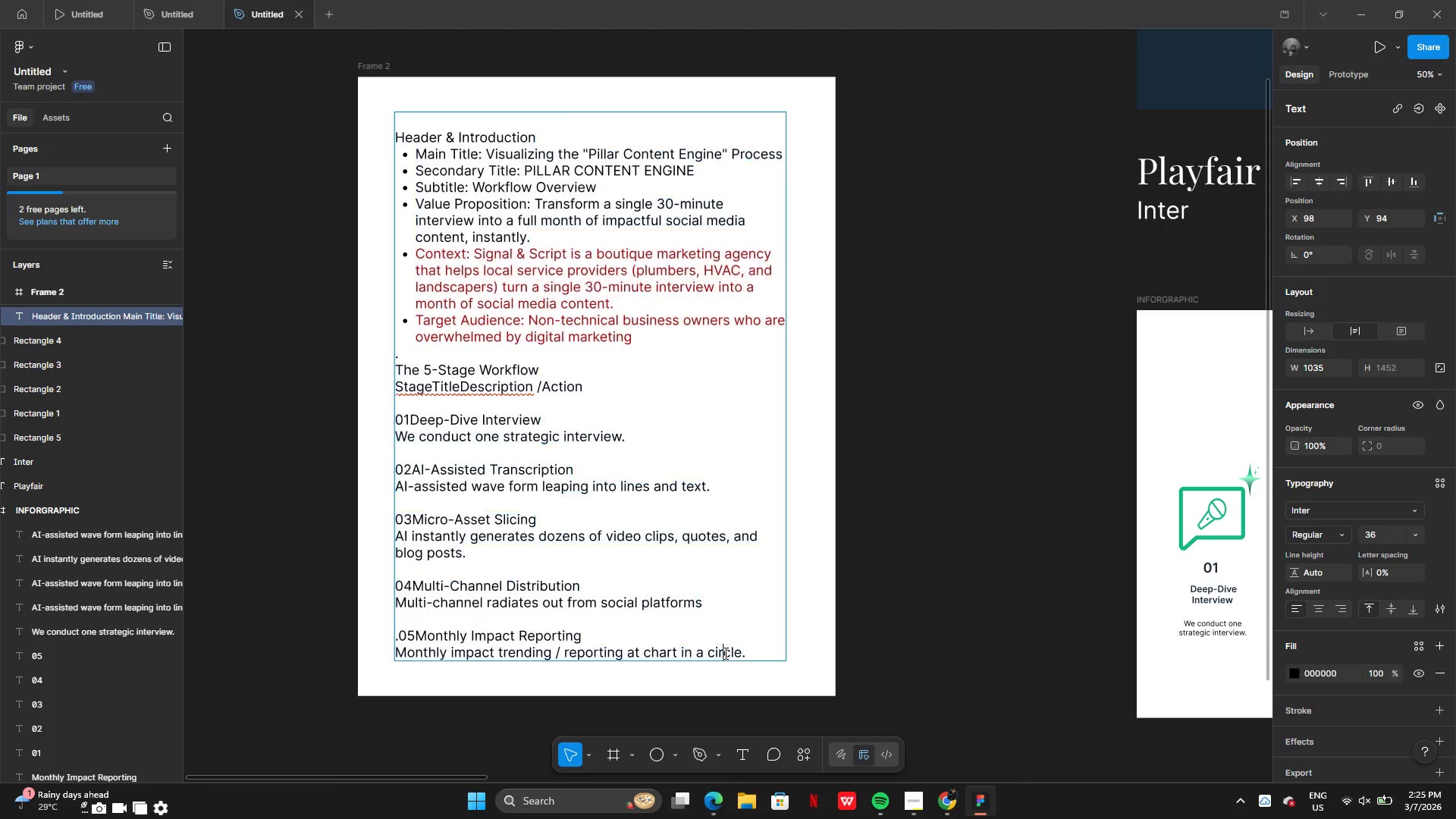 
double_click([724, 653])
 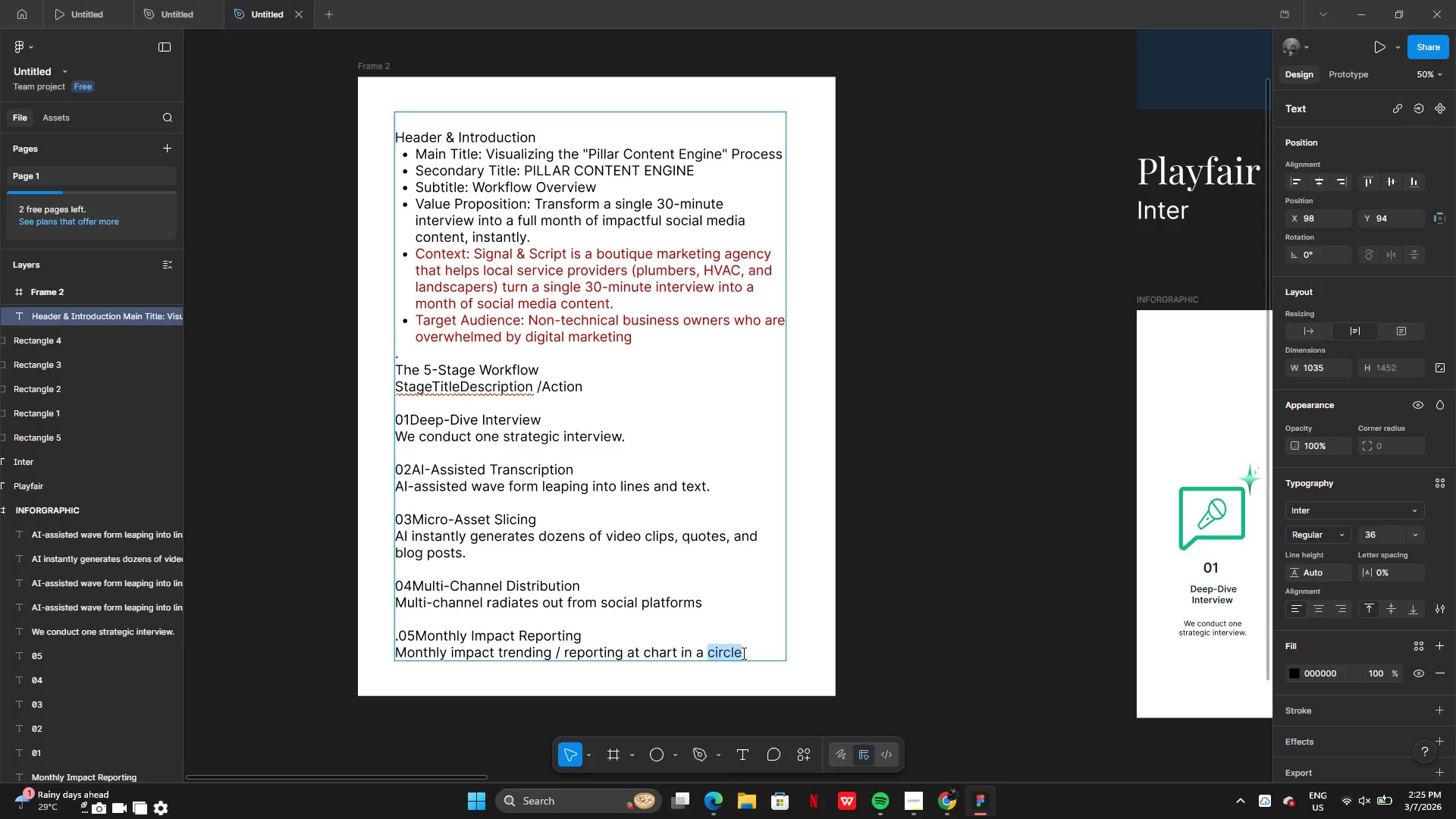 
left_click([742, 653])
 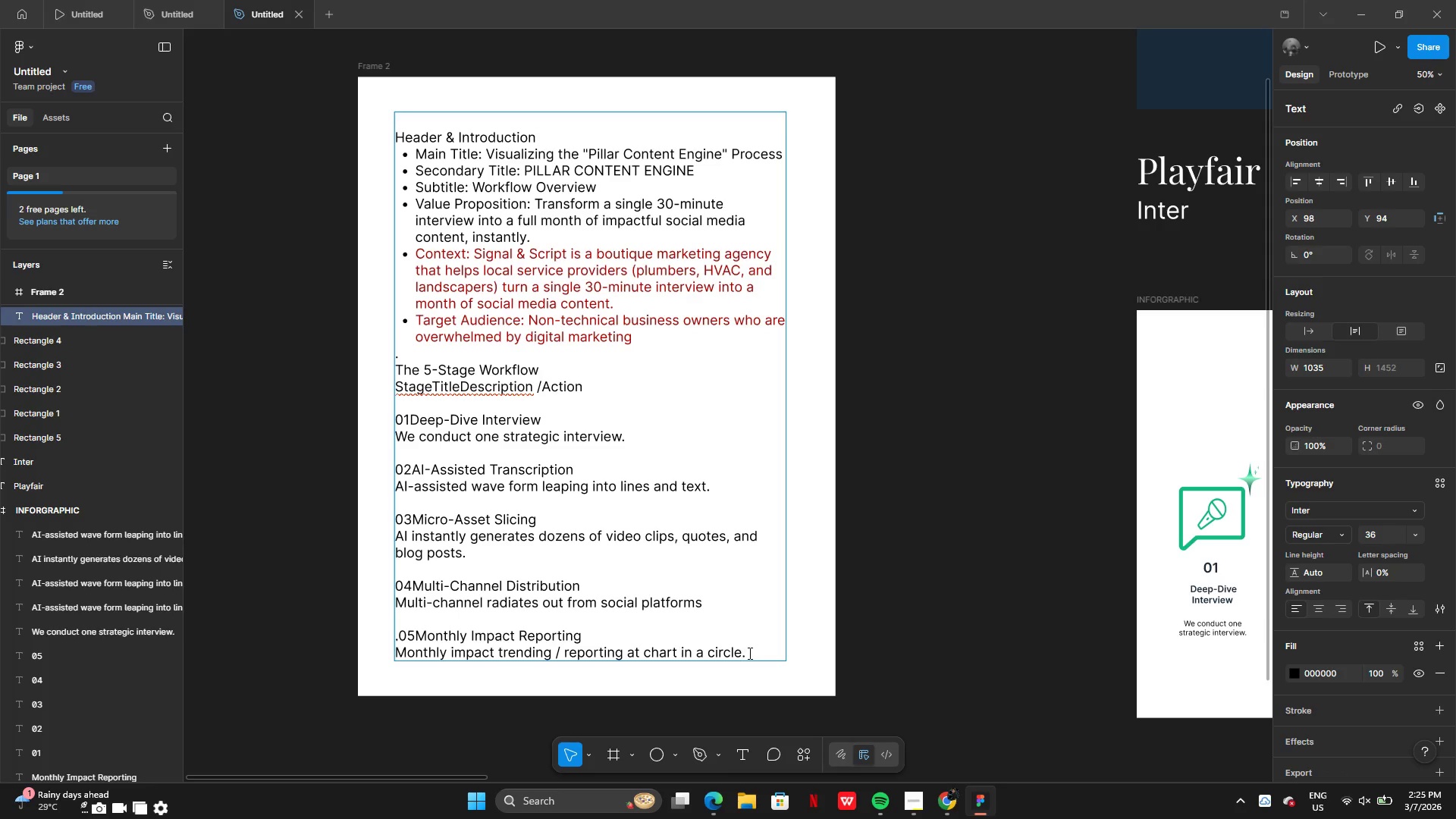 
left_click_drag(start_coordinate=[748, 653], to_coordinate=[395, 646])
 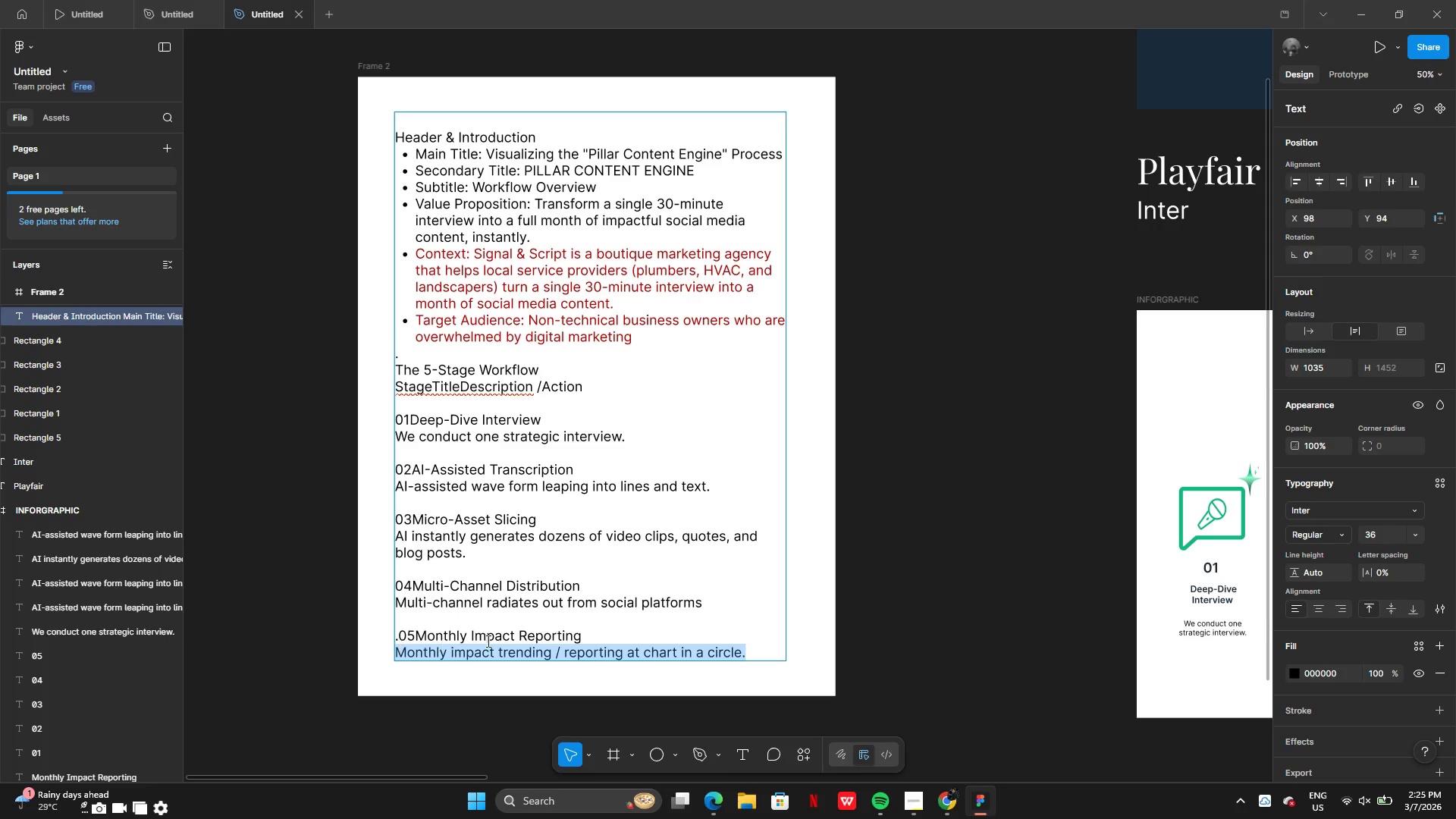 
key(Control+C)
 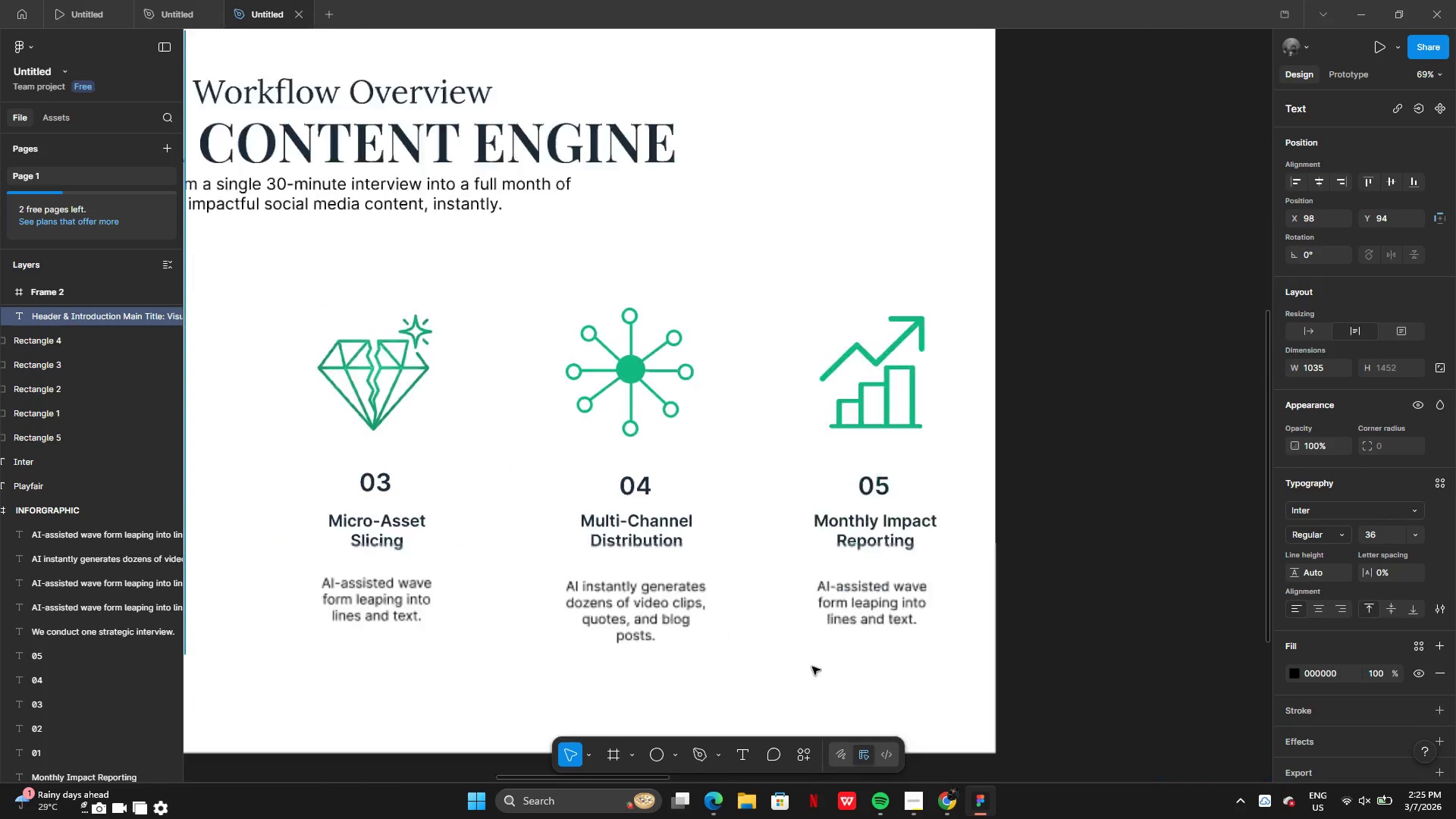 
double_click([830, 618])
 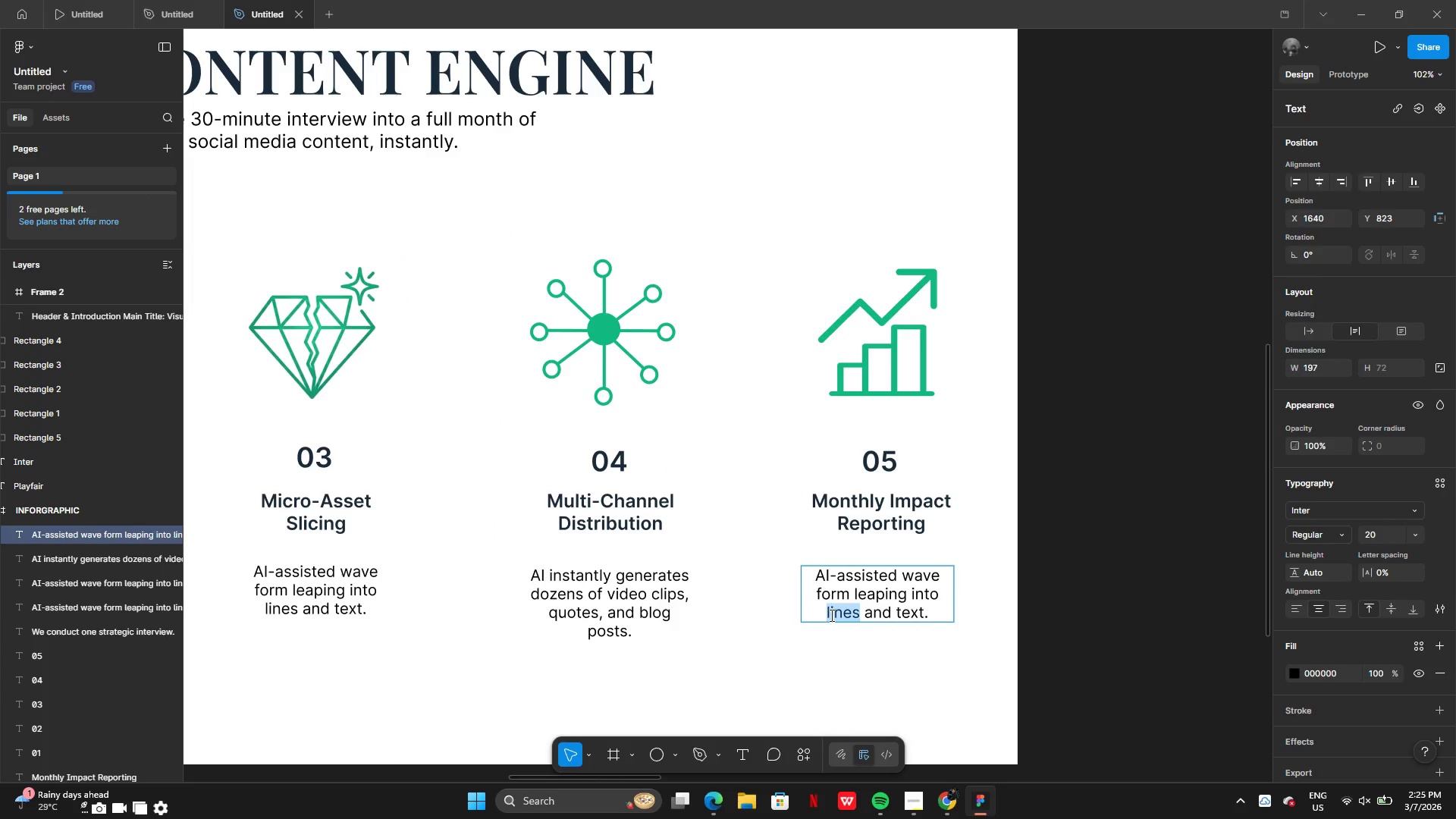 
key(Control+A)
 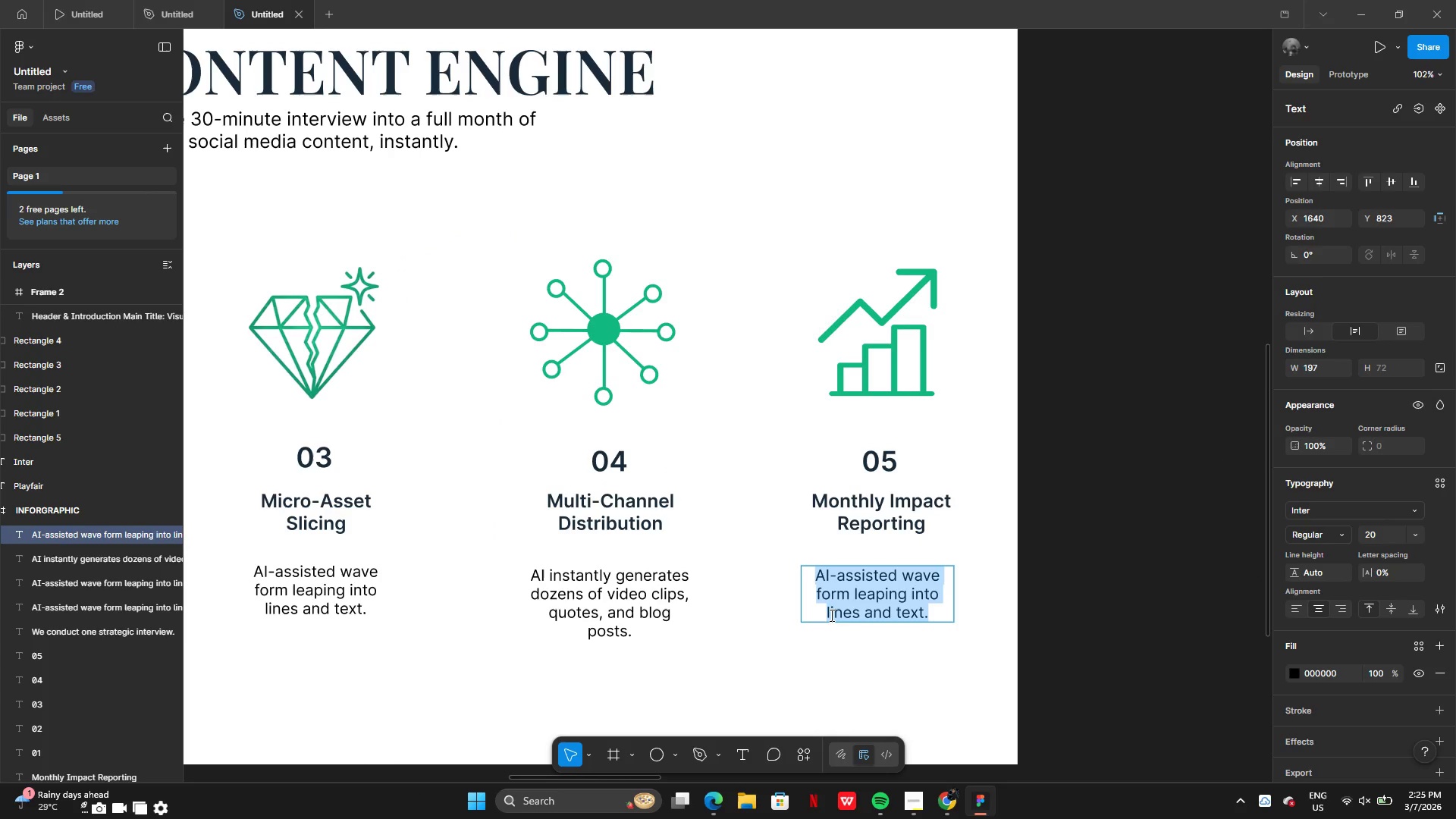 
key(Control+V)
 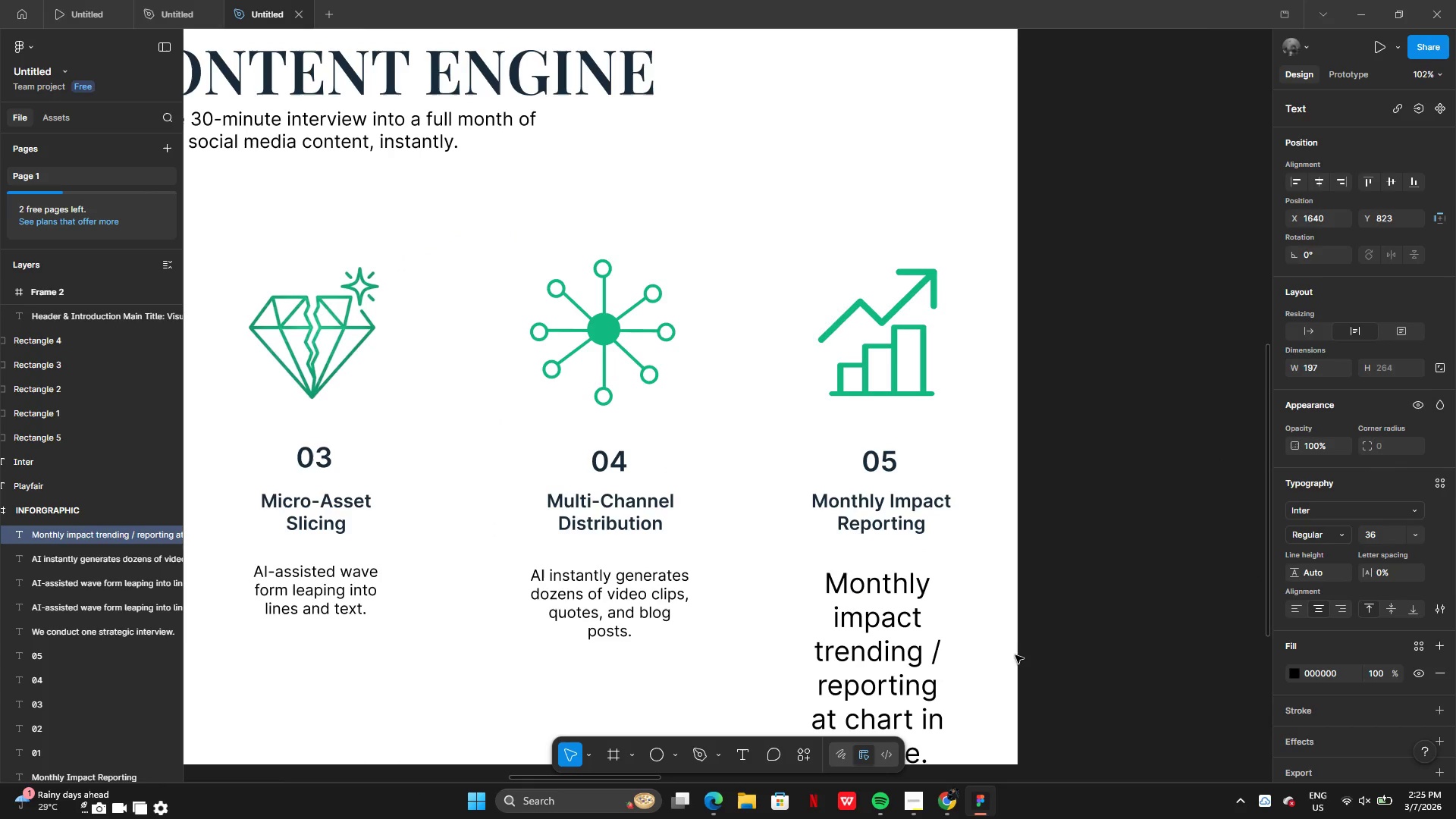 
left_click([1029, 673])
 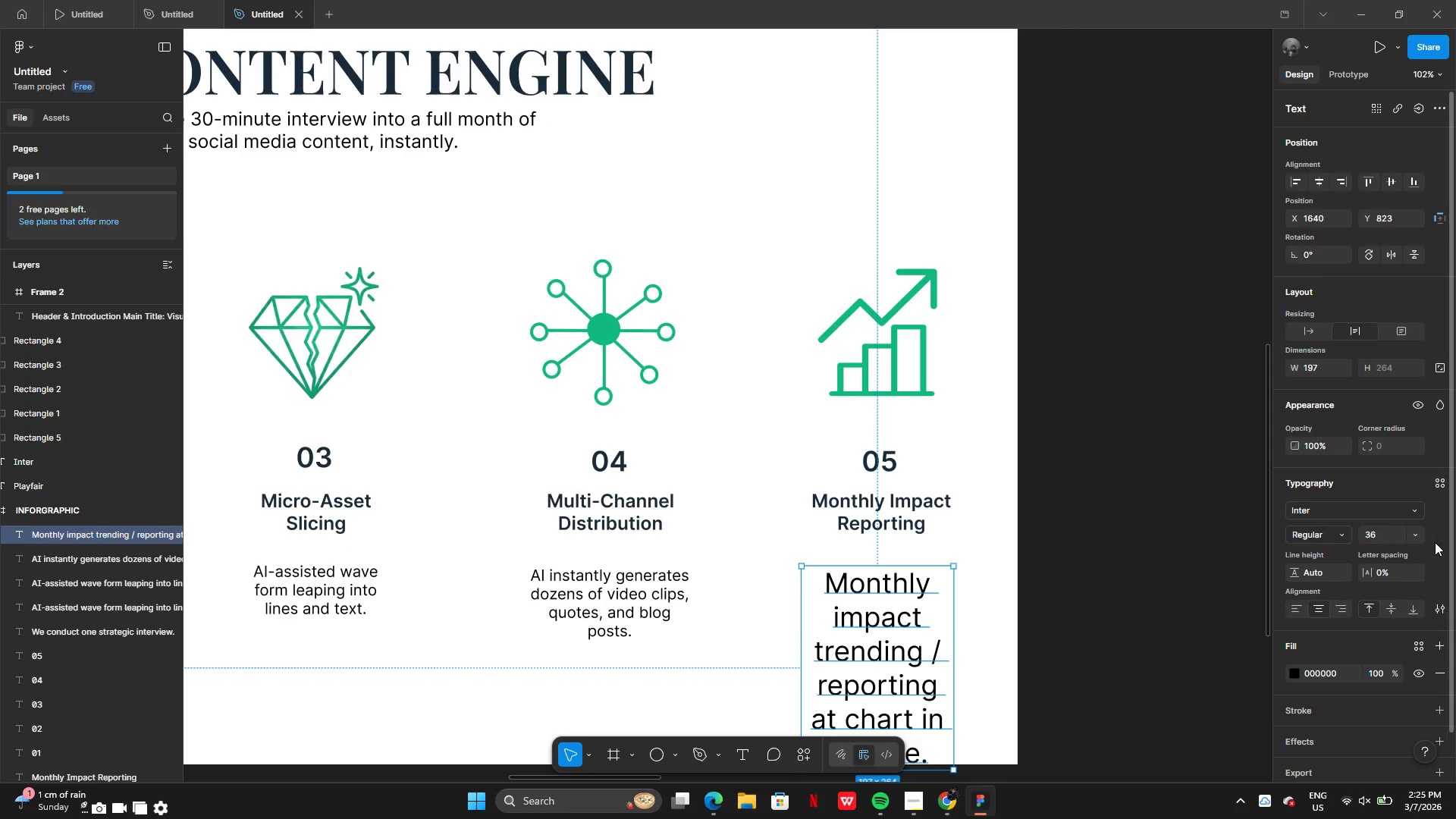 
left_click([1410, 539])
 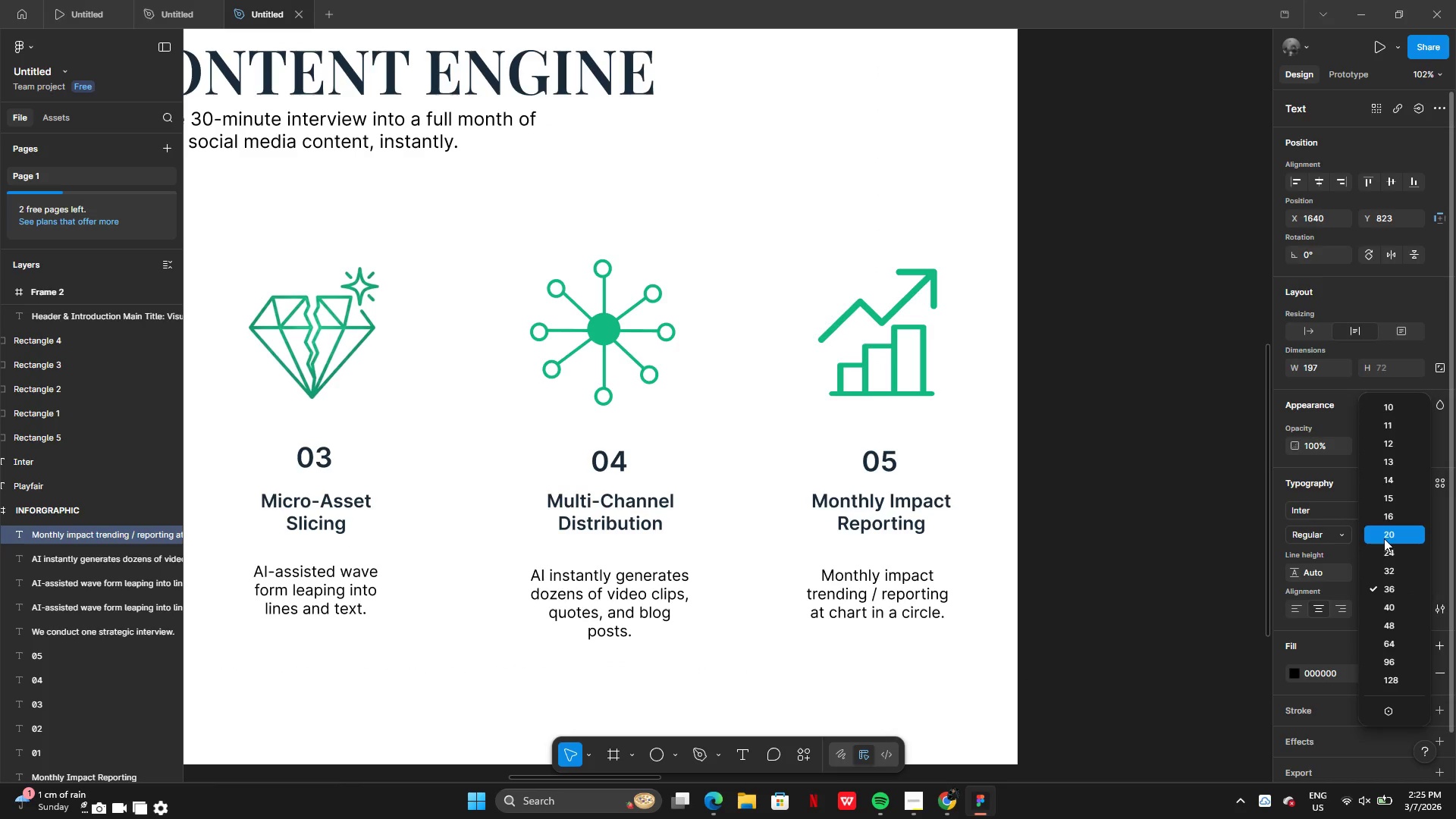 
left_click([1384, 538])
 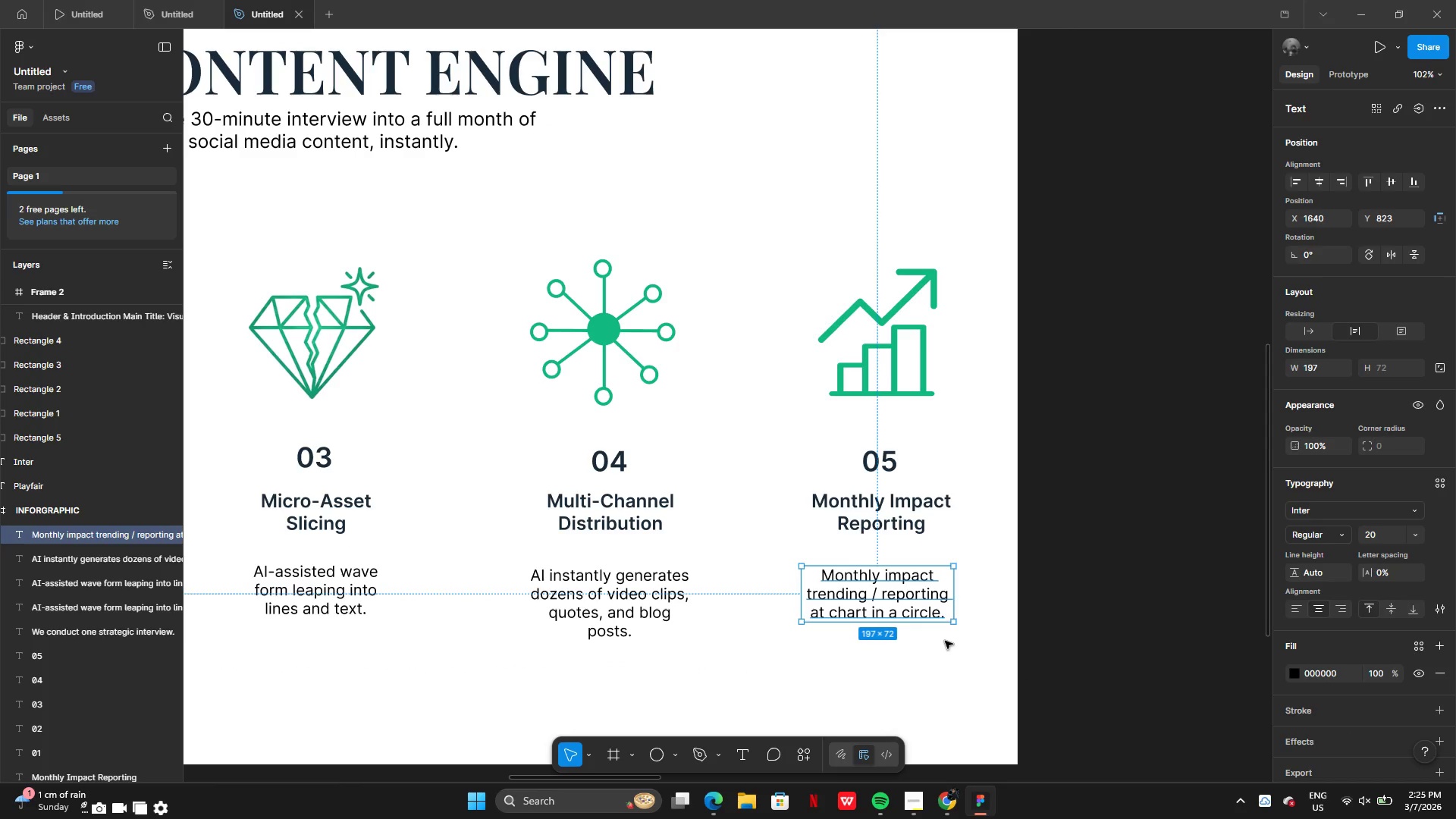 
left_click([946, 641])
 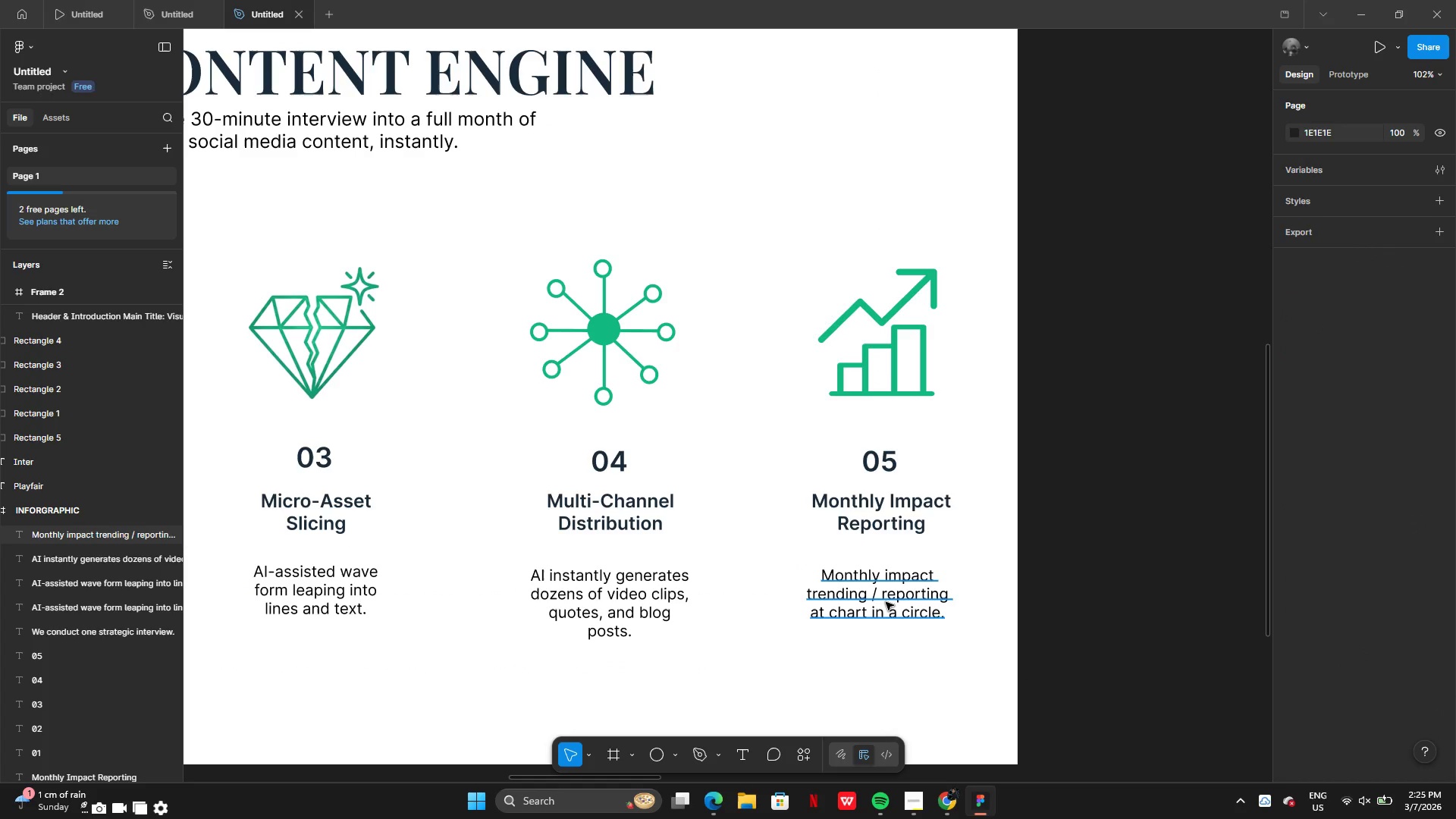 
left_click([885, 601])
 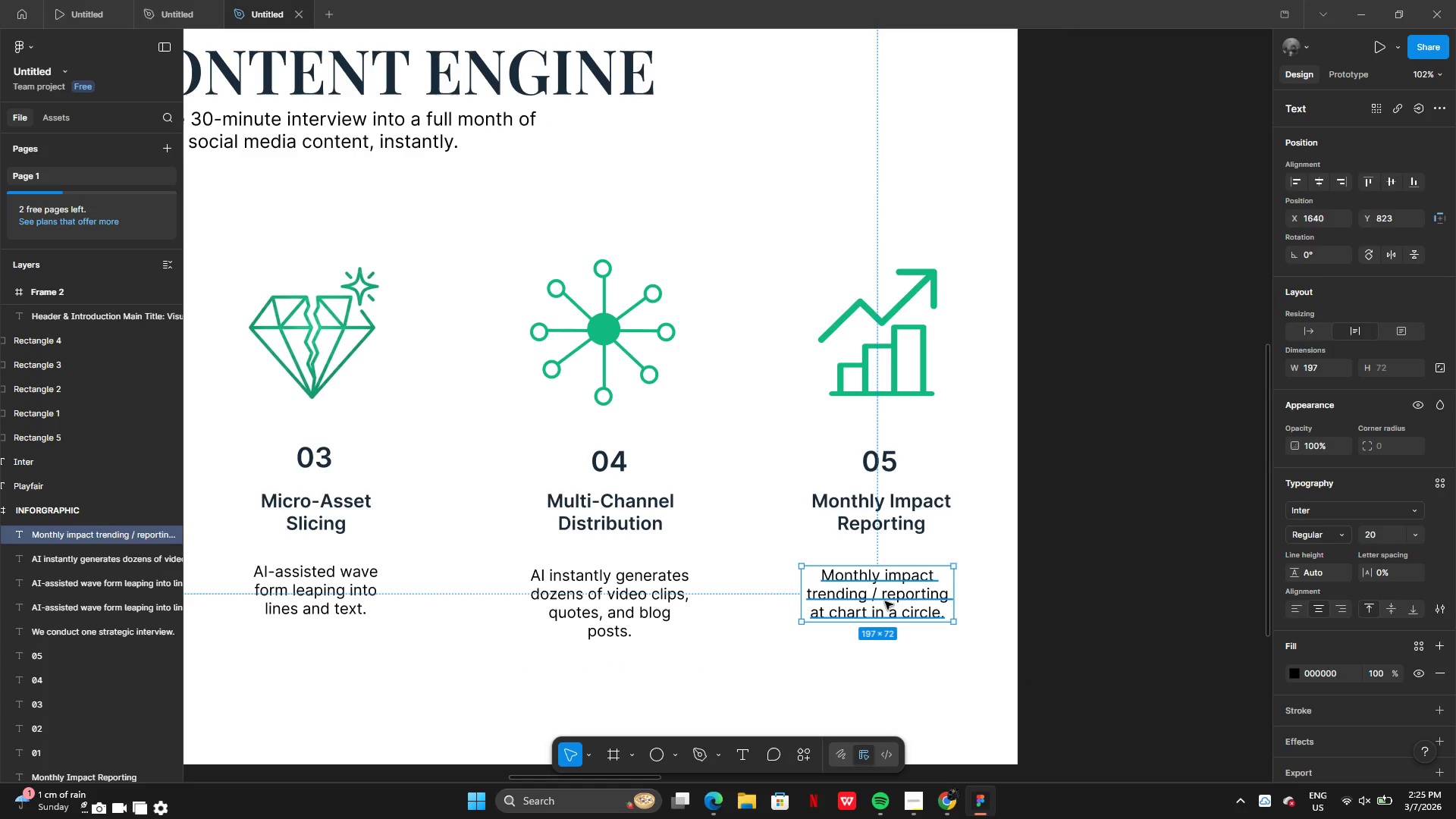 
left_click_drag(start_coordinate=[885, 601], to_coordinate=[891, 602])
 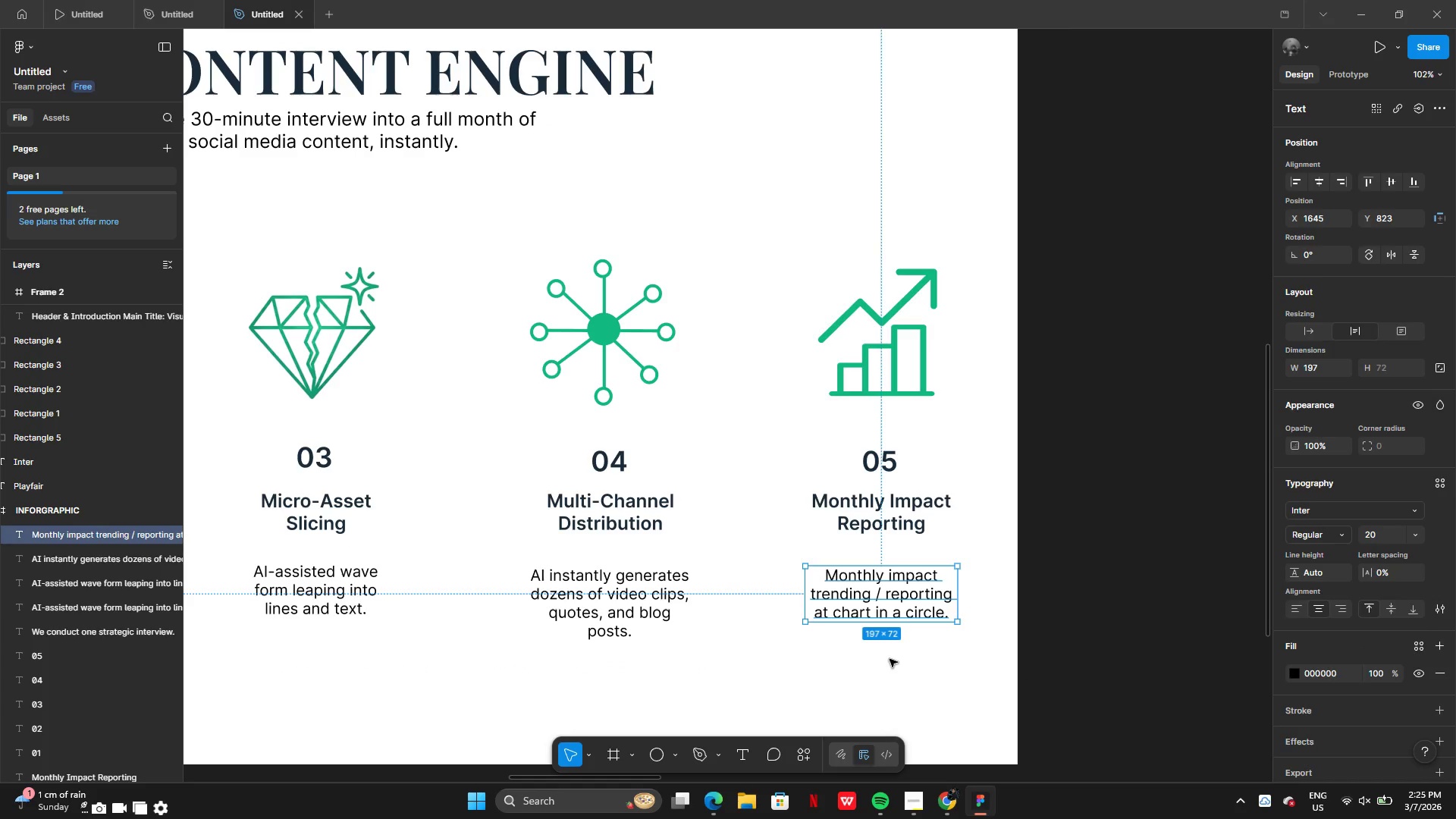 
left_click([890, 660])
 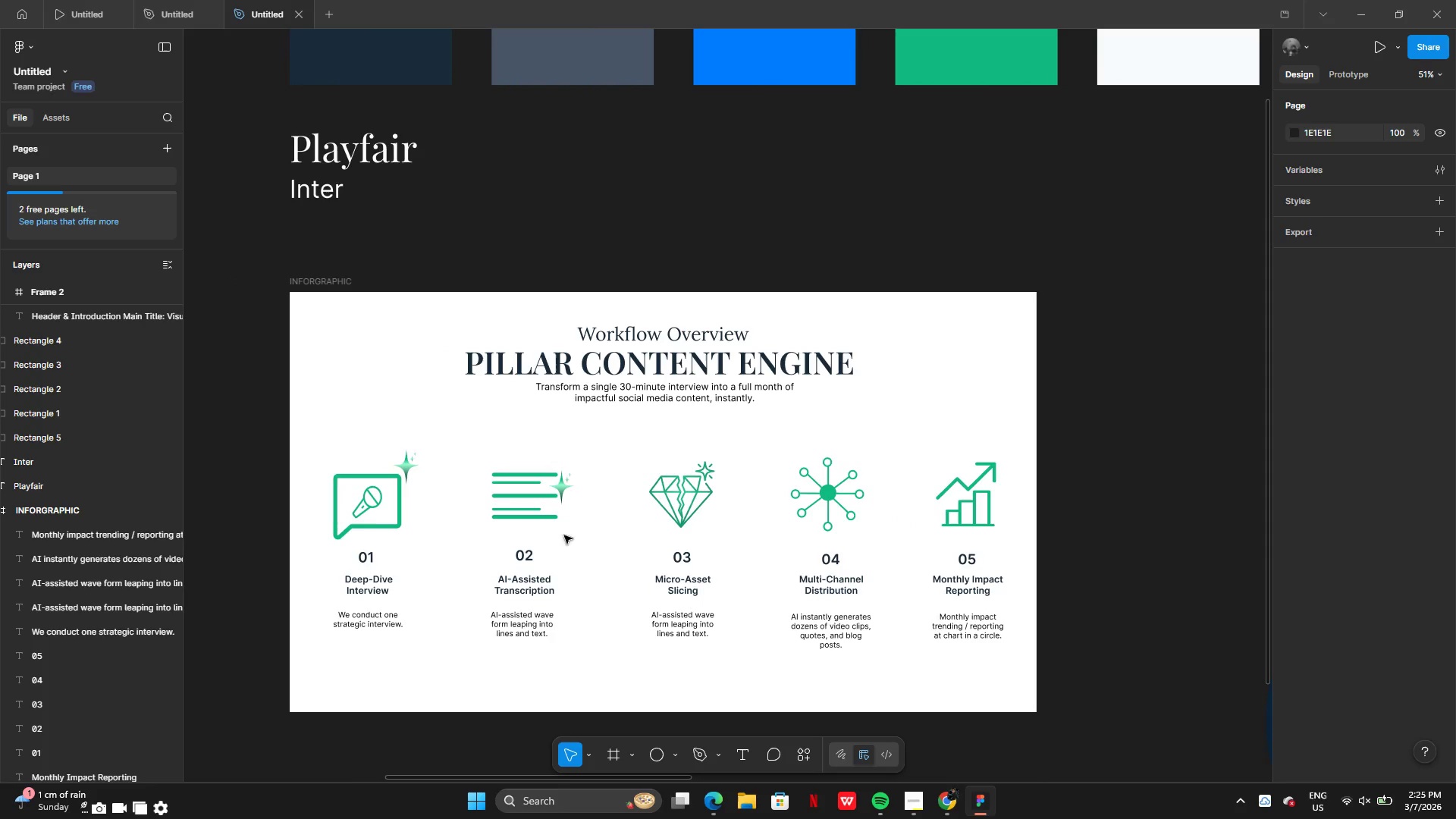 
left_click_drag(start_coordinate=[293, 470], to_coordinate=[988, 654])
 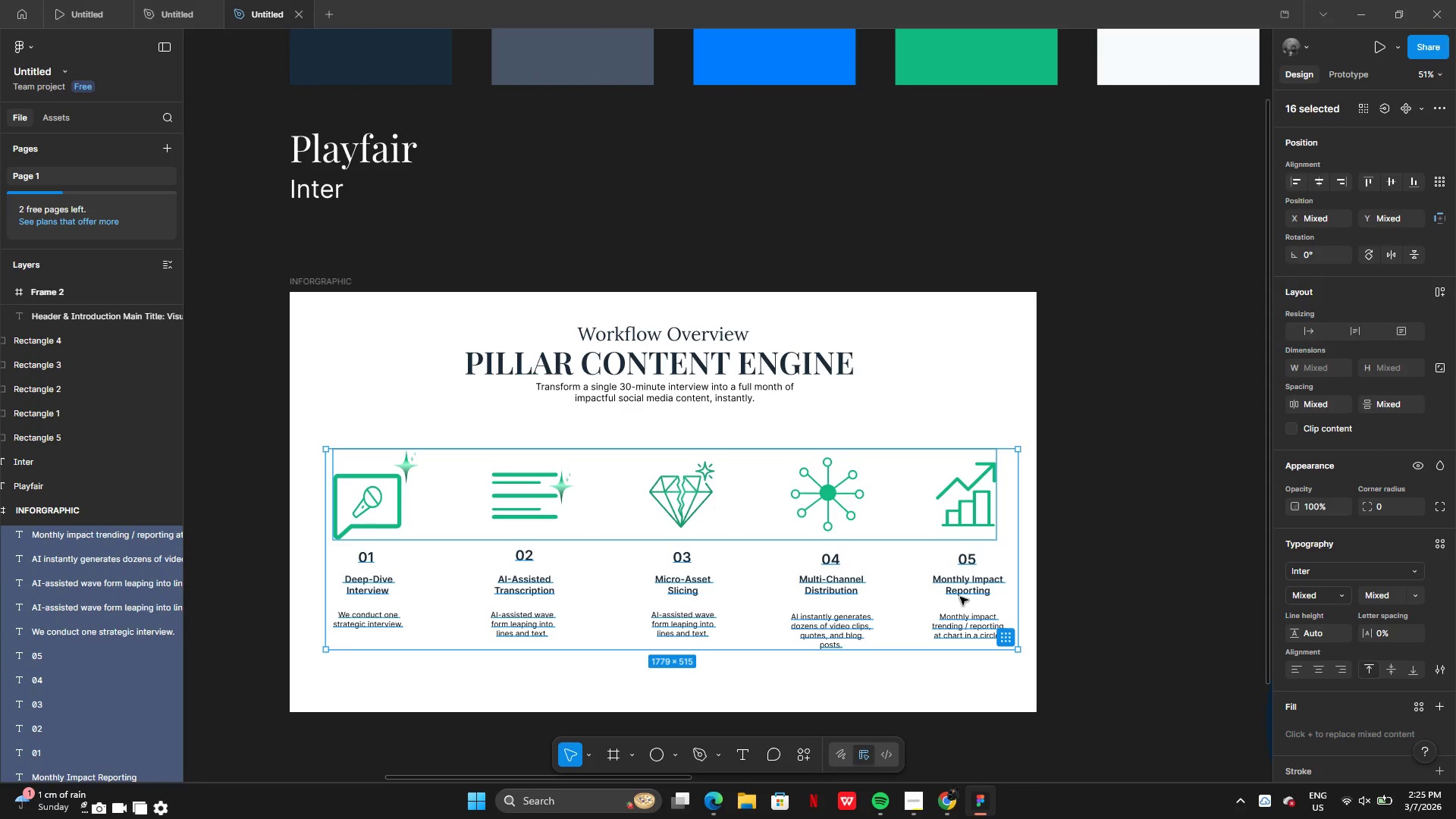 
left_click_drag(start_coordinate=[960, 597], to_coordinate=[949, 598])
 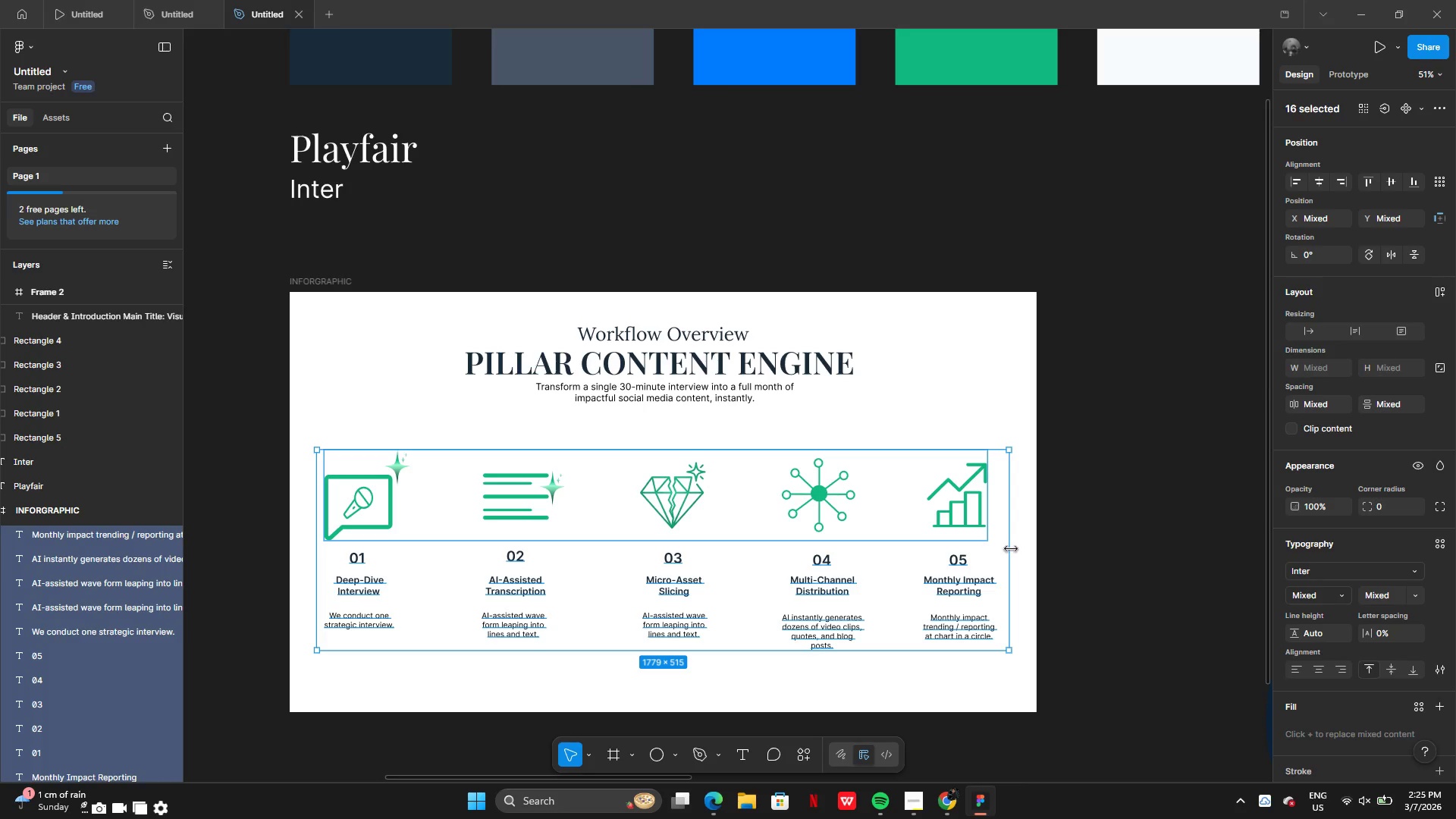 
left_click_drag(start_coordinate=[1011, 549], to_coordinate=[1008, 555])
 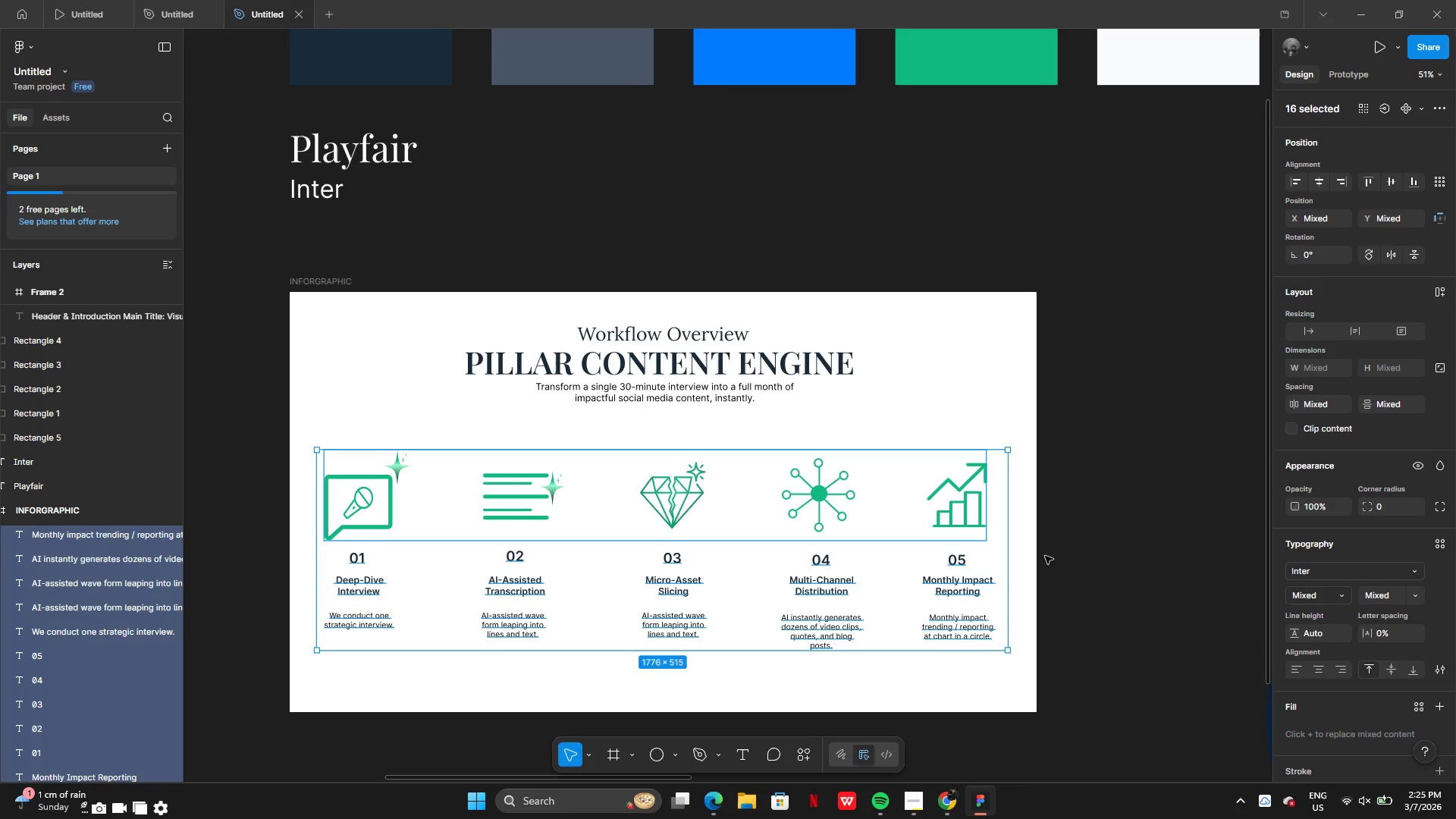 
key(Control+Z)
 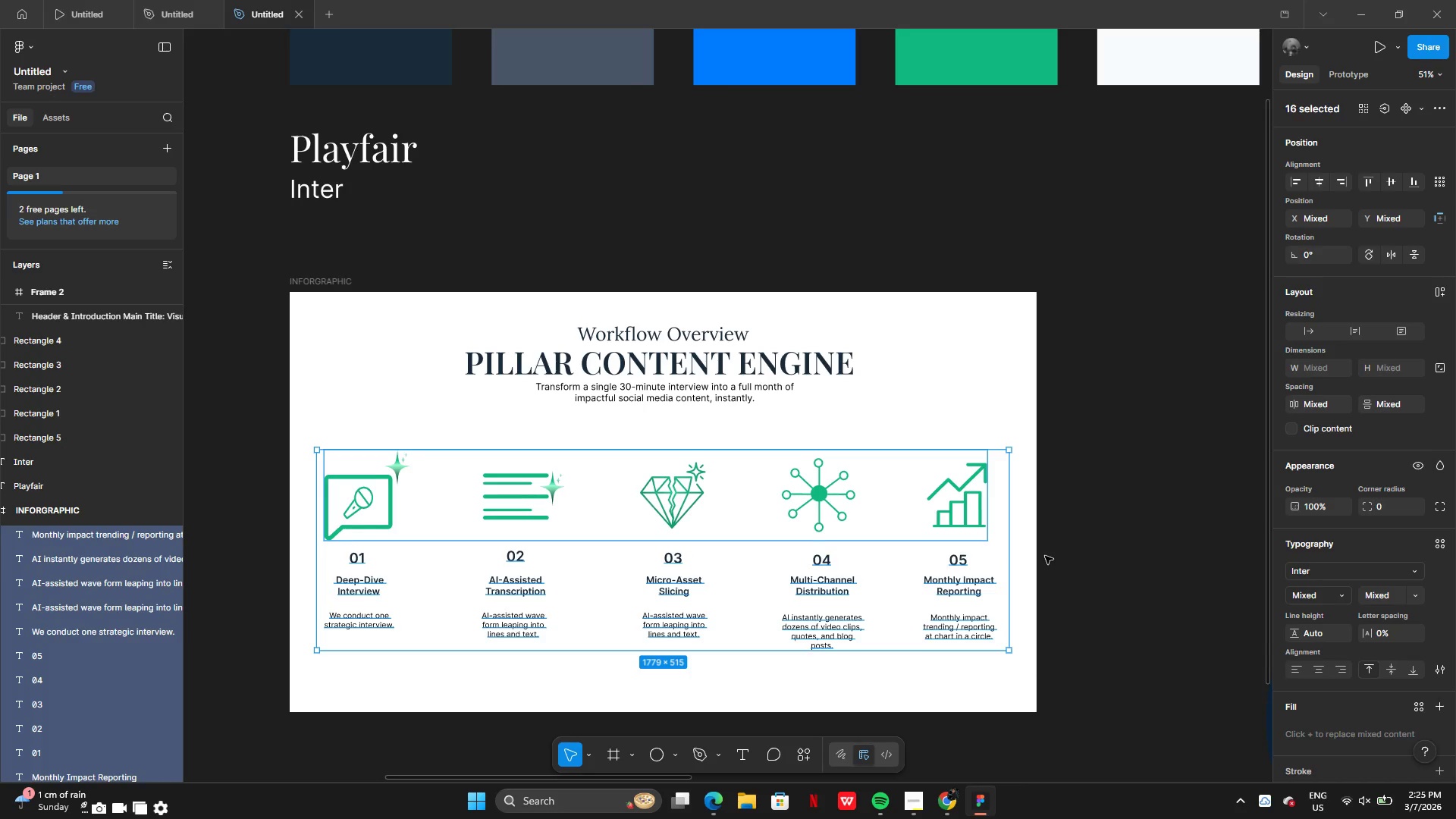 
key(Control+Z)
 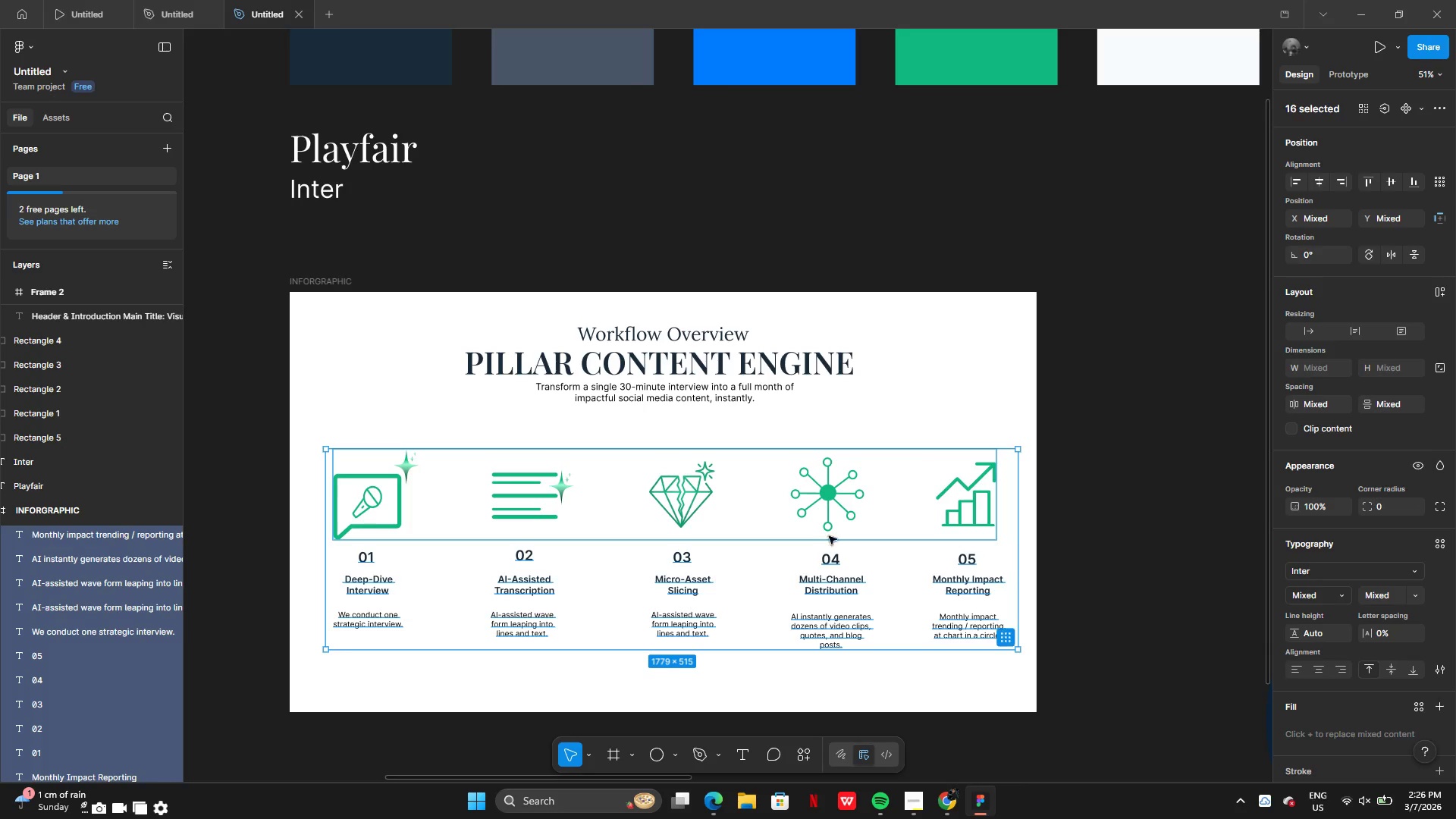 
left_click_drag(start_coordinate=[748, 515], to_coordinate=[741, 517])
 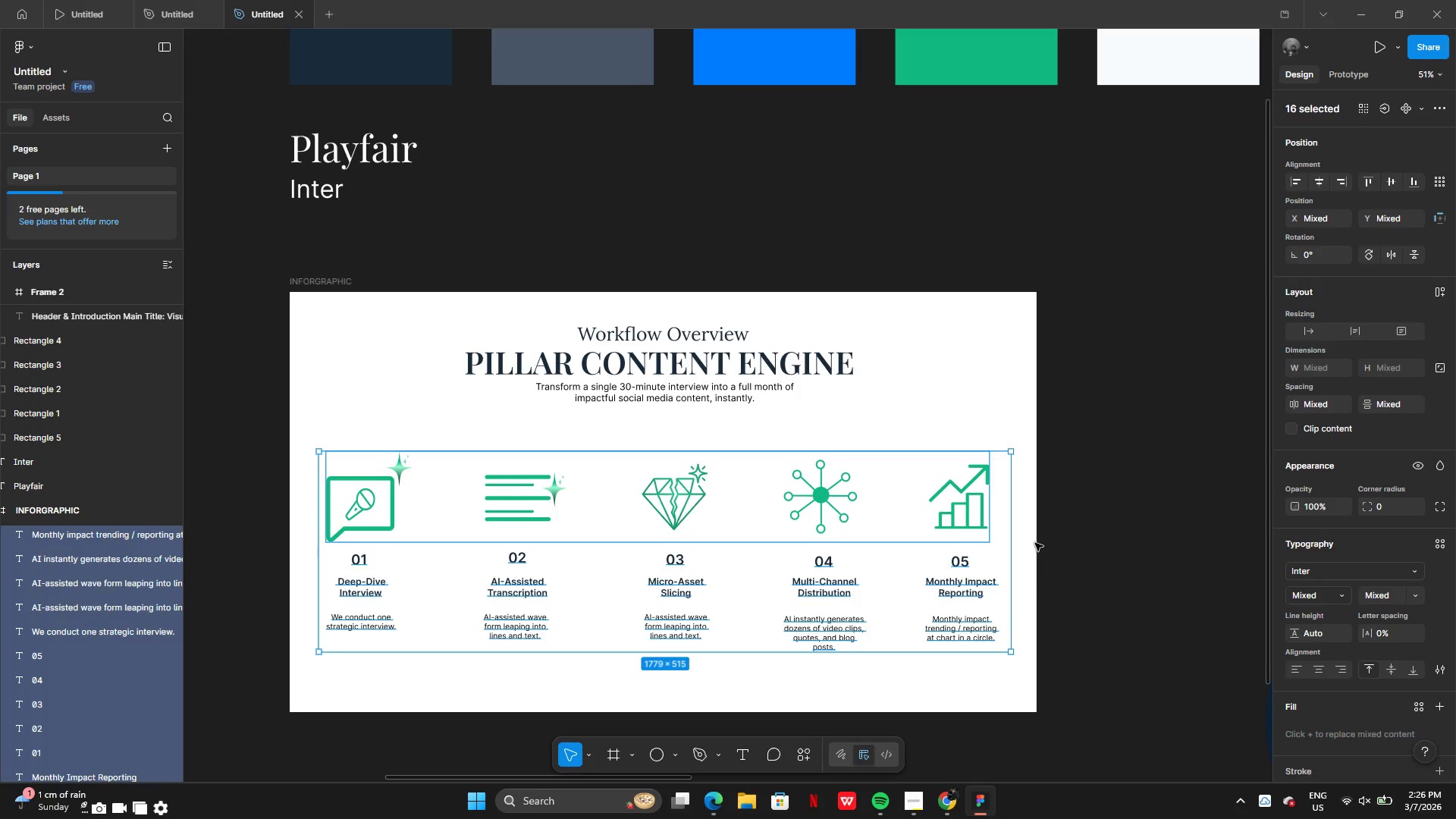 
left_click([1035, 543])
 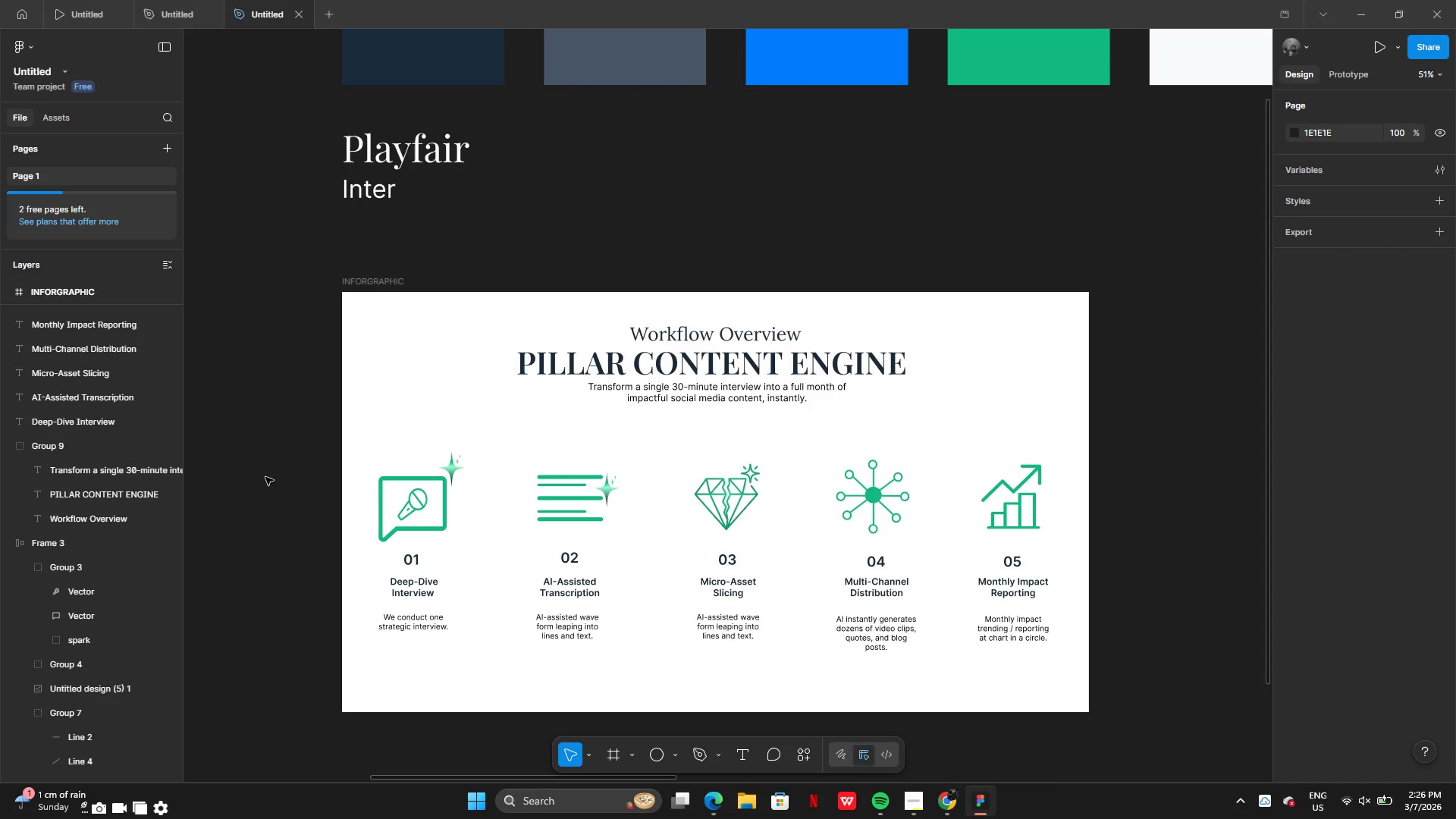 
left_click_drag(start_coordinate=[336, 472], to_coordinate=[1063, 679])
 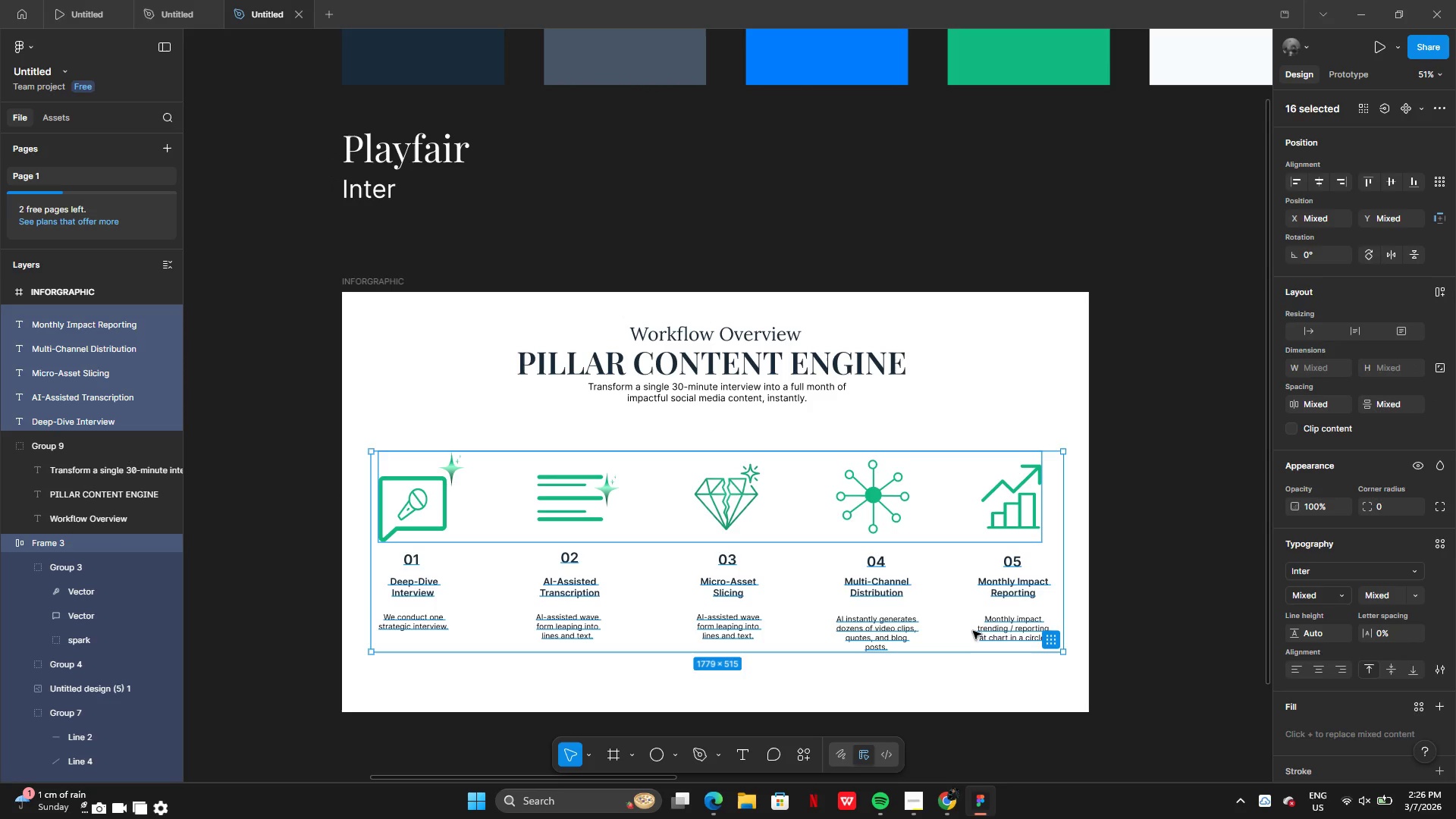 
left_click_drag(start_coordinate=[973, 631], to_coordinate=[972, 613])
 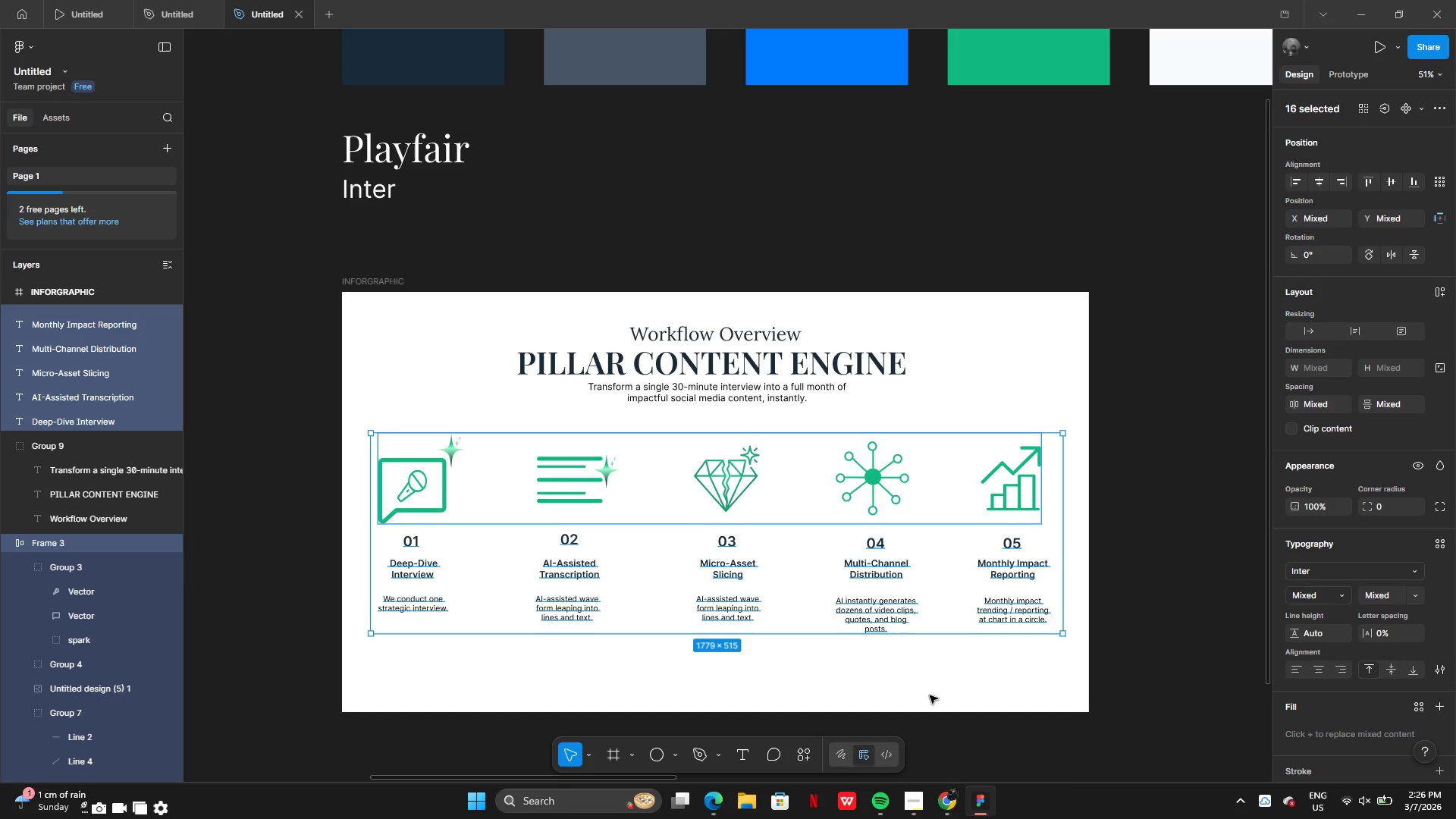 
left_click([930, 695])